 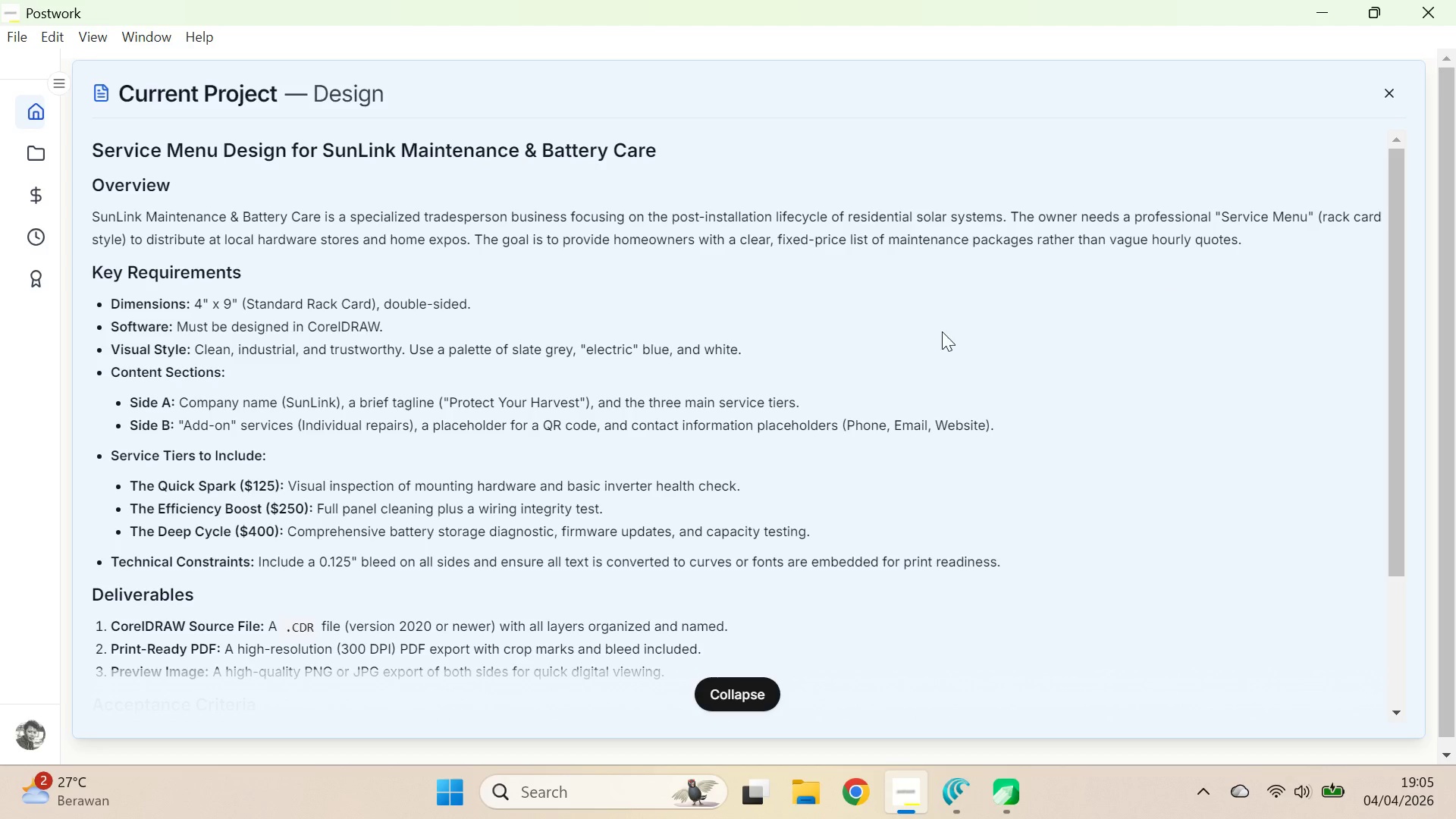 
key(Alt+Tab)
 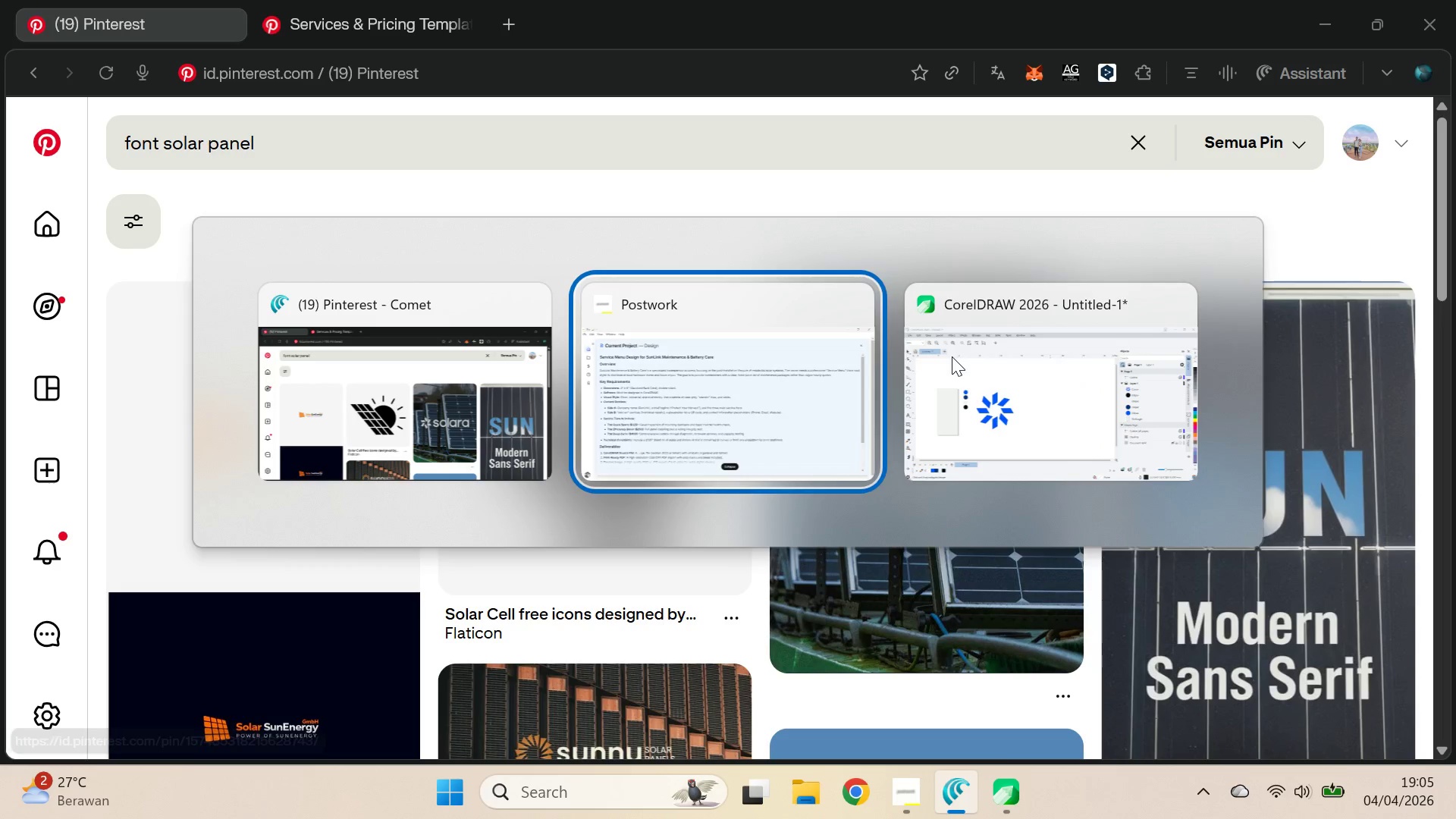 
key(Alt+Tab)
 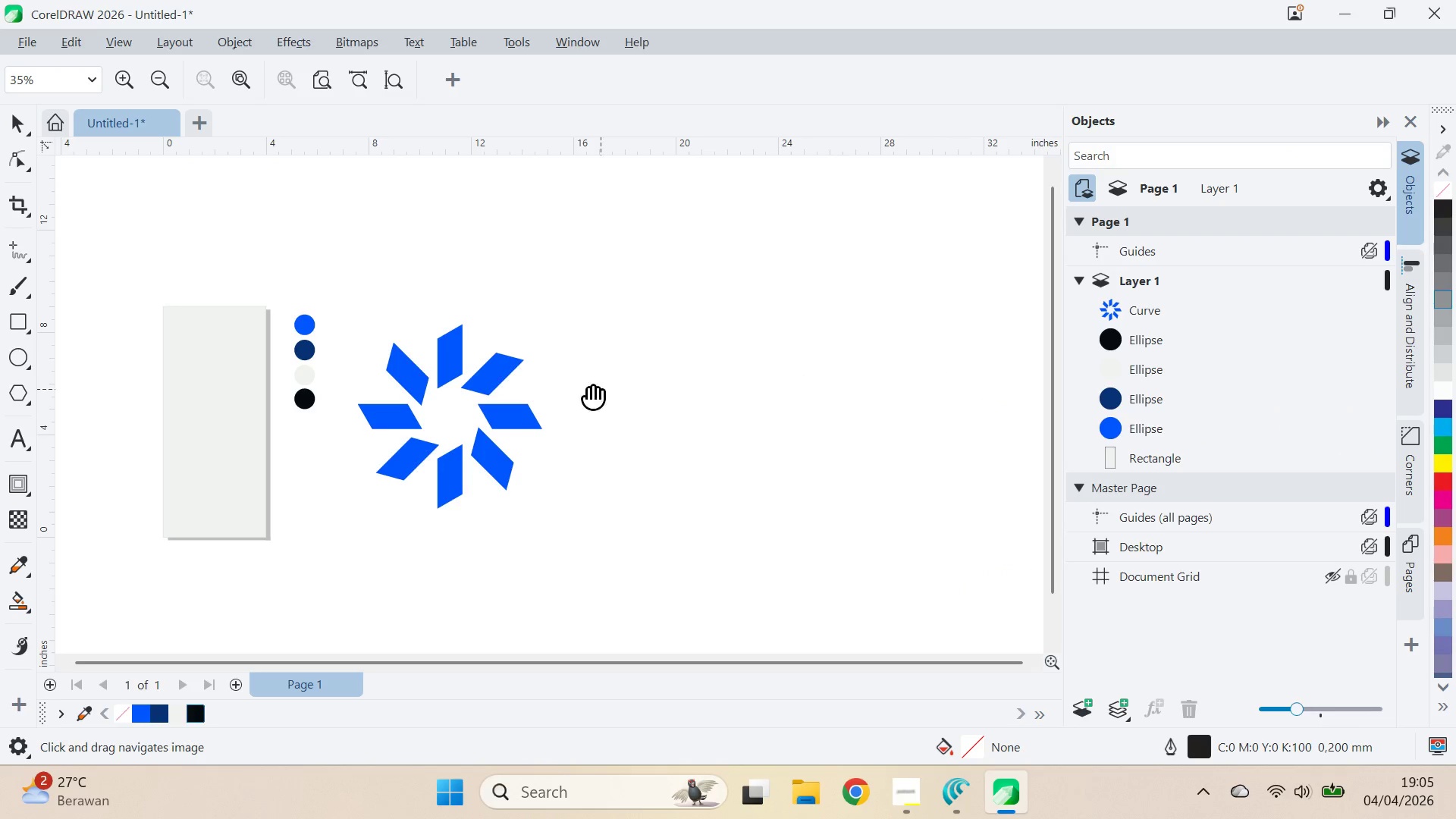 
key(Alt+AltLeft)
 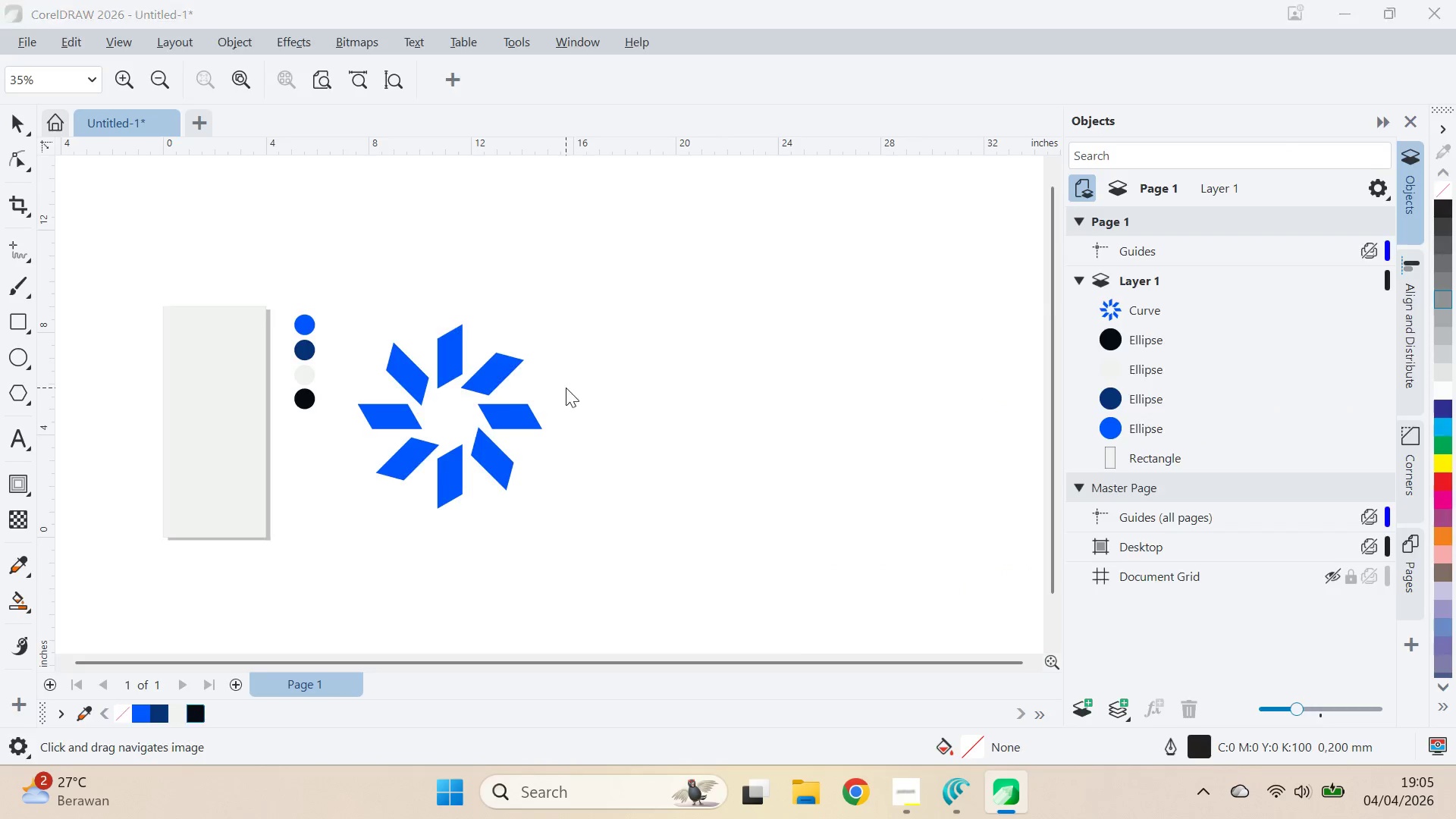 
key(Alt+Tab)
 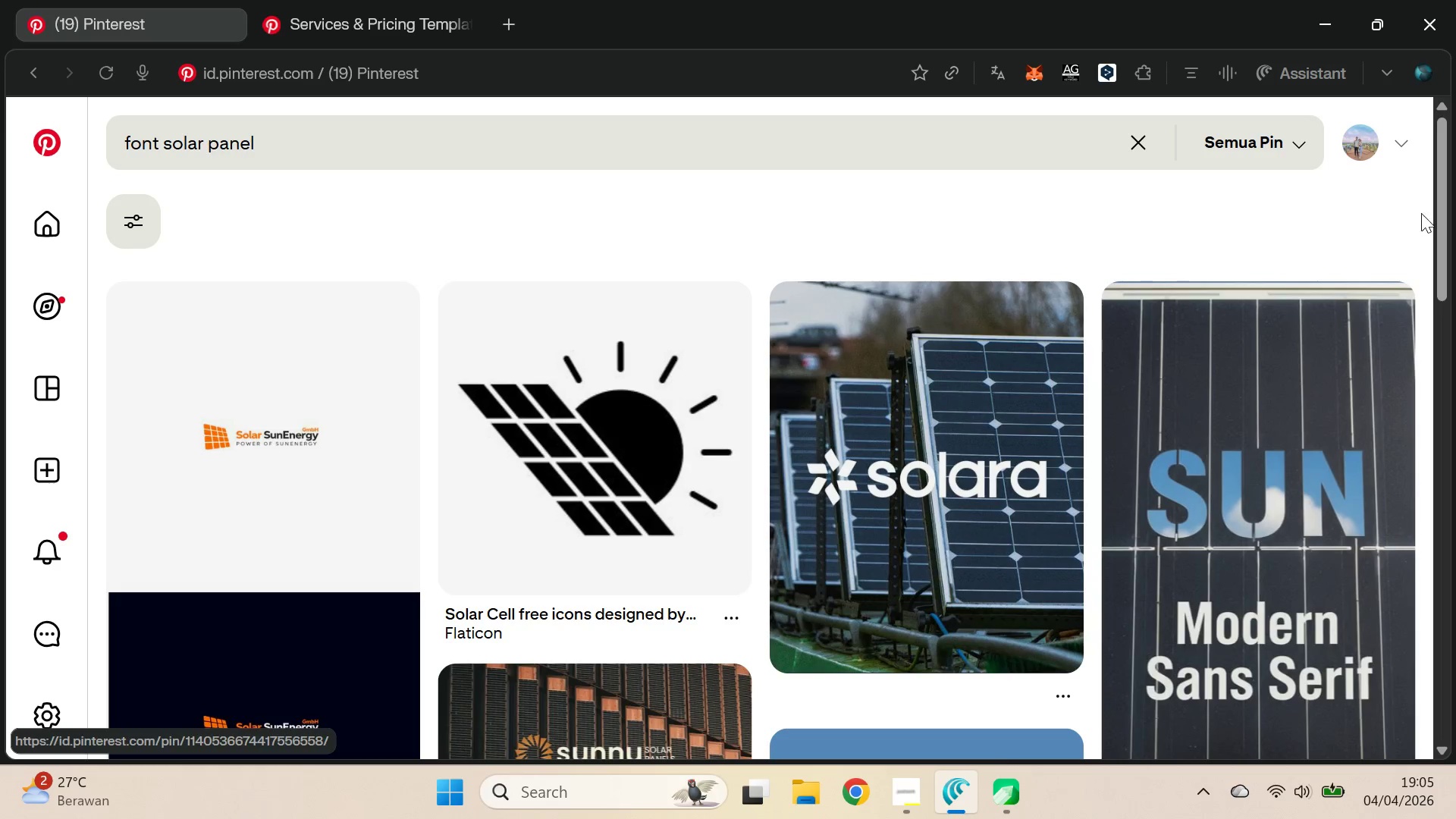 
left_click_drag(start_coordinate=[1439, 194], to_coordinate=[1450, 266])
 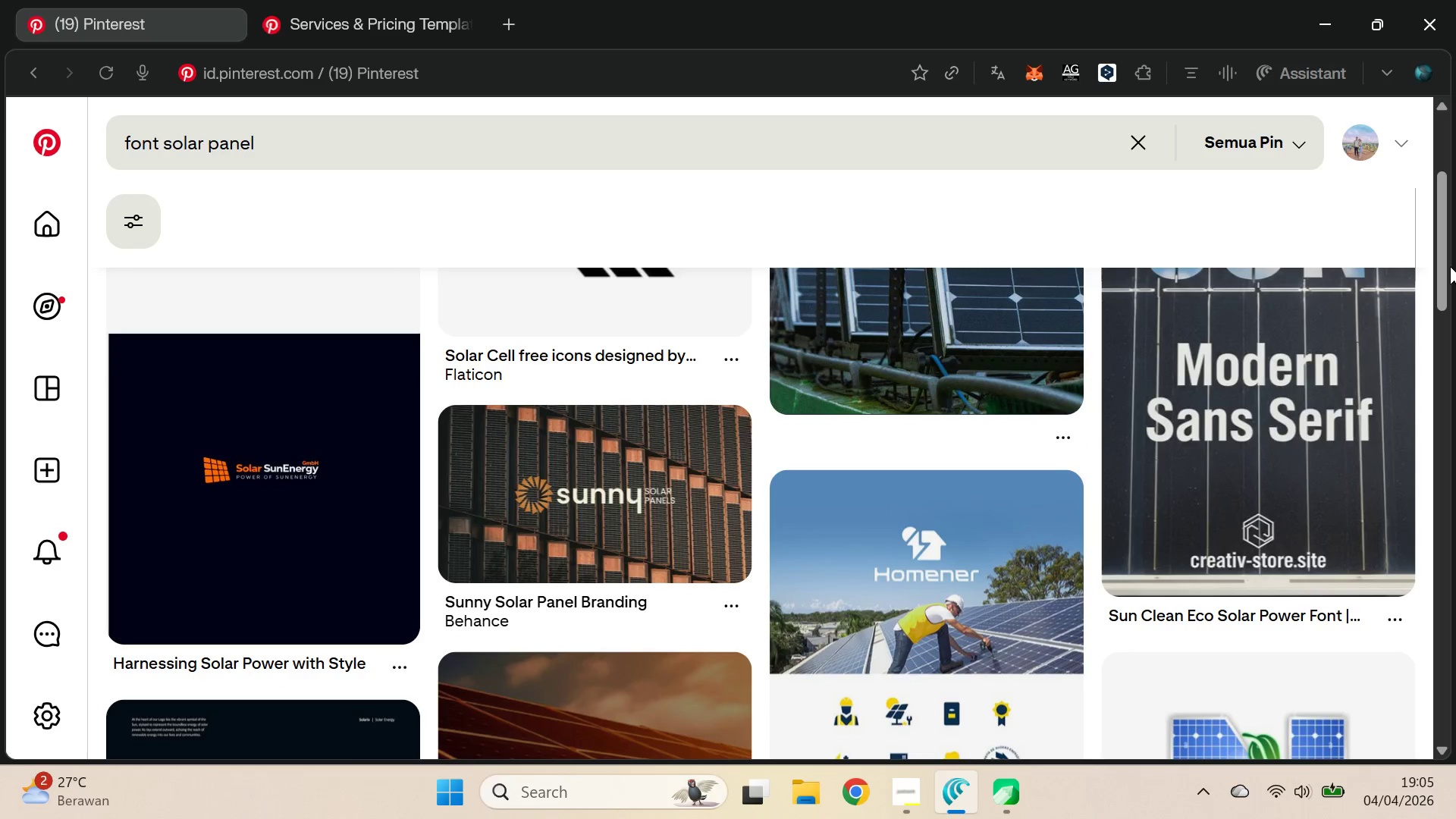 
key(Alt+AltLeft)
 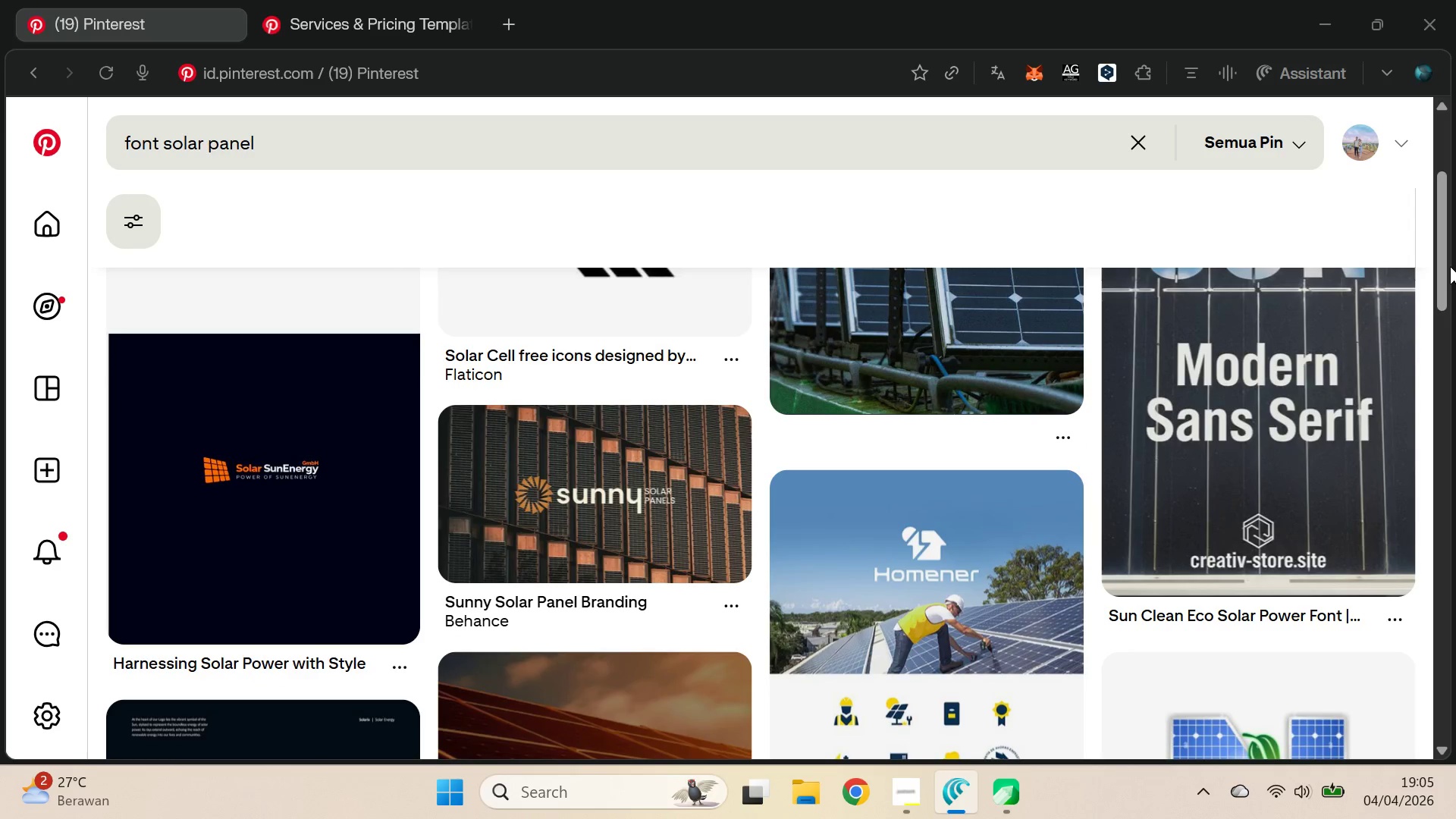 
key(Alt+Tab)
 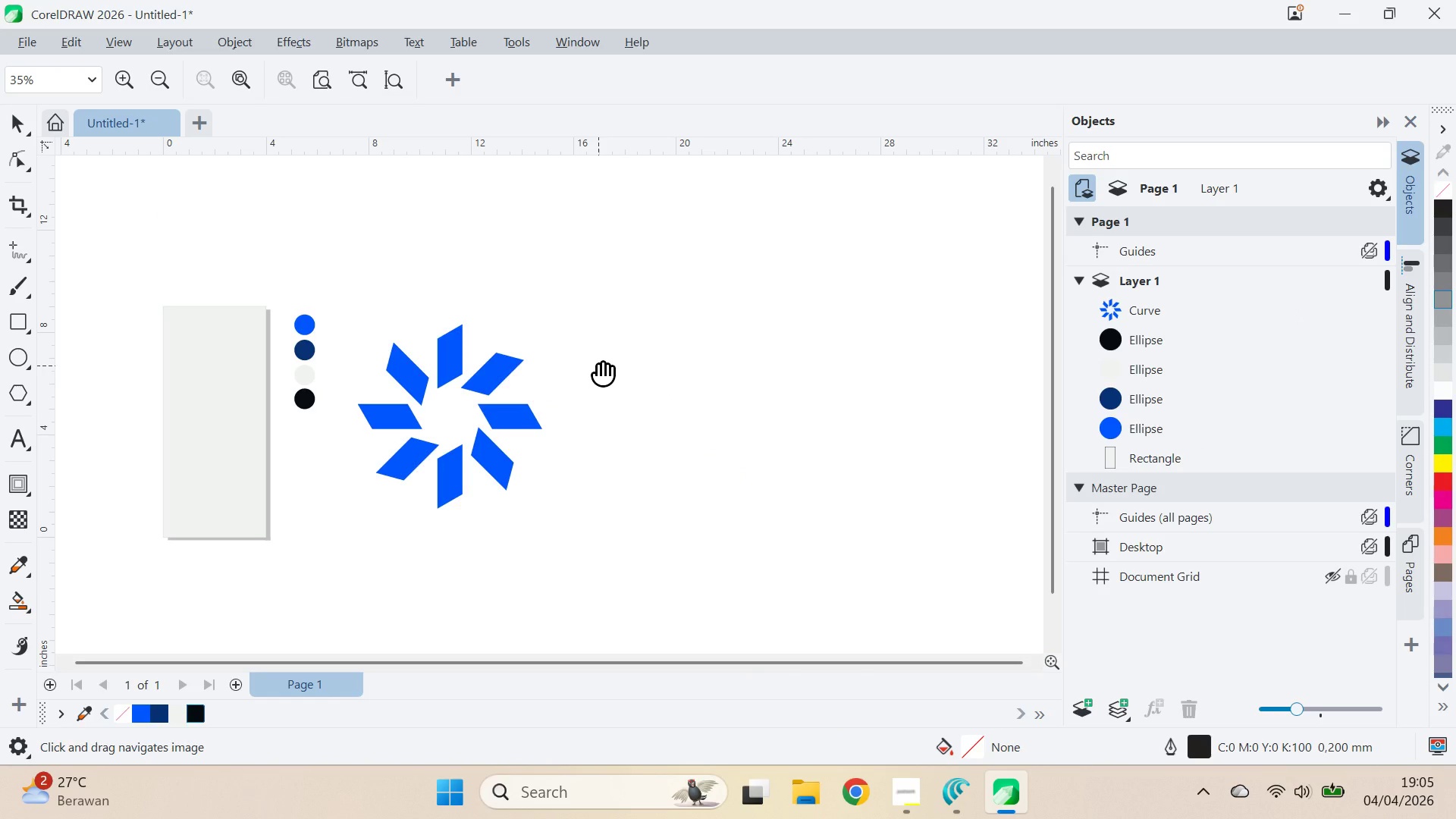 
key(Alt+AltLeft)
 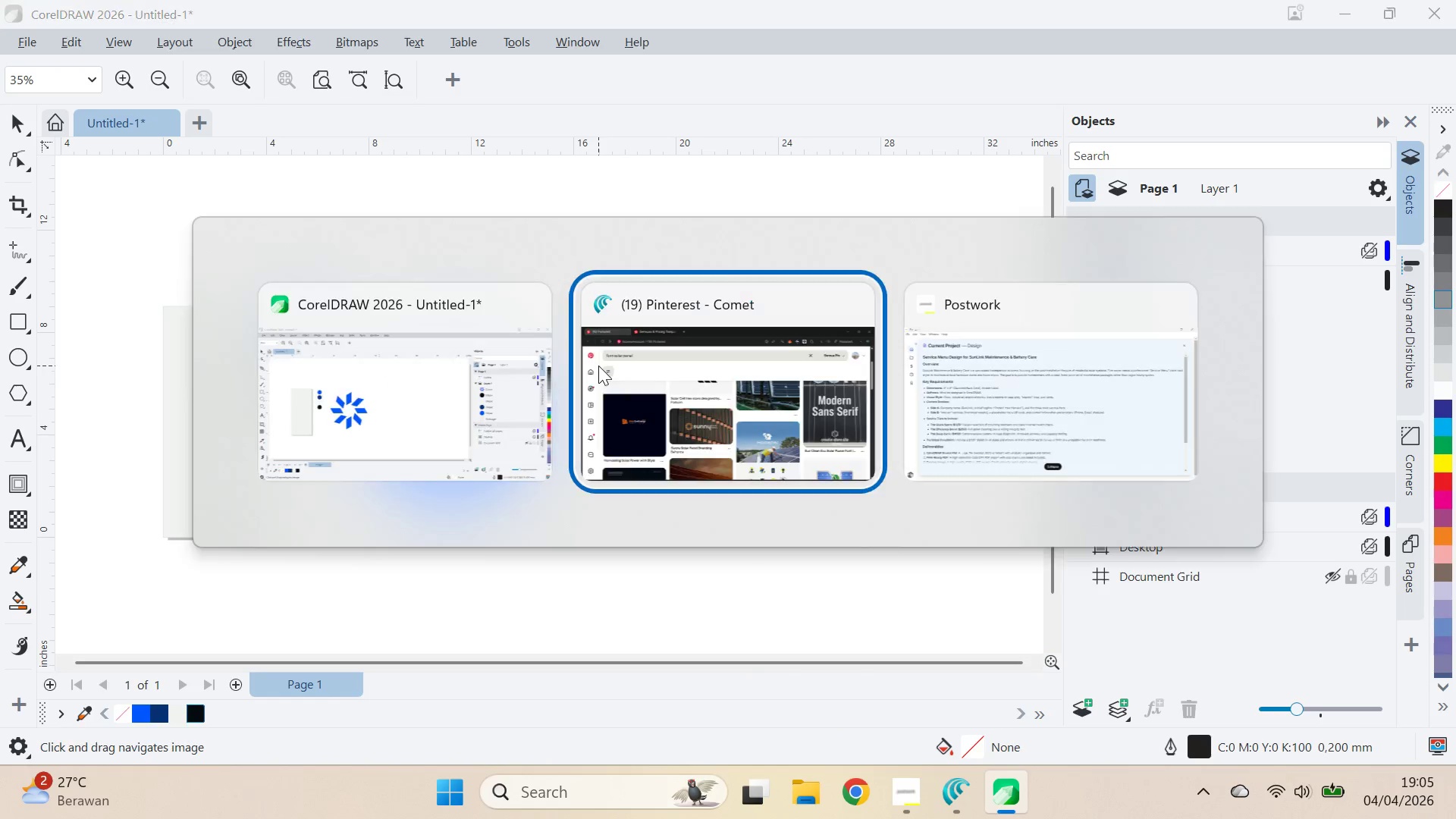 
key(Alt+Tab)
 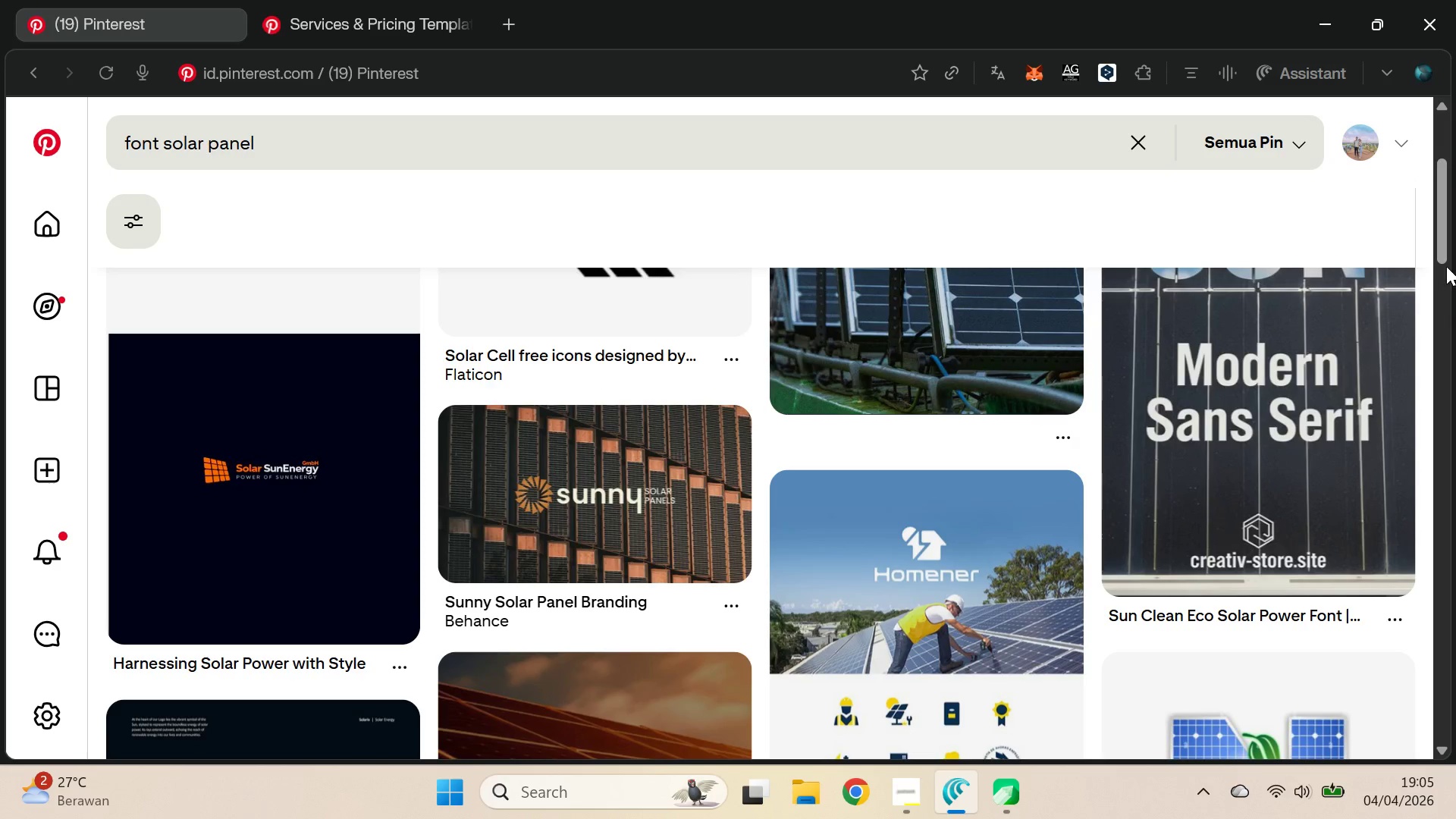 
left_click_drag(start_coordinate=[1445, 223], to_coordinate=[1455, 371])
 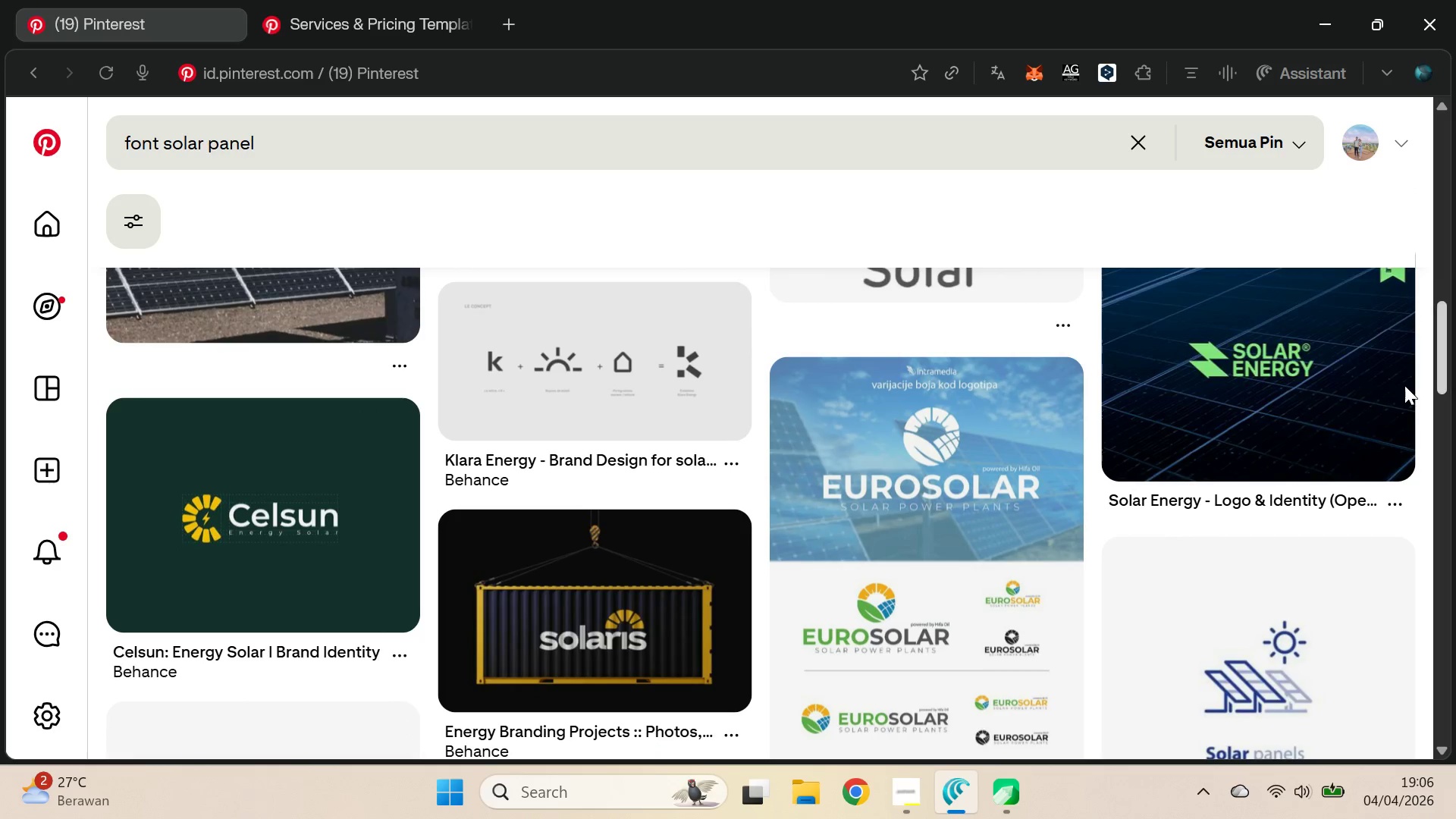 
key(Alt+AltLeft)
 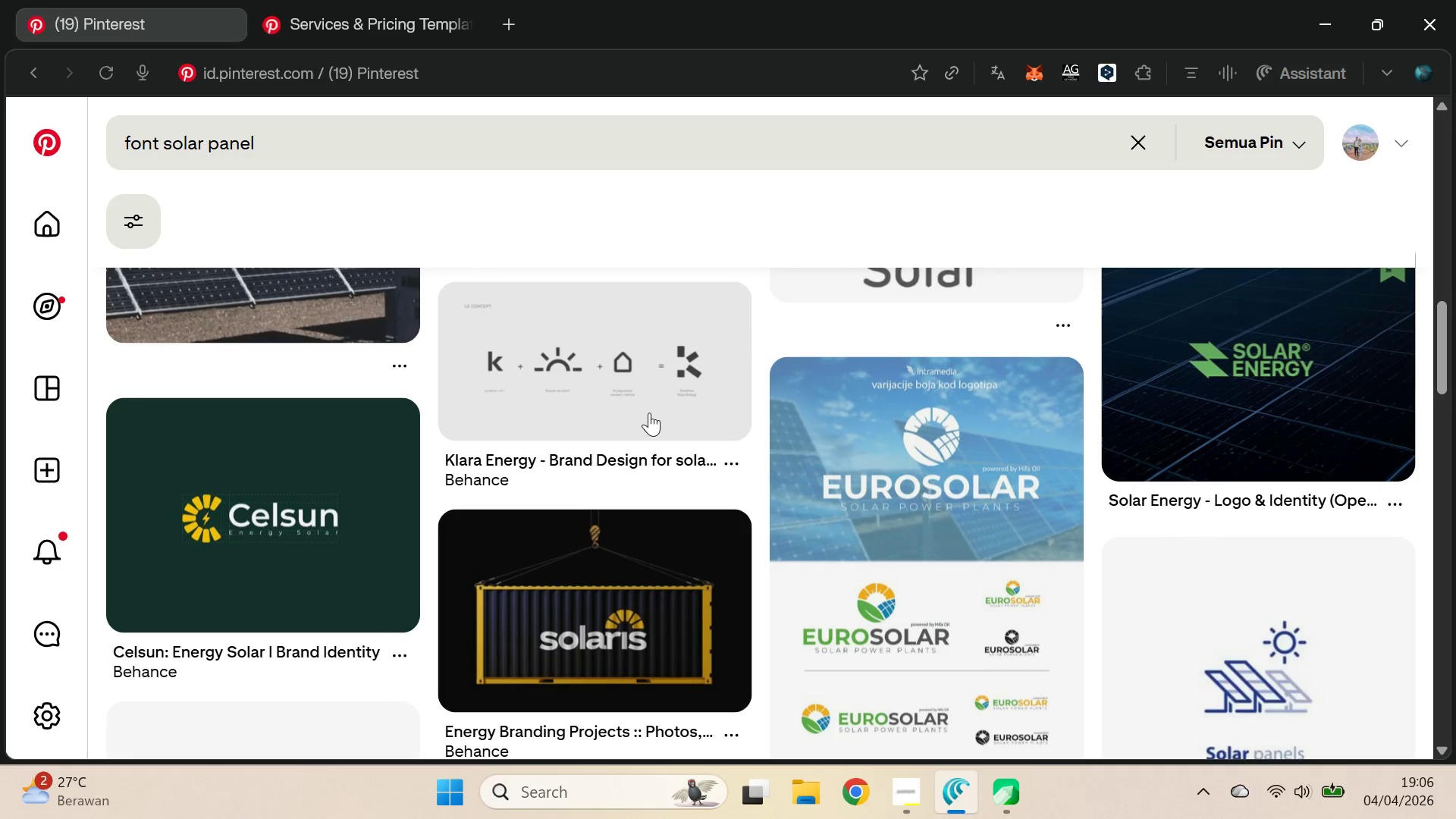 
key(Alt+Tab)
 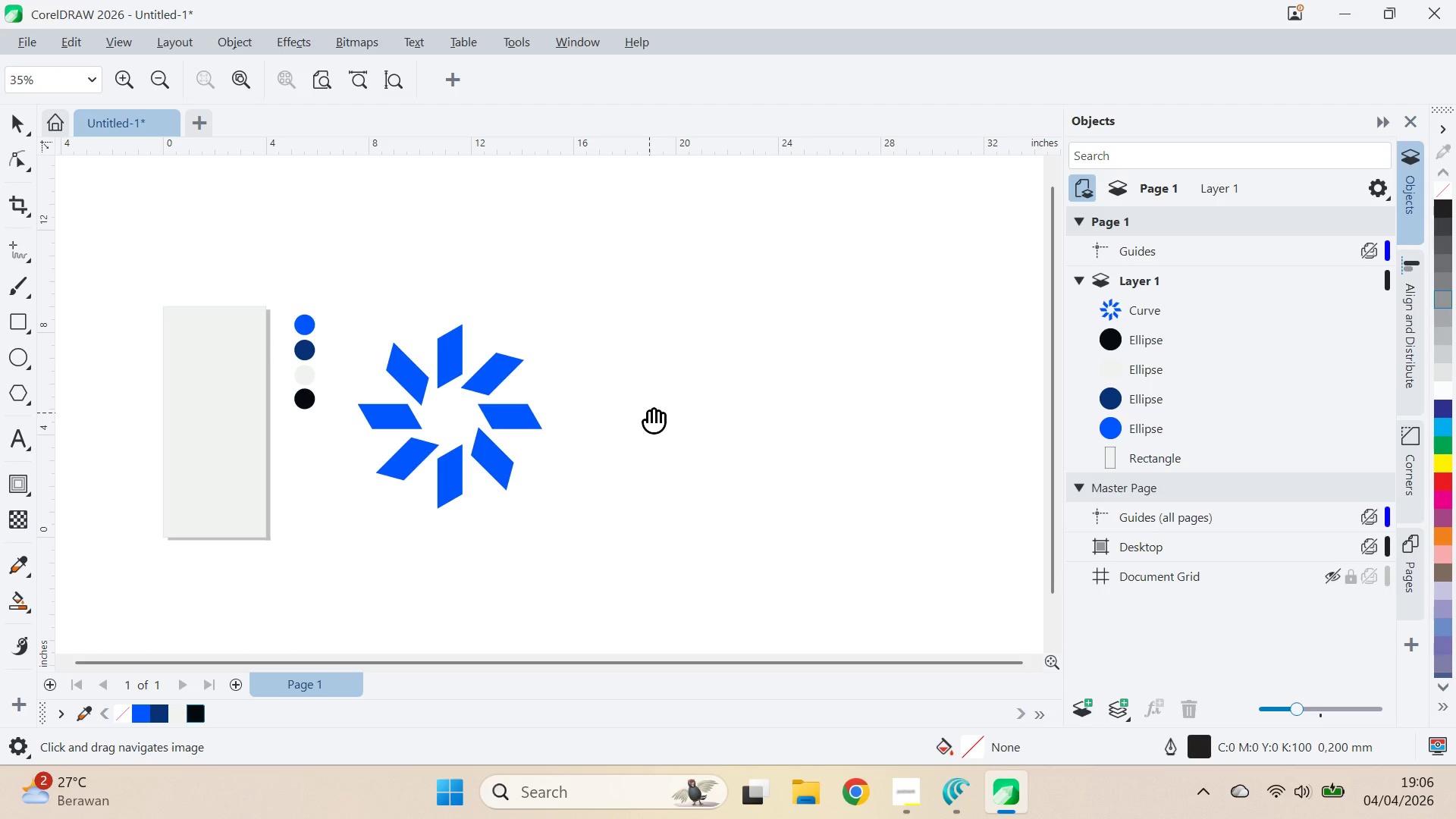 
key(Alt+AltLeft)
 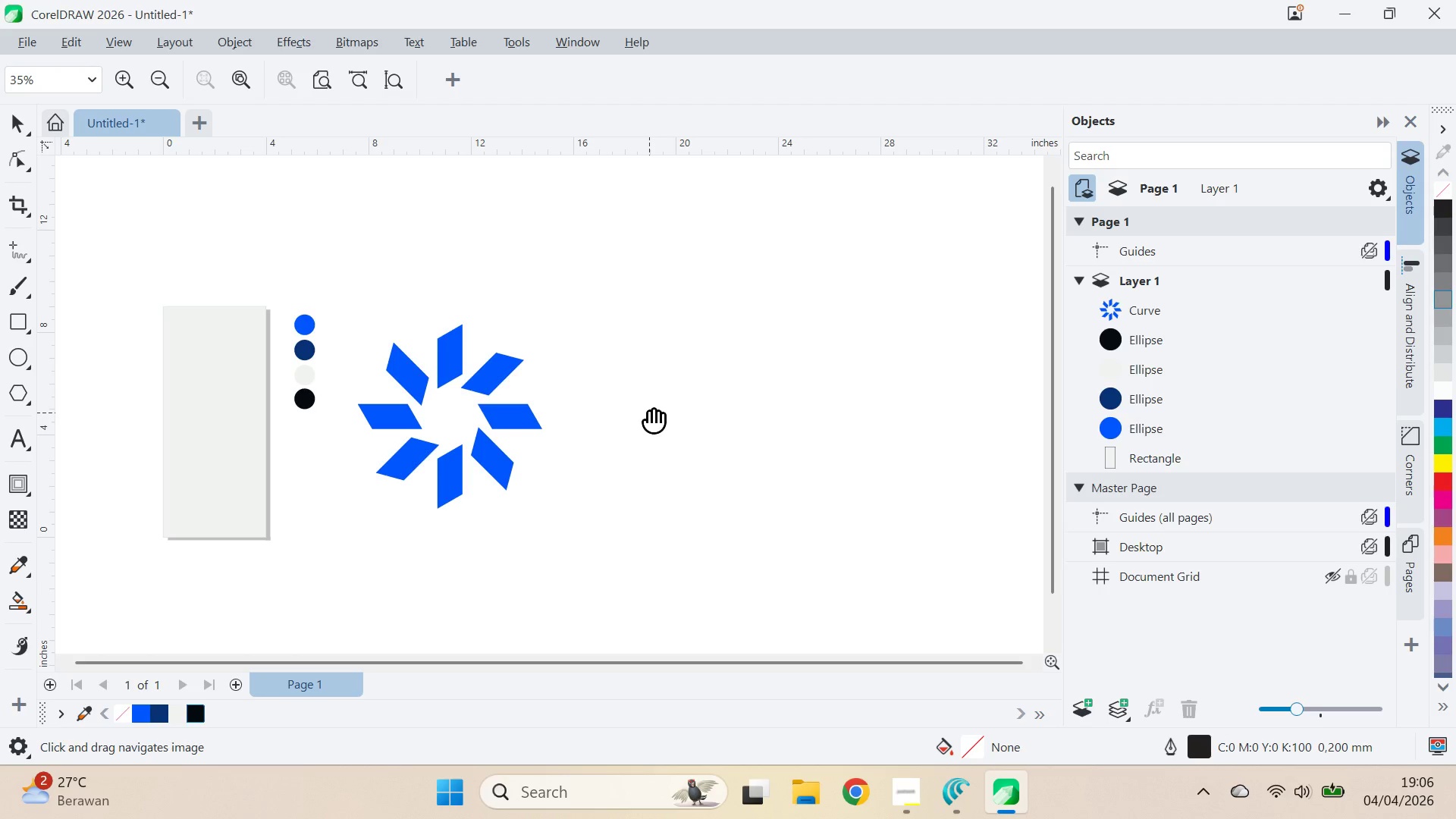 
key(Alt+Tab)
 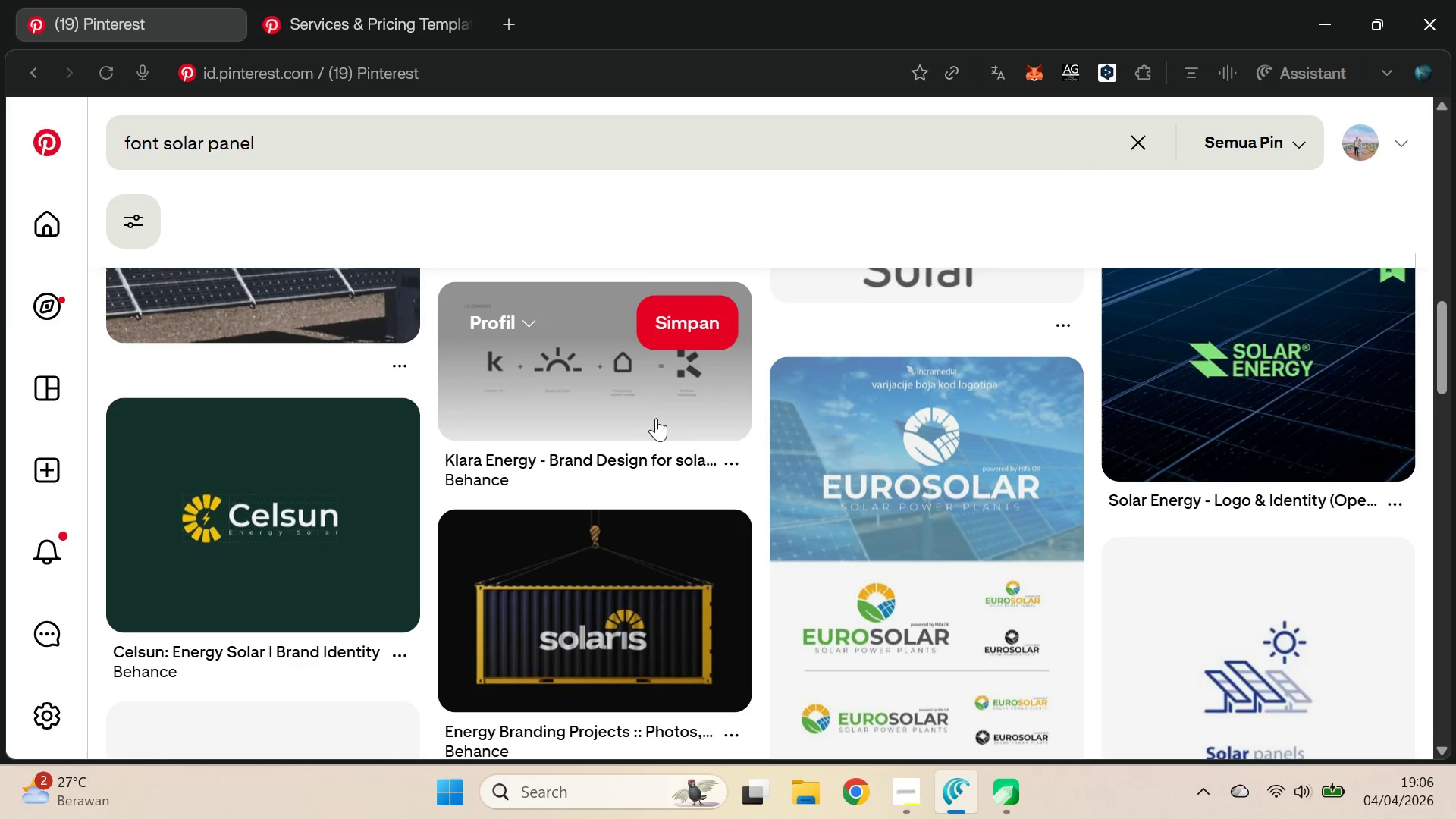 
scroll: coordinate [657, 421], scroll_direction: down, amount: 1.0
 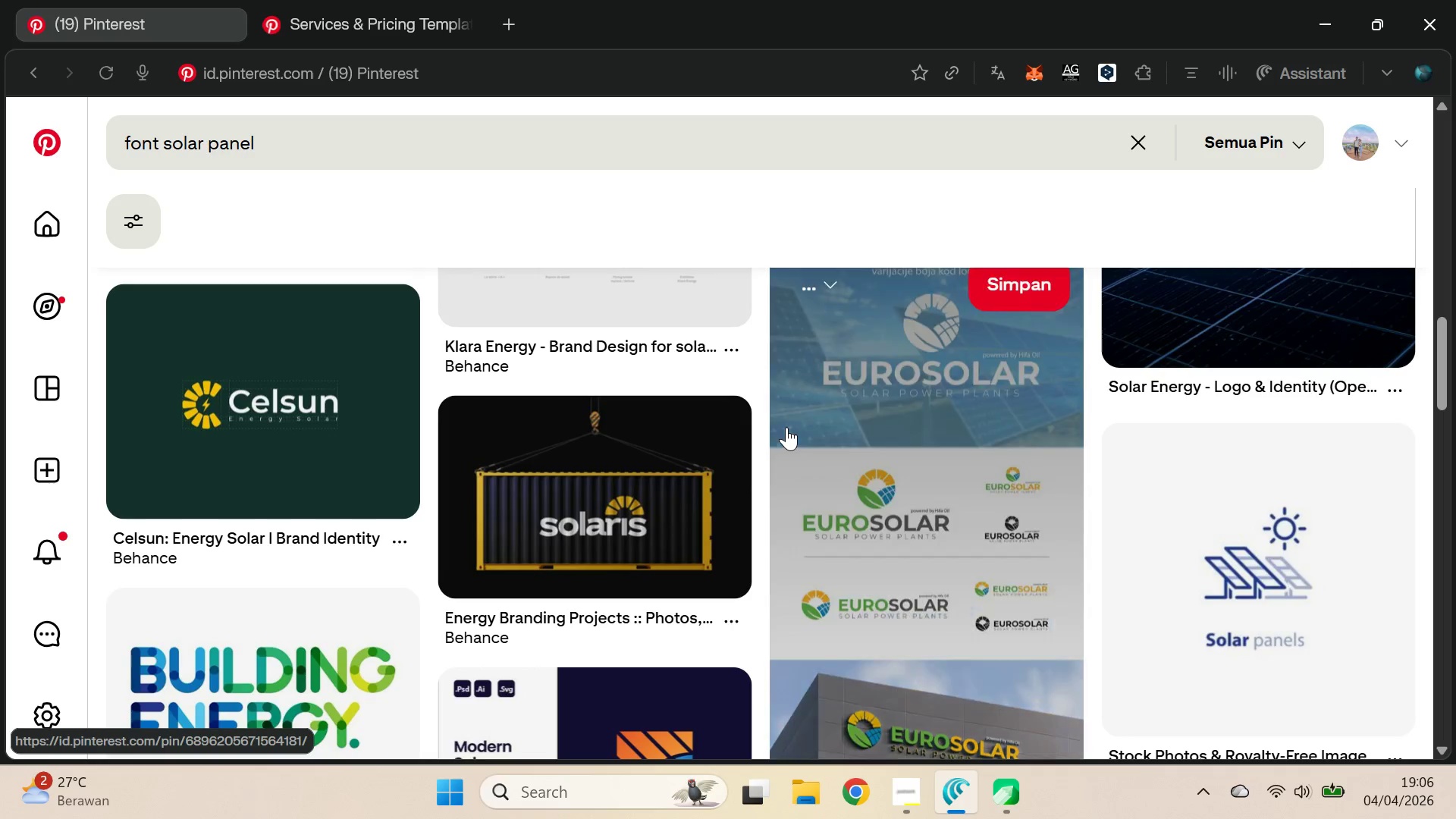 
key(Alt+AltLeft)
 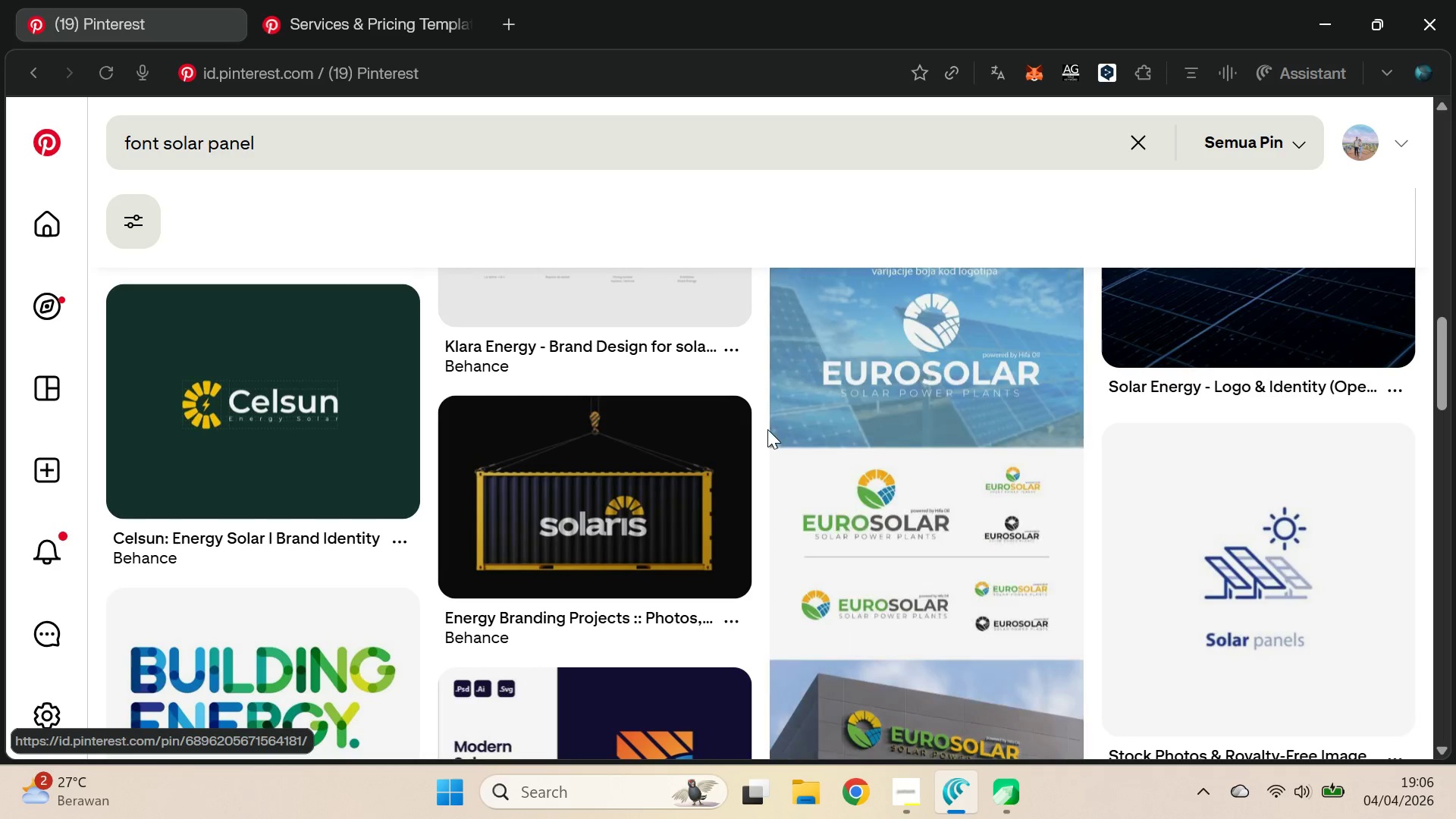 
key(Alt+Tab)
 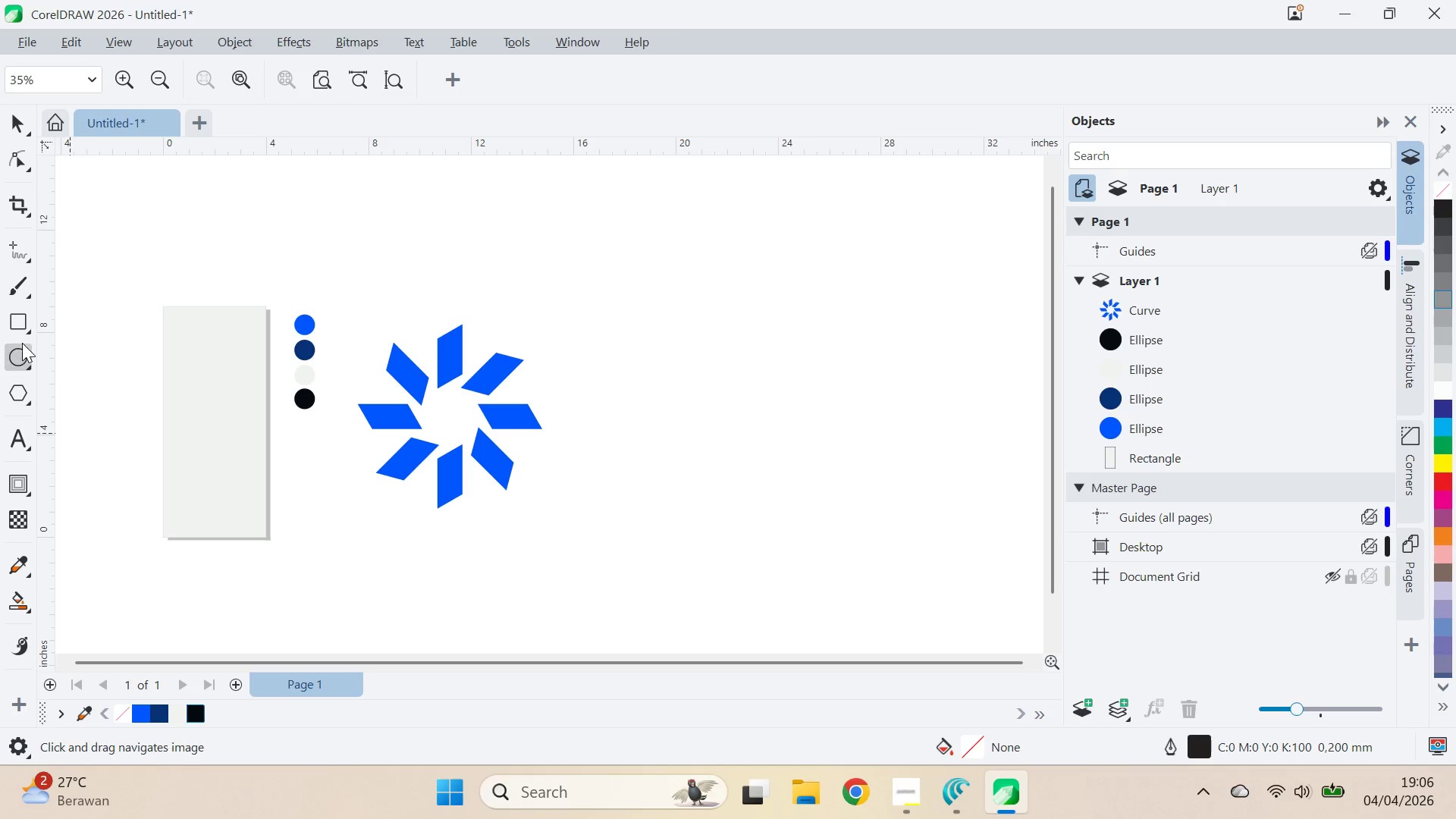 
left_click([20, 332])
 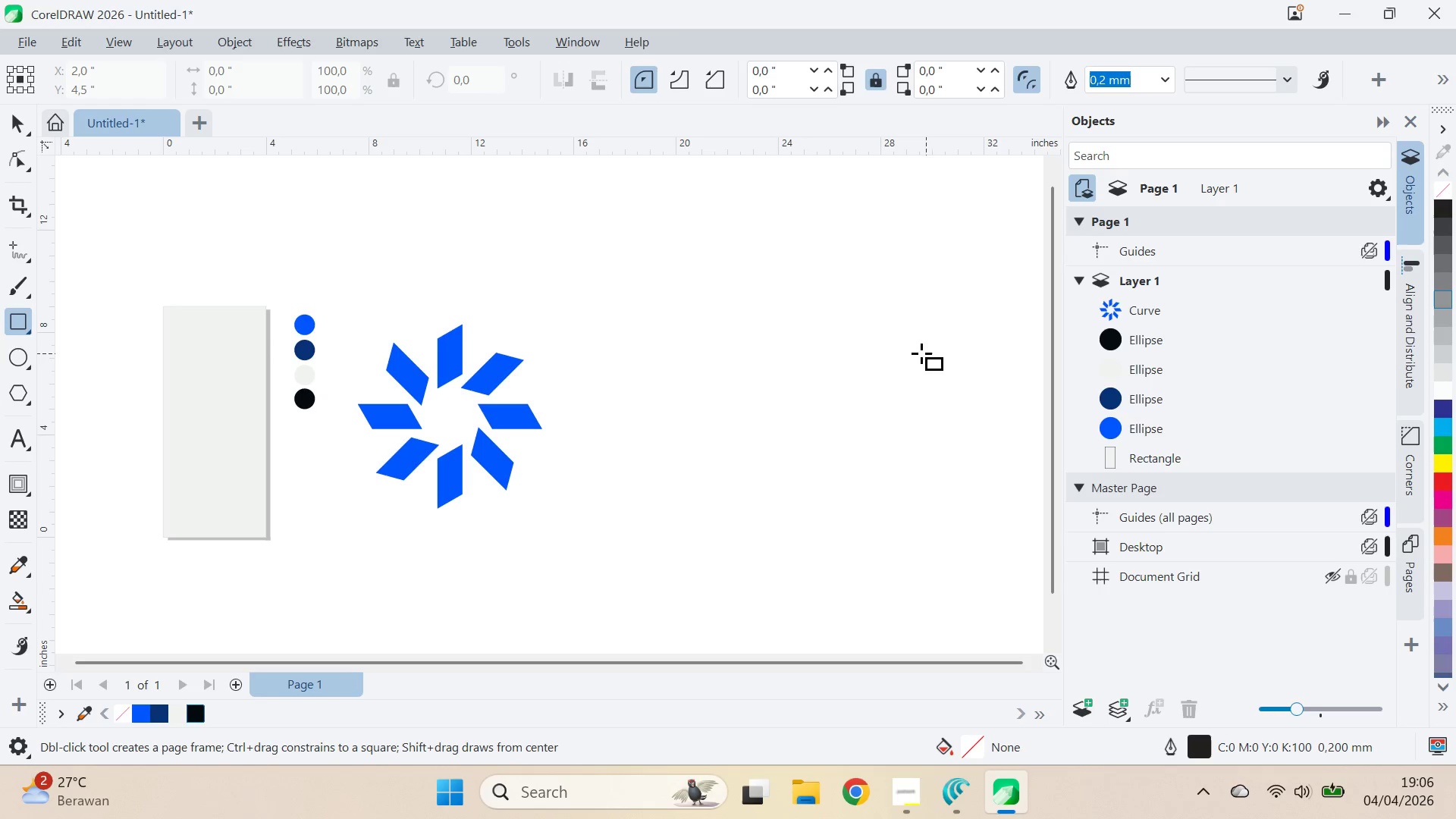 
hold_key(key=ControlLeft, duration=0.94)
left_click_drag(start_coordinate=[700, 306], to_coordinate=[761, 378])
 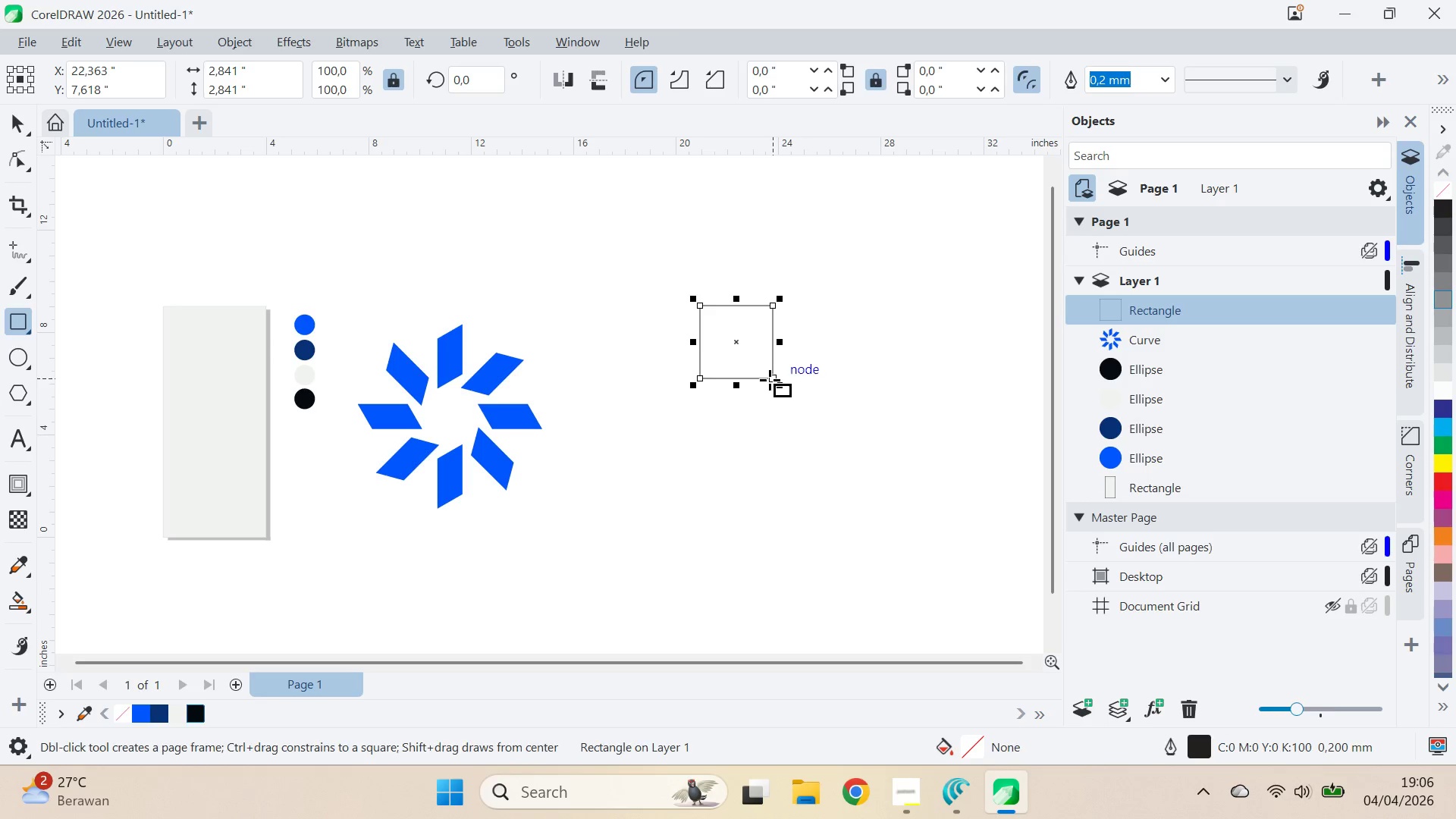 
key(V)
 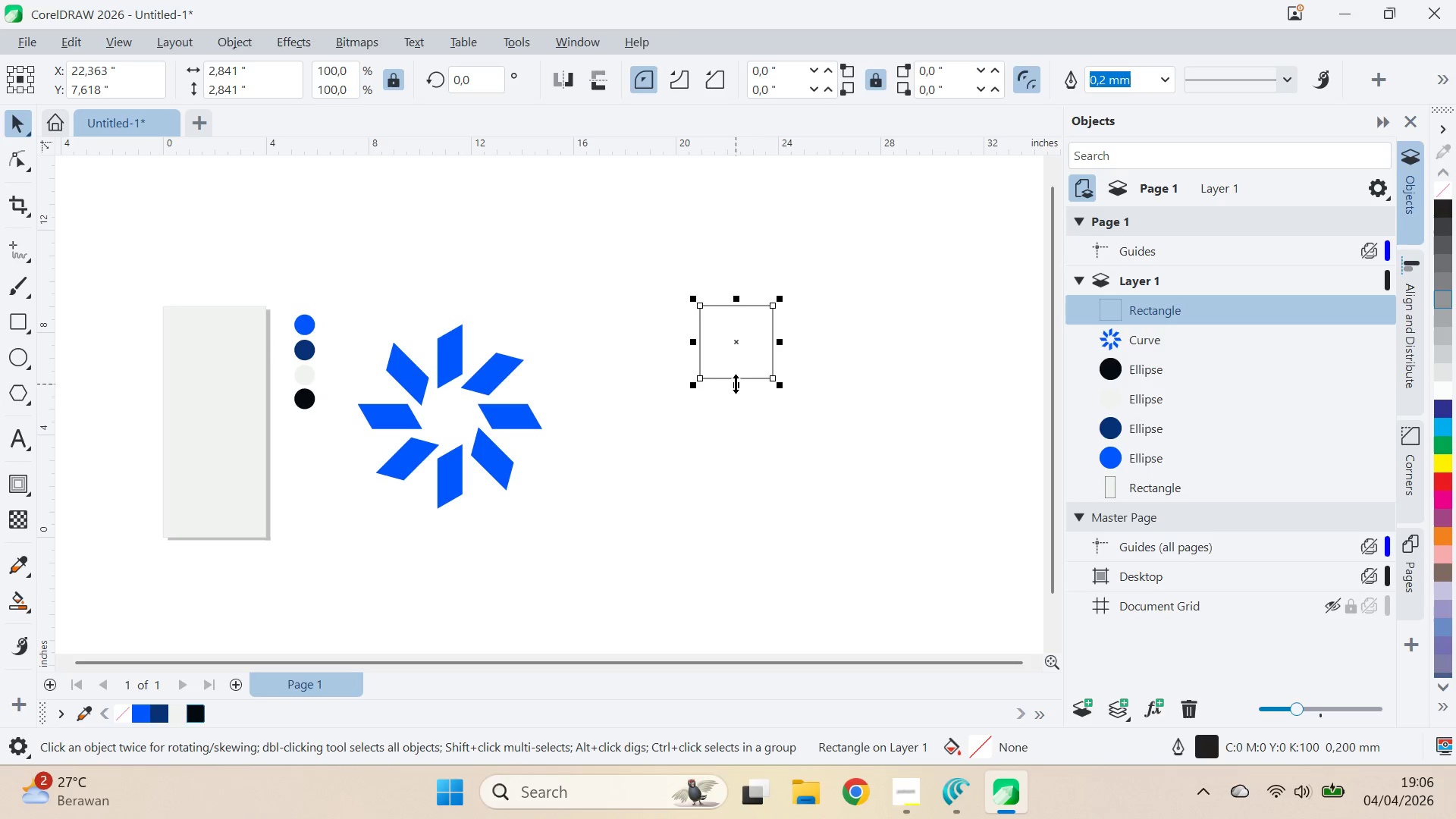 
double_click([751, 375])
 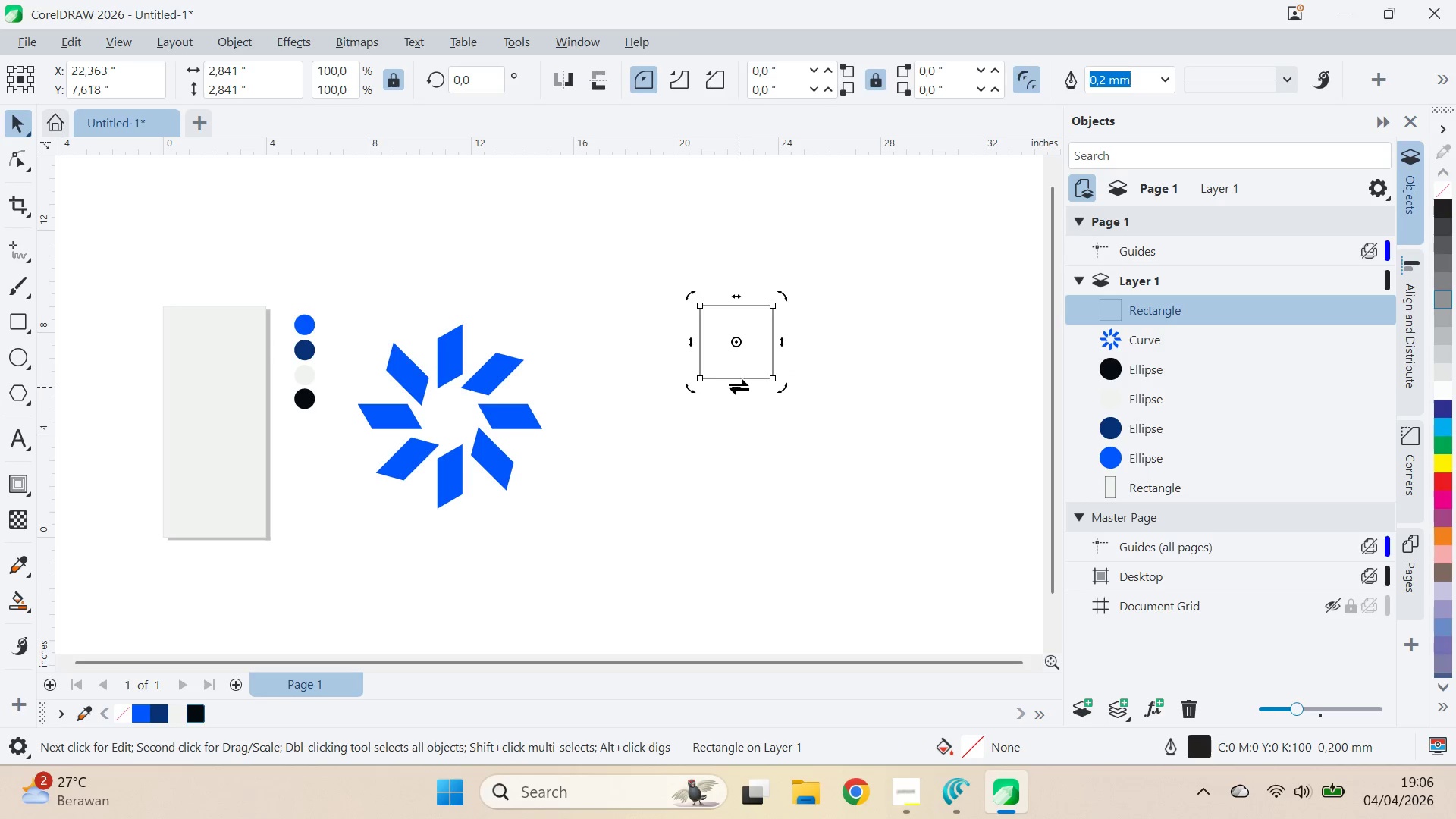 
hold_key(key=ControlLeft, duration=0.94)
left_click_drag(start_coordinate=[739, 387], to_coordinate=[692, 386])
 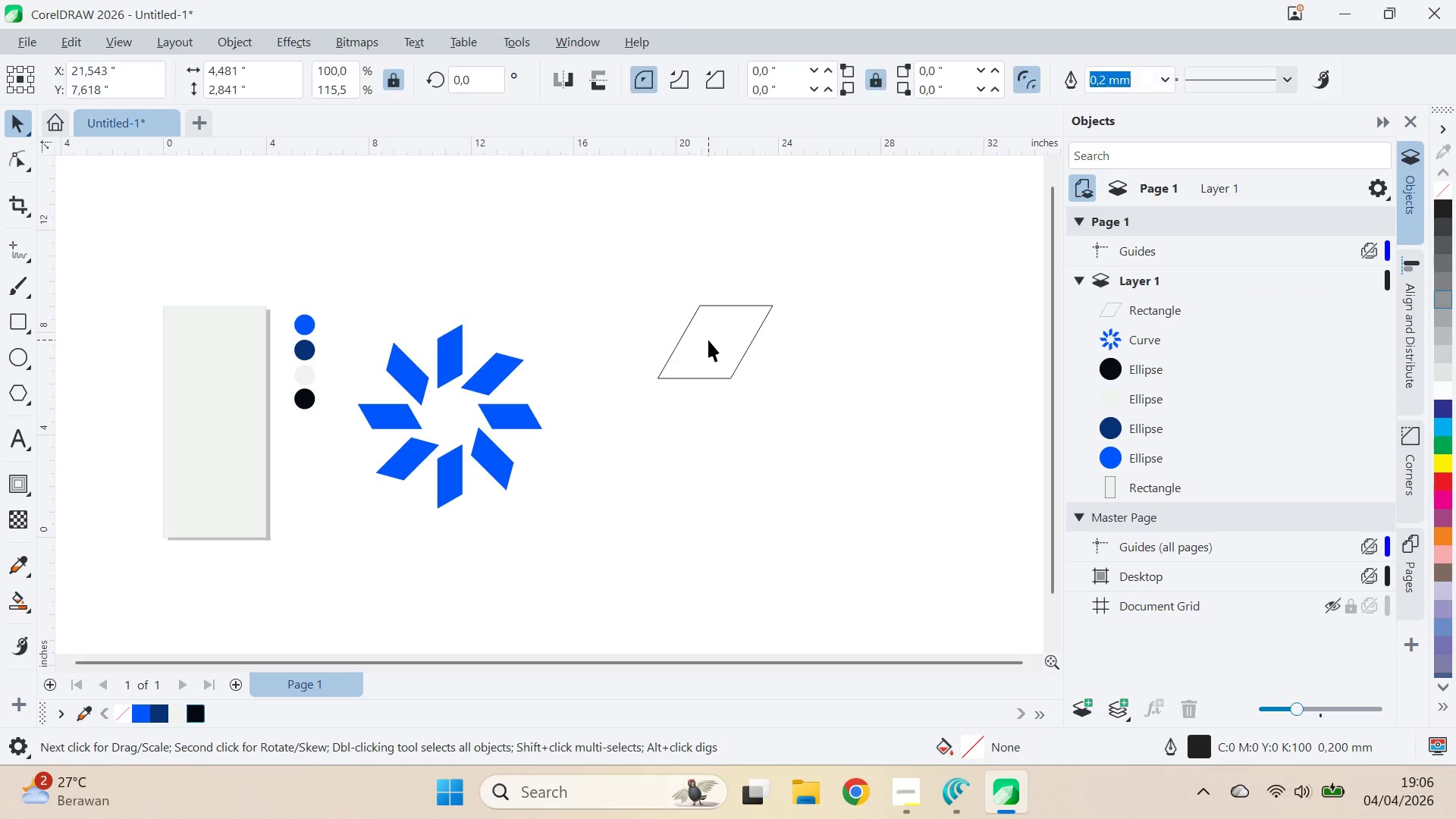 
key(Control+Q)
 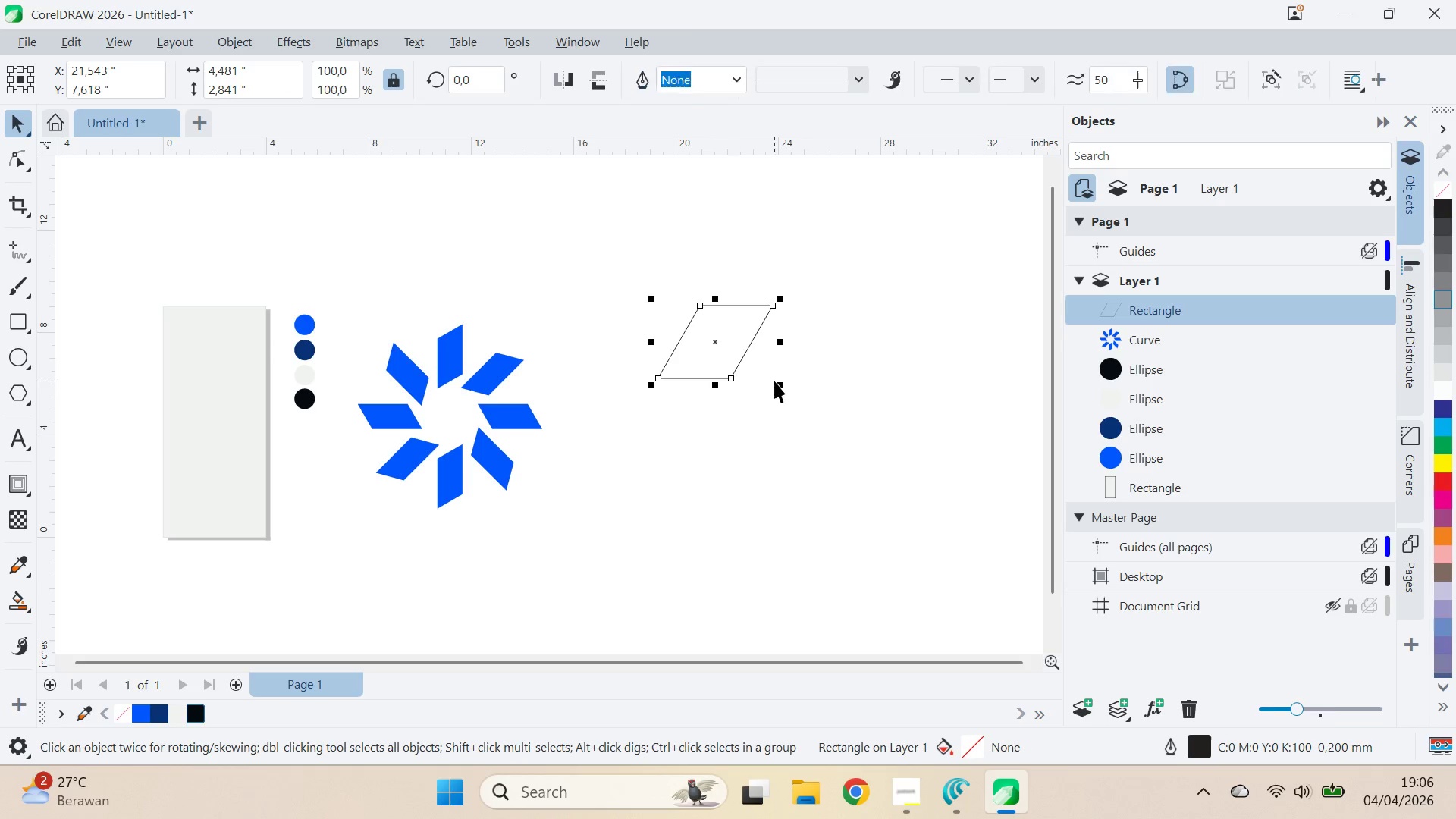 
left_click_drag(start_coordinate=[774, 381], to_coordinate=[756, 375])
 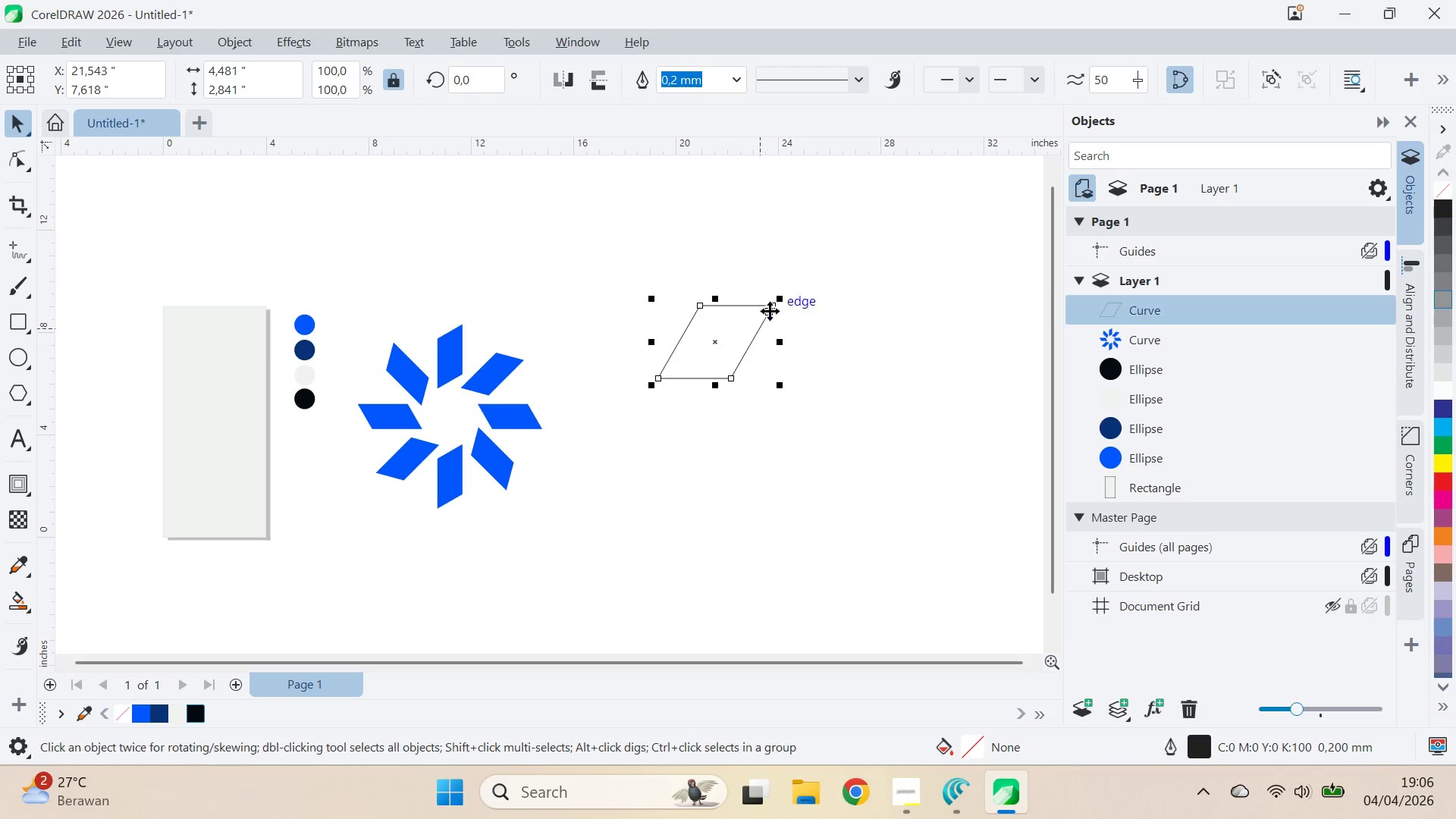 
key(A)
 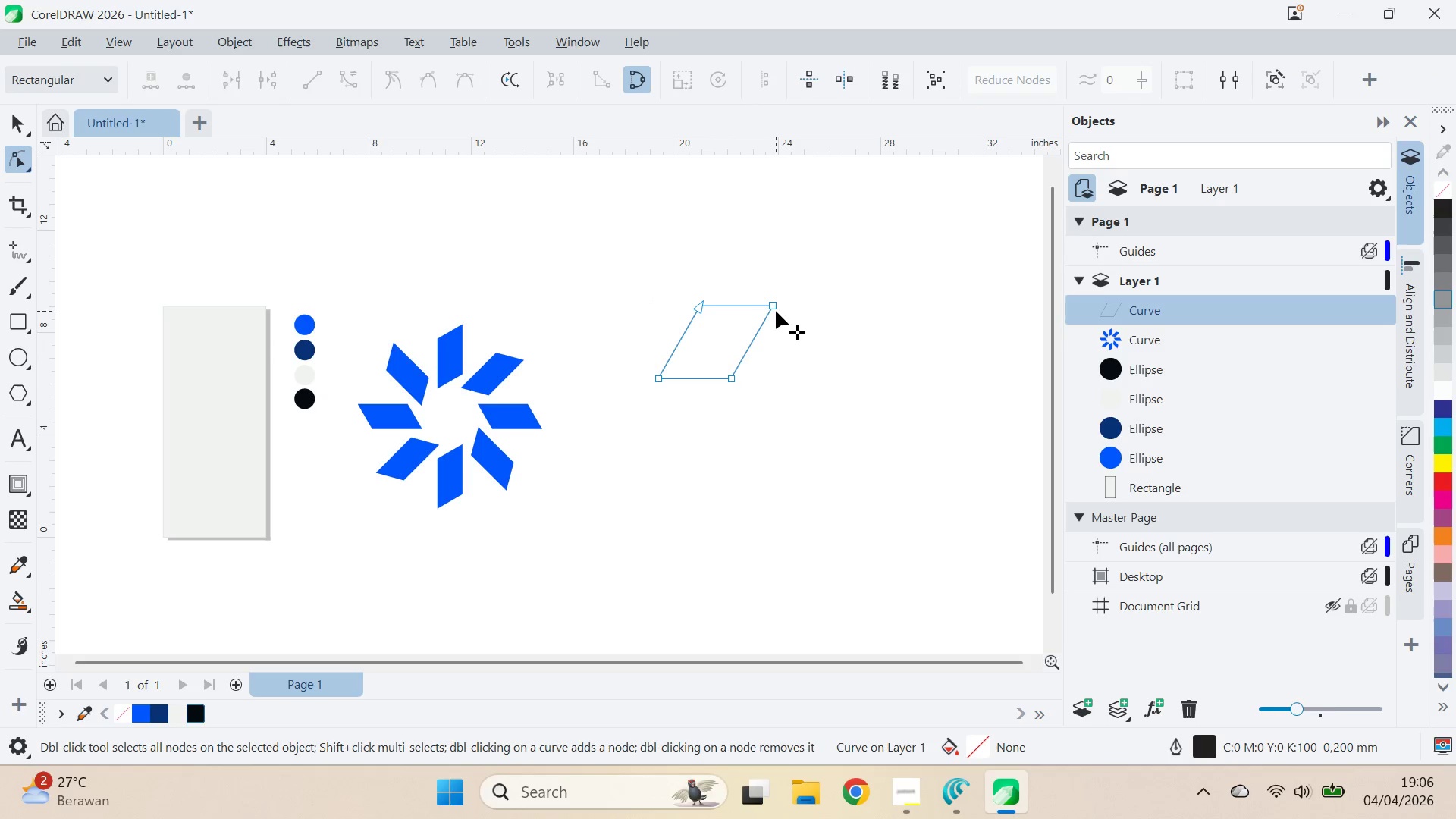 
left_click_drag(start_coordinate=[776, 309], to_coordinate=[704, 309])
 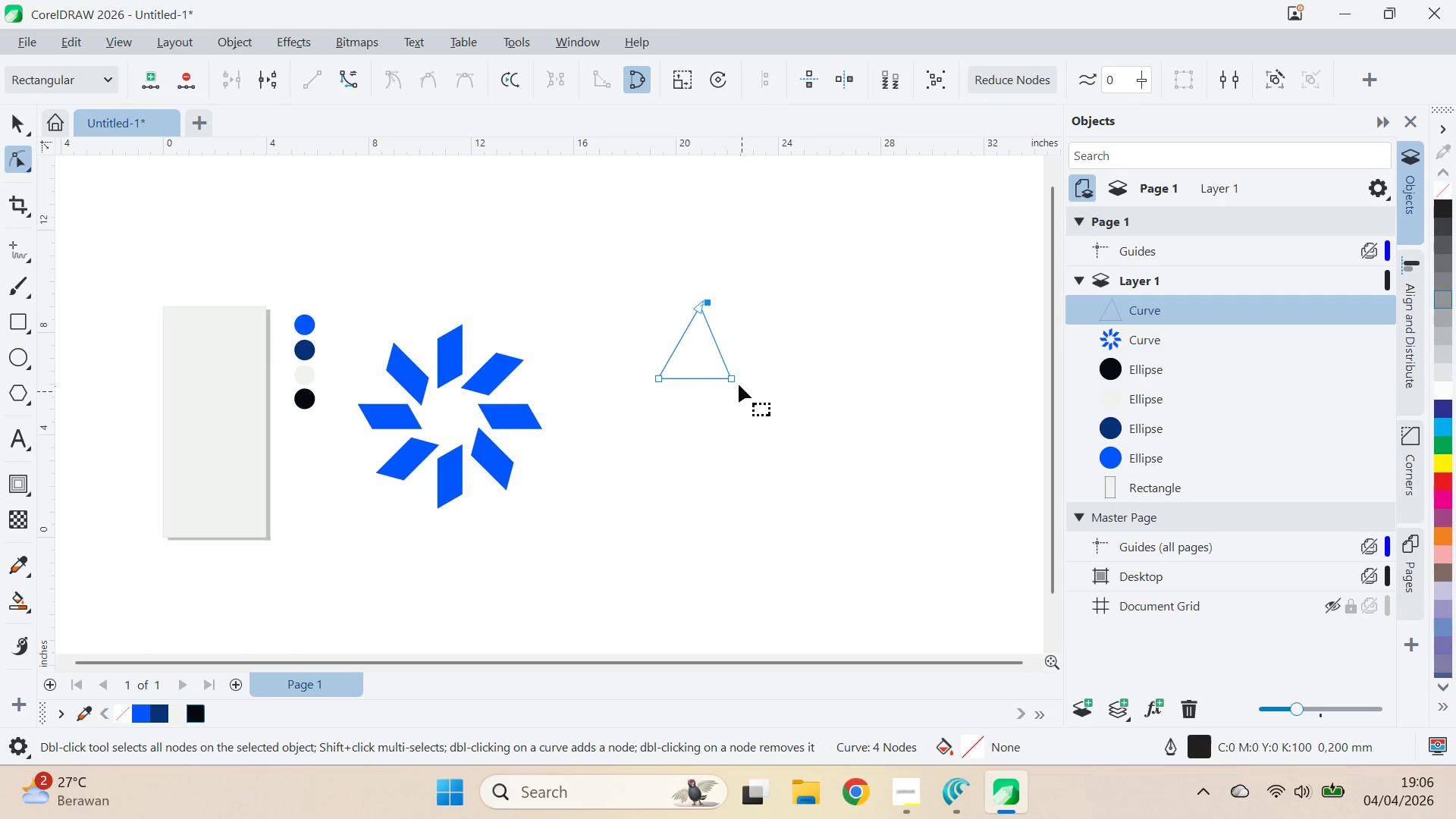 
hold_key(key=ShiftLeft, duration=1.05)
 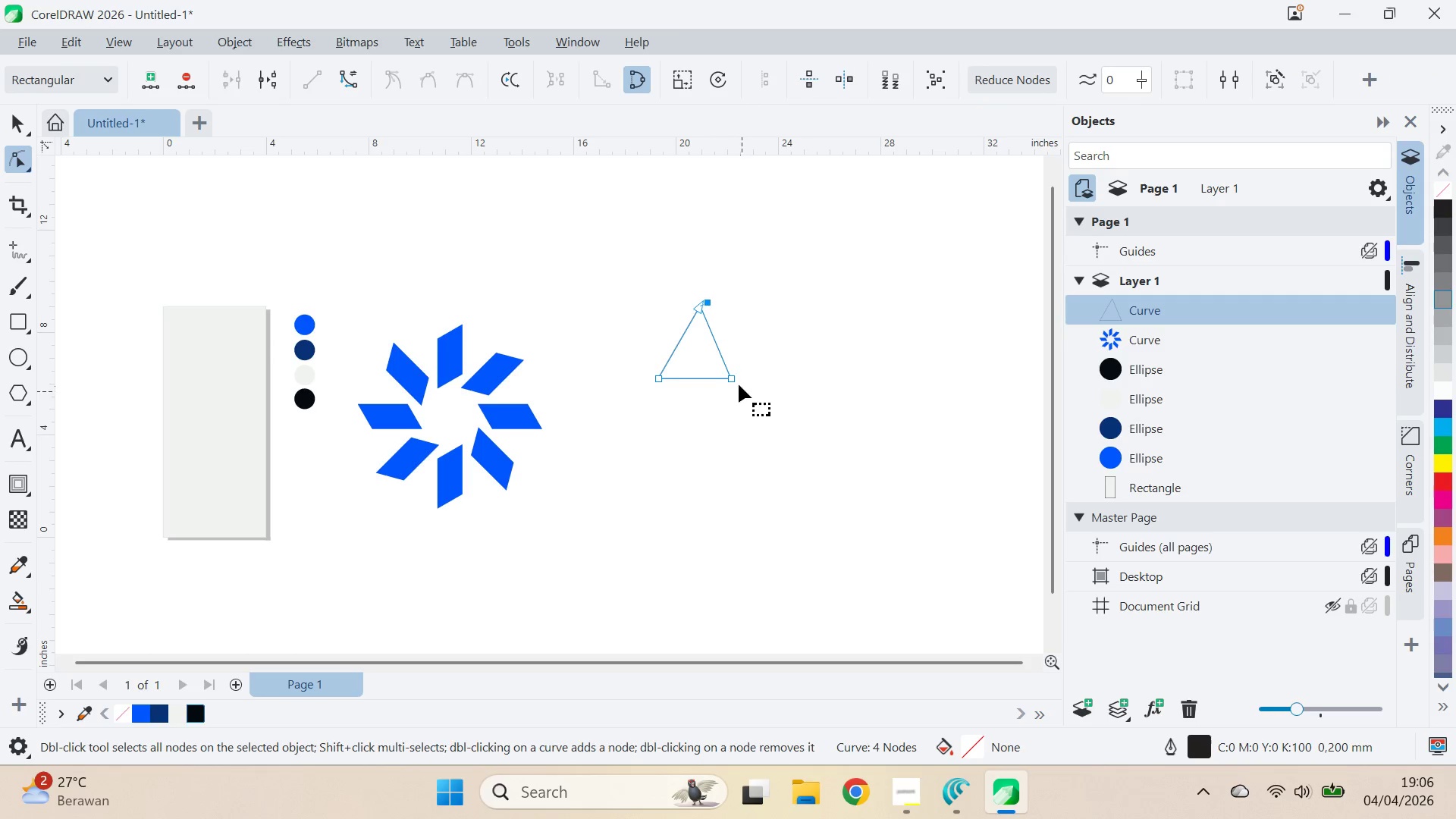 
left_click_drag(start_coordinate=[736, 381], to_coordinate=[688, 378])
 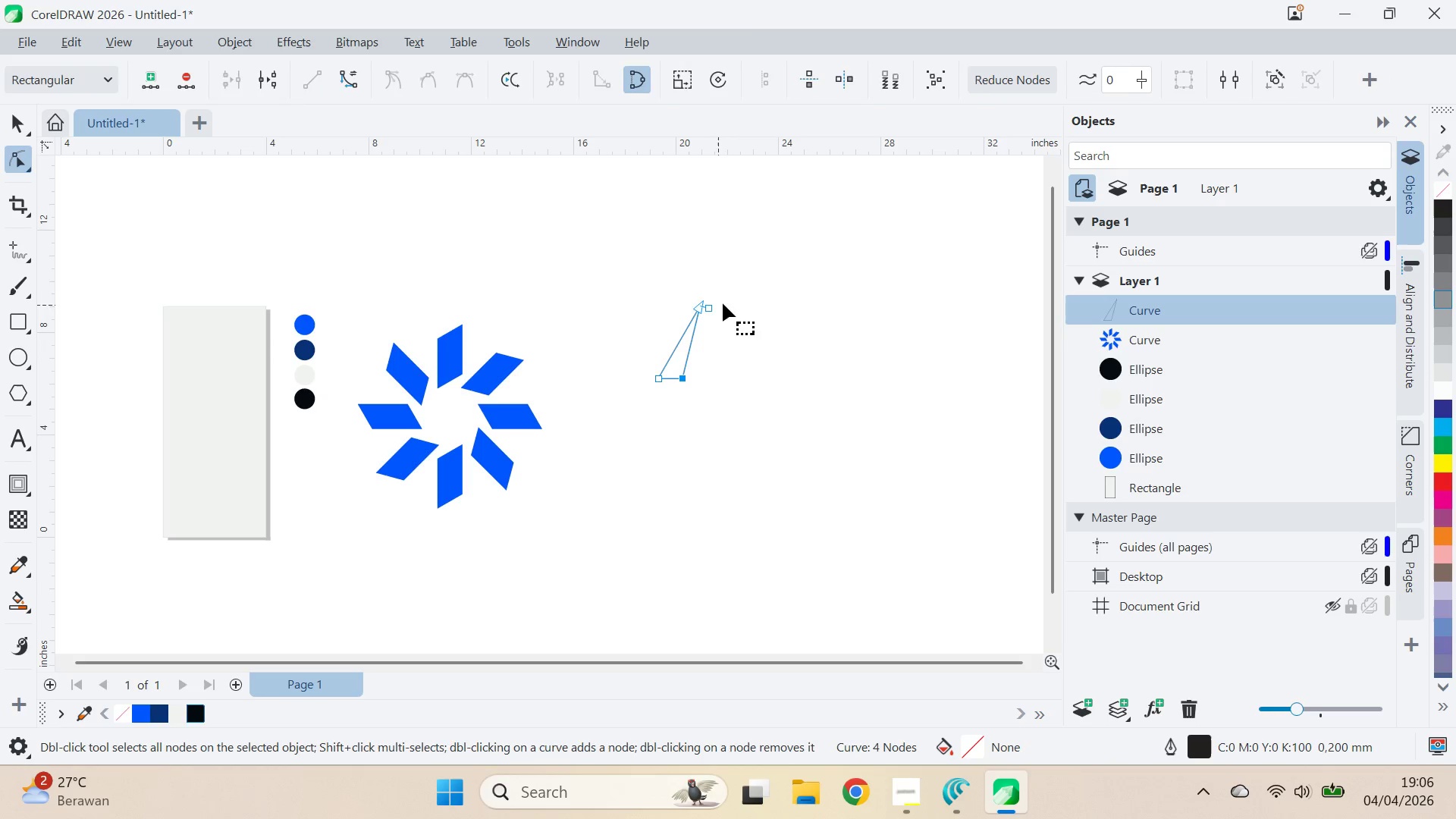 
hold_key(key=ShiftLeft, duration=1.5)
 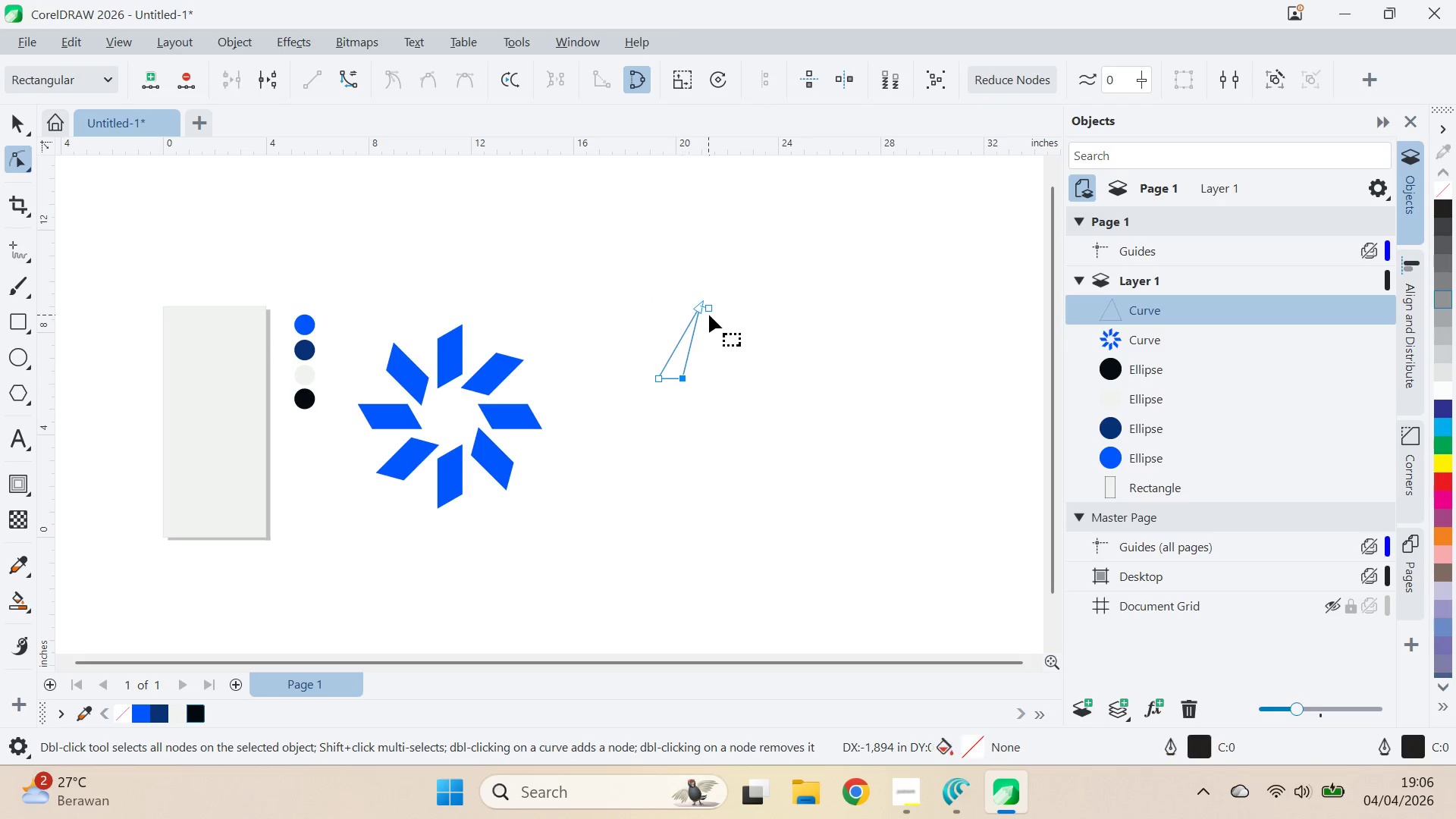 
hold_key(key=ShiftLeft, duration=0.36)
 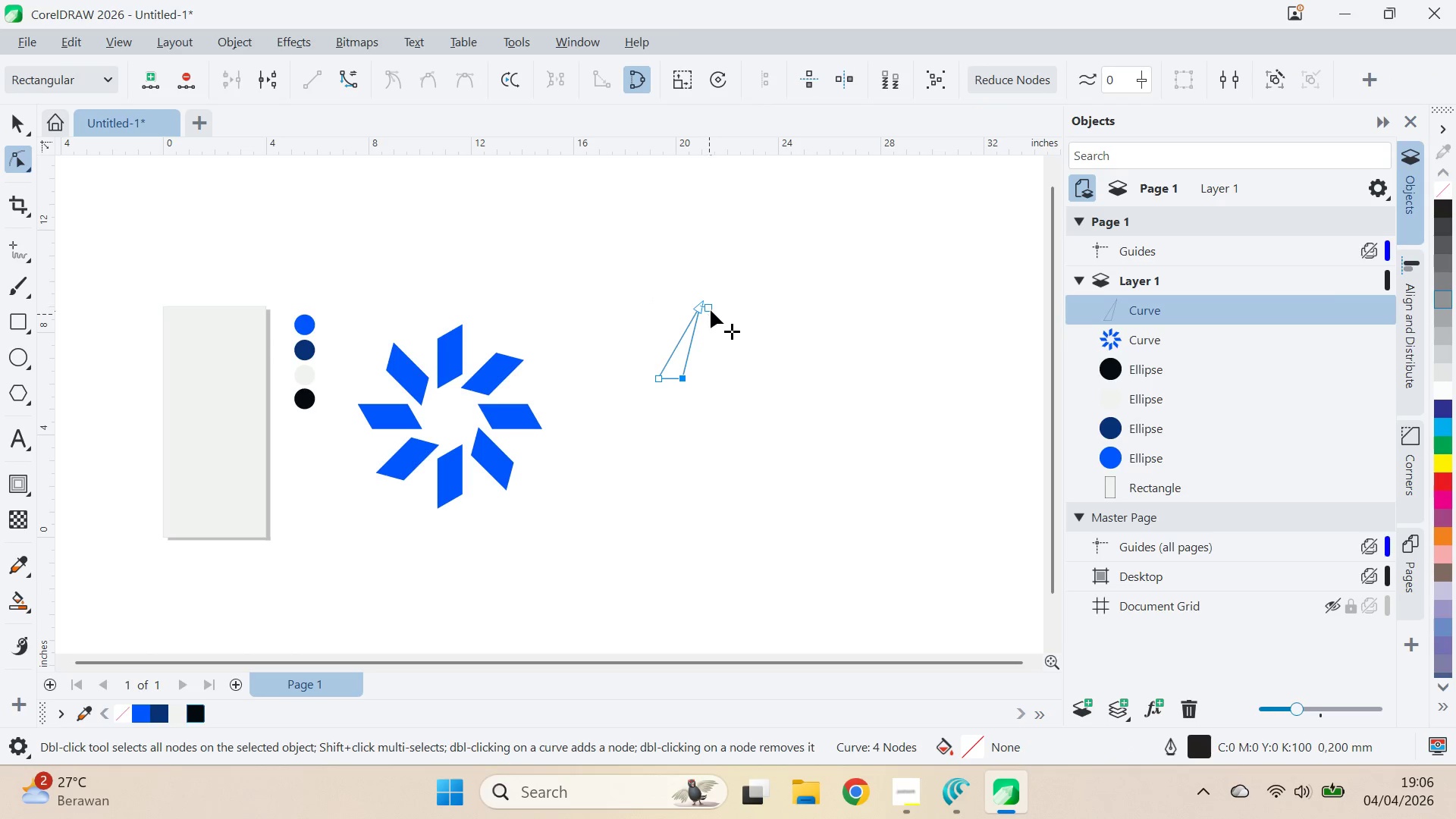 
key(V)
 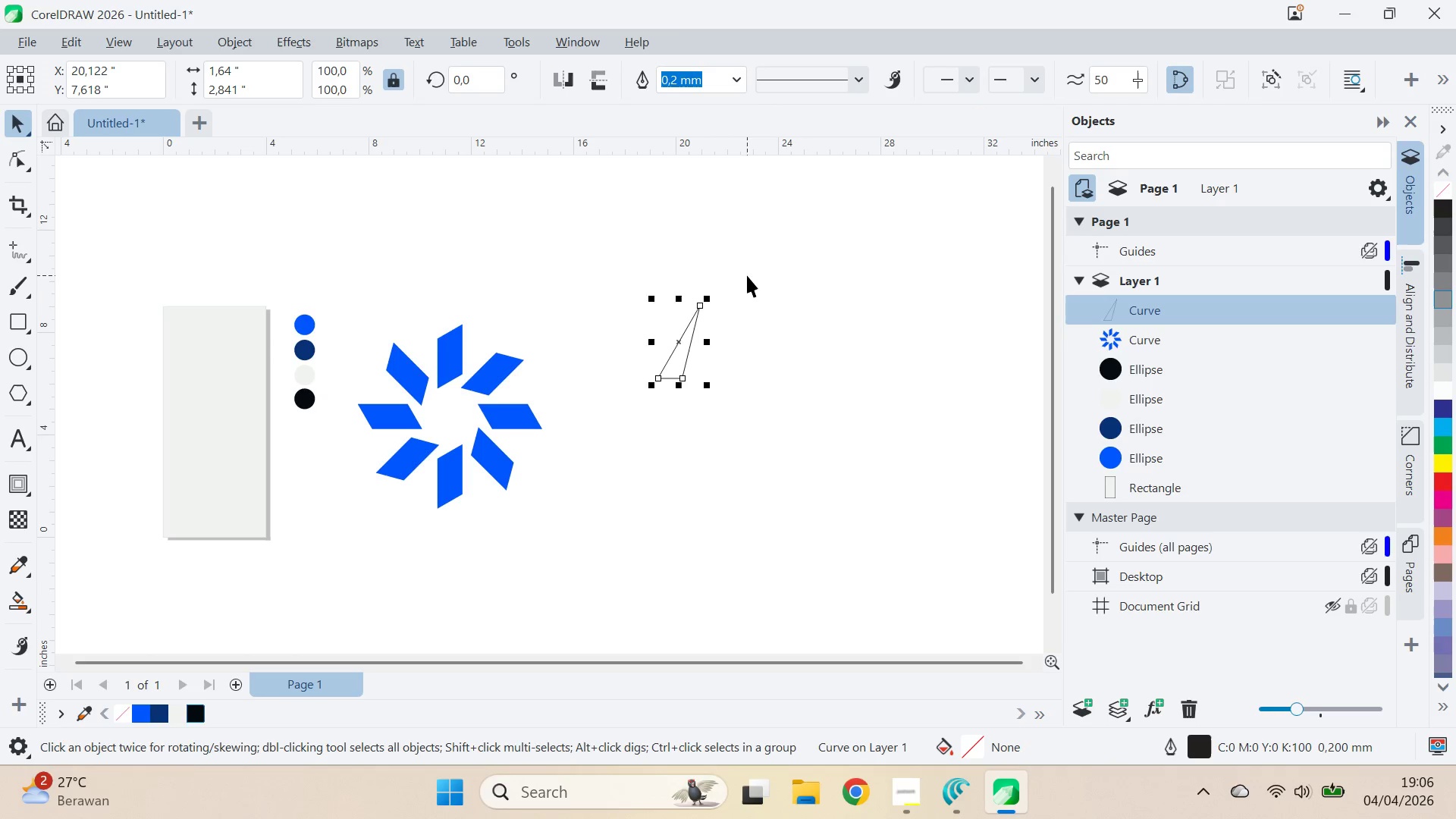 
left_click_drag(start_coordinate=[747, 275], to_coordinate=[648, 413])
 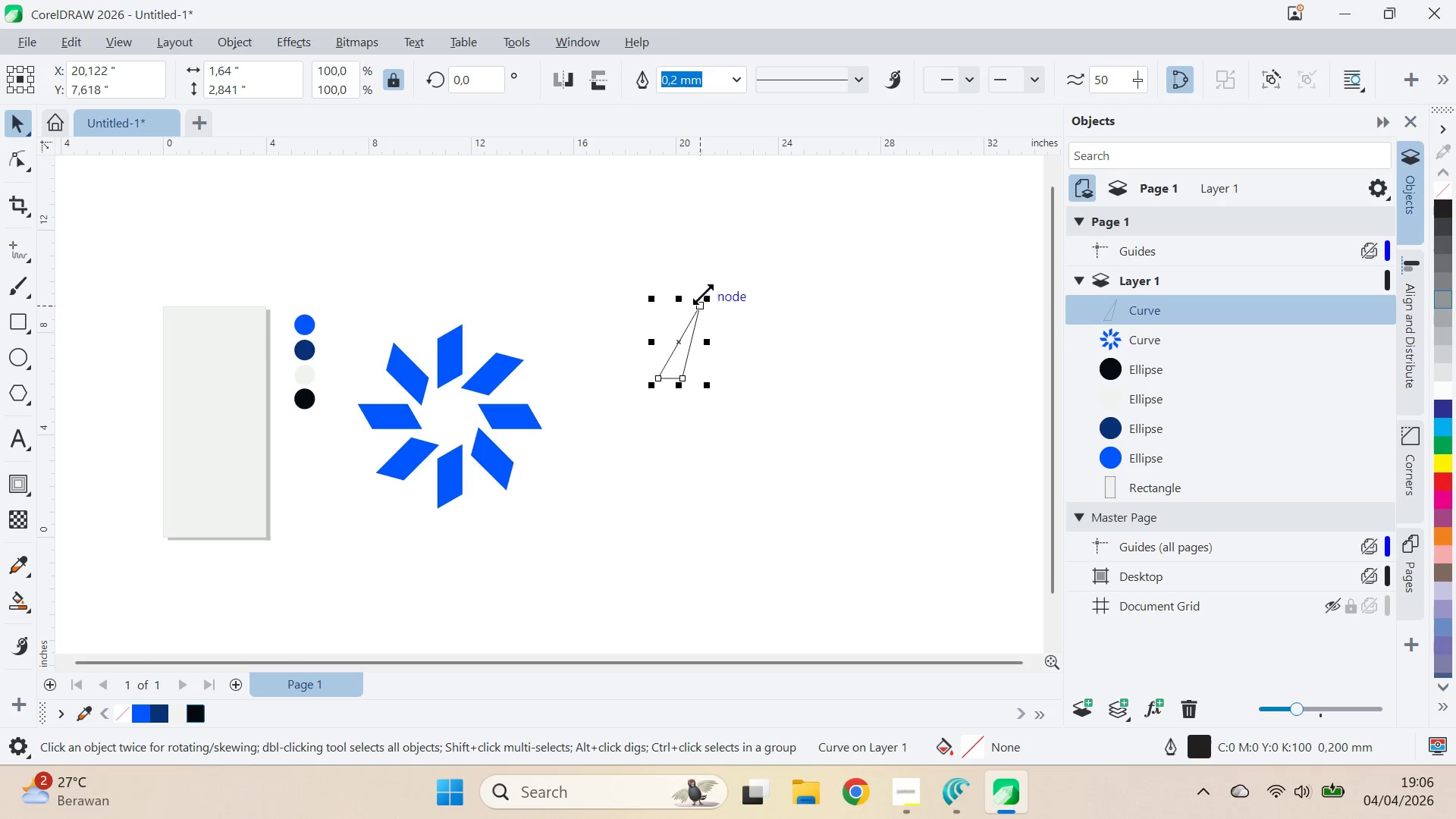 
hold_key(key=ControlLeft, duration=1.27)
left_click_drag(start_coordinate=[682, 291], to_coordinate=[690, 410])
 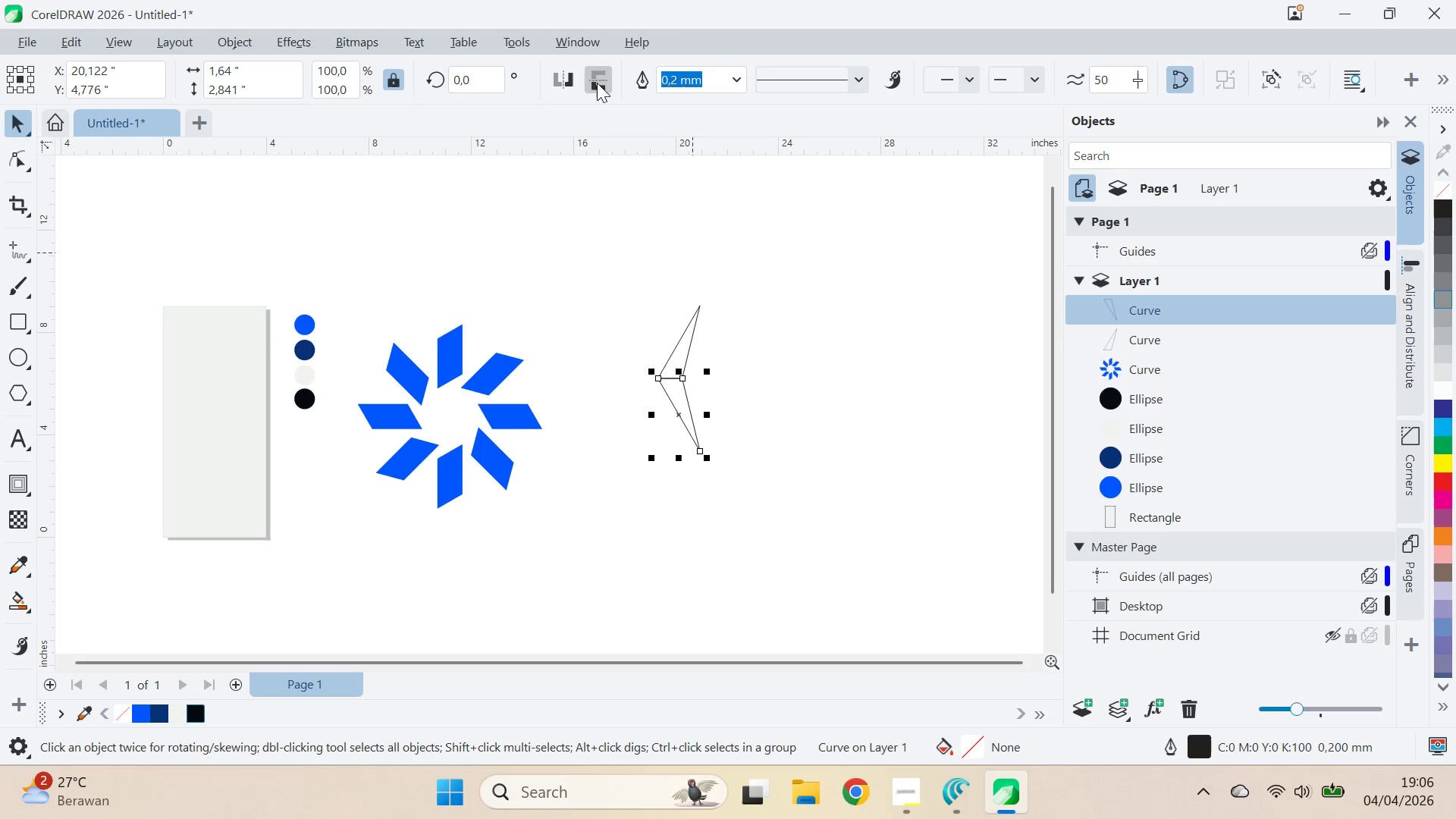 
left_click([690, 410])
 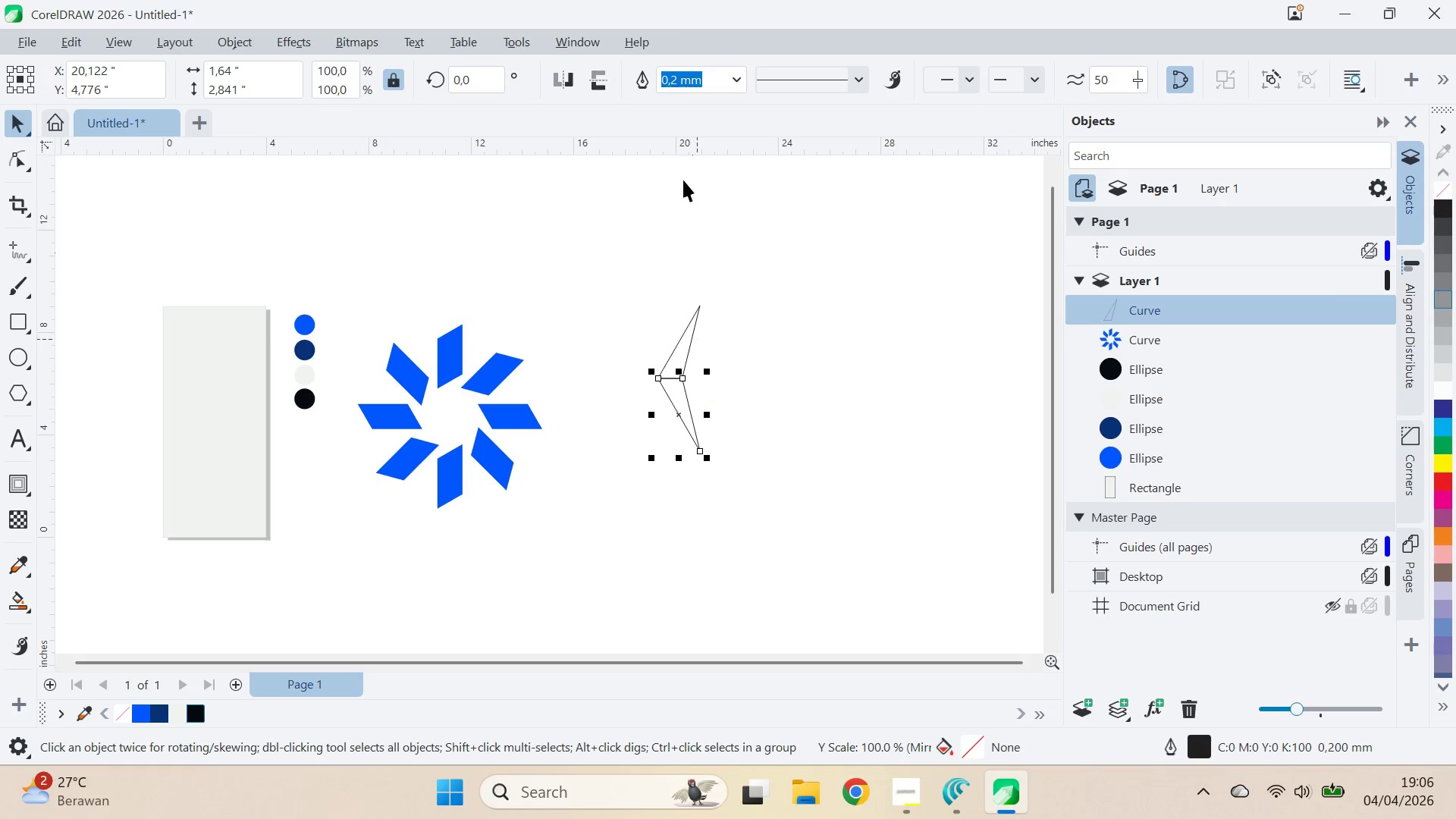 
right_click([690, 410])
 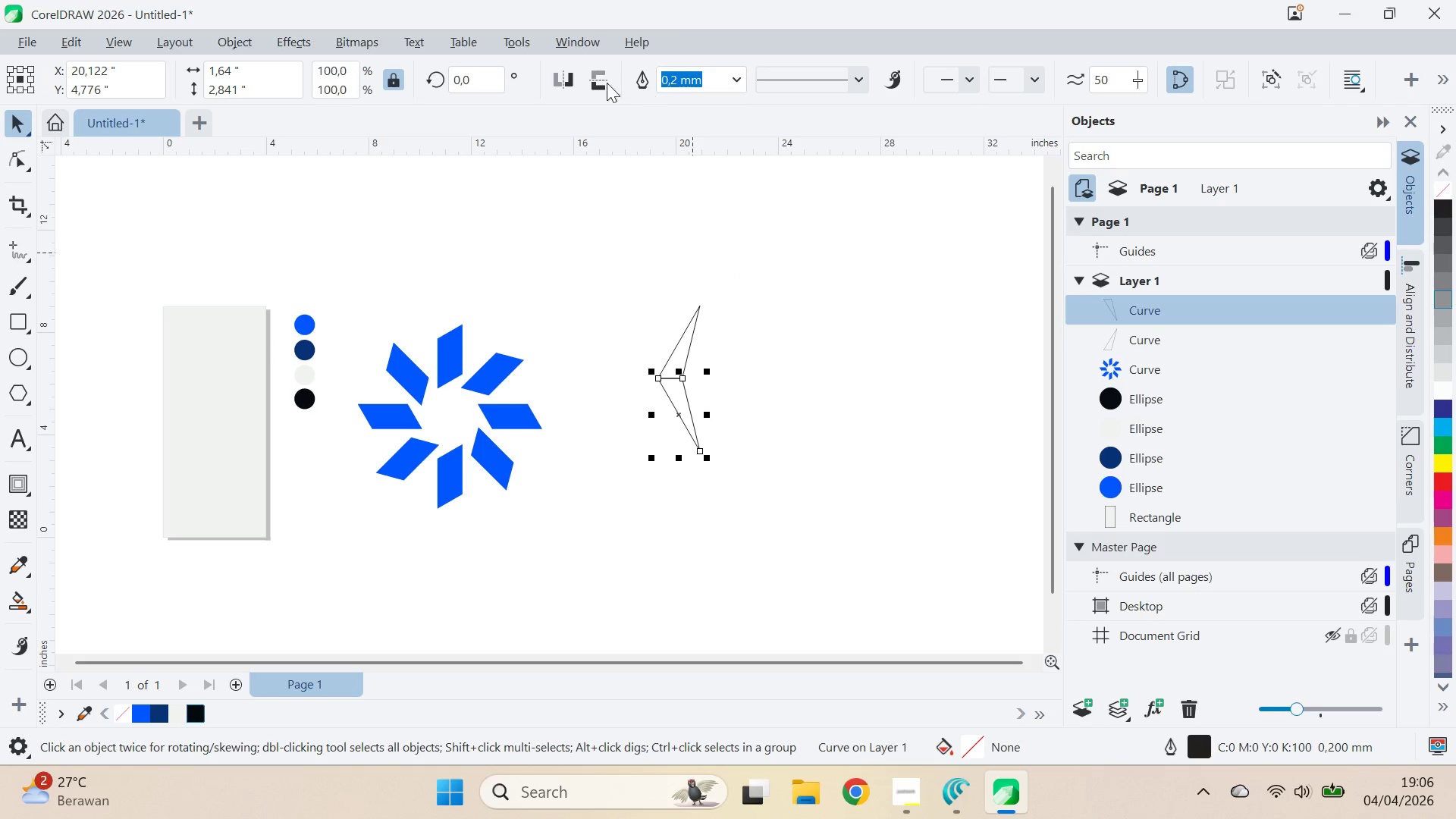 
left_click([564, 85])
 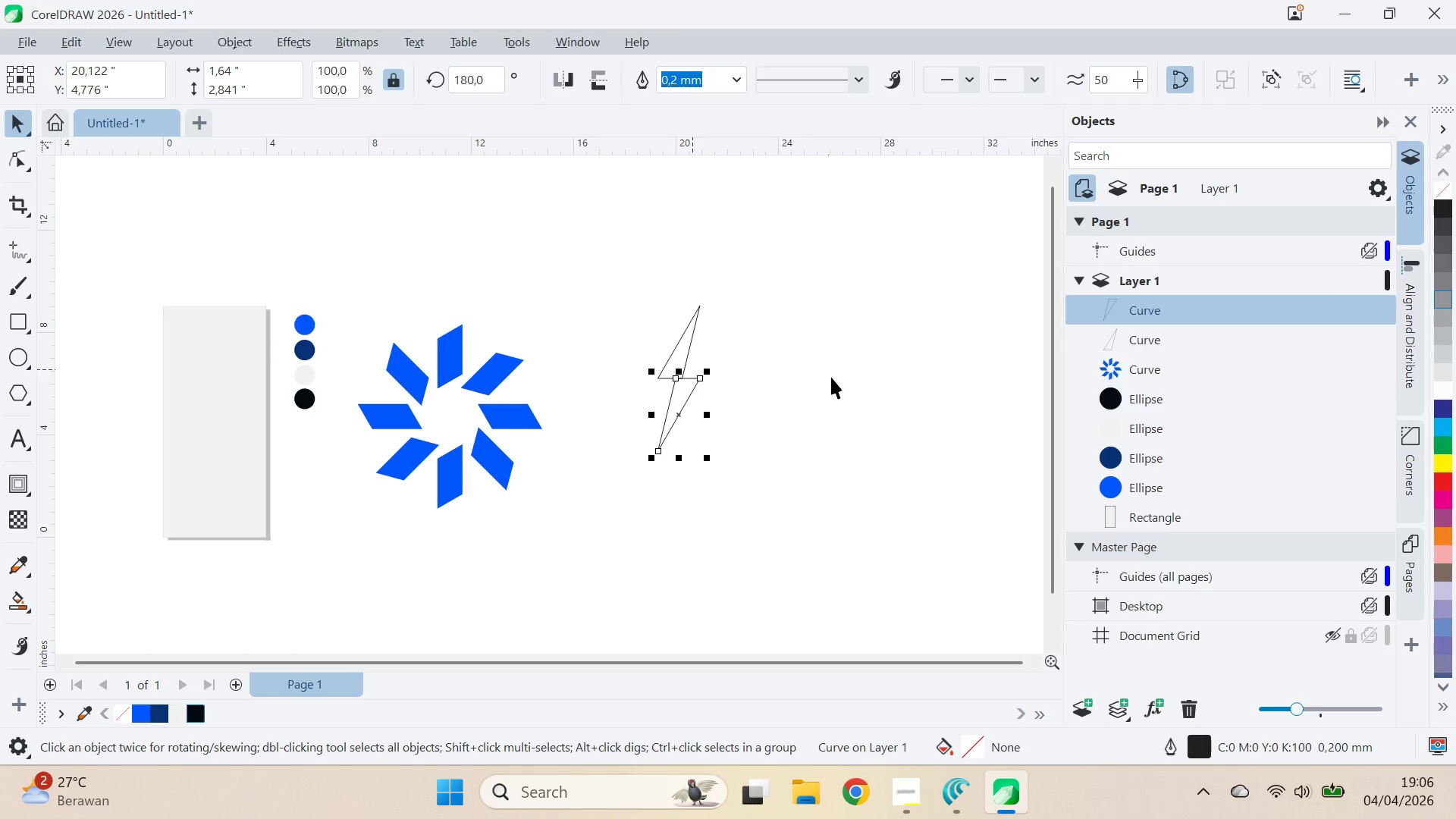 
left_click_drag(start_coordinate=[833, 378], to_coordinate=[825, 378])
 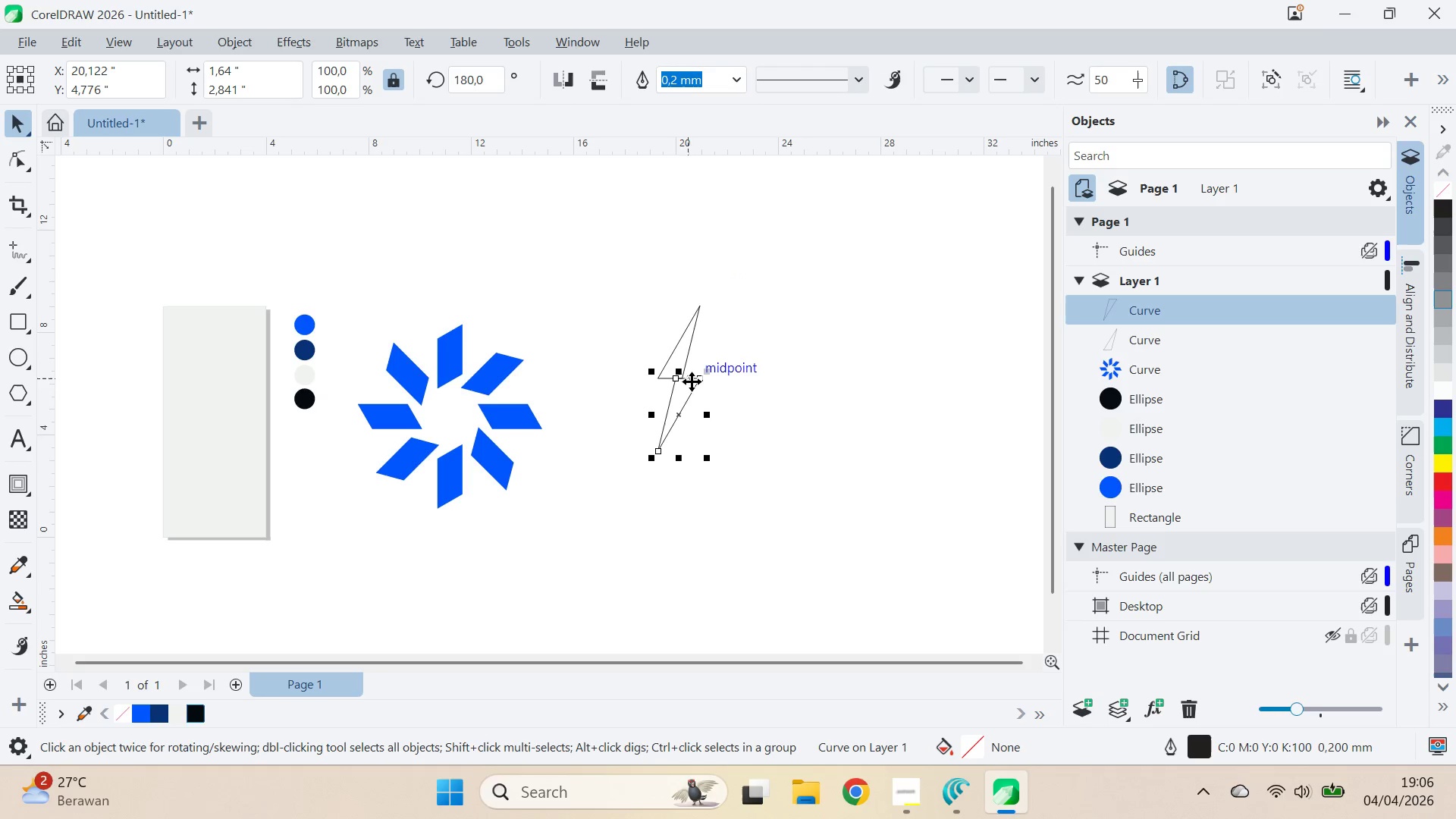 
left_click_drag(start_coordinate=[664, 378], to_coordinate=[656, 378])
 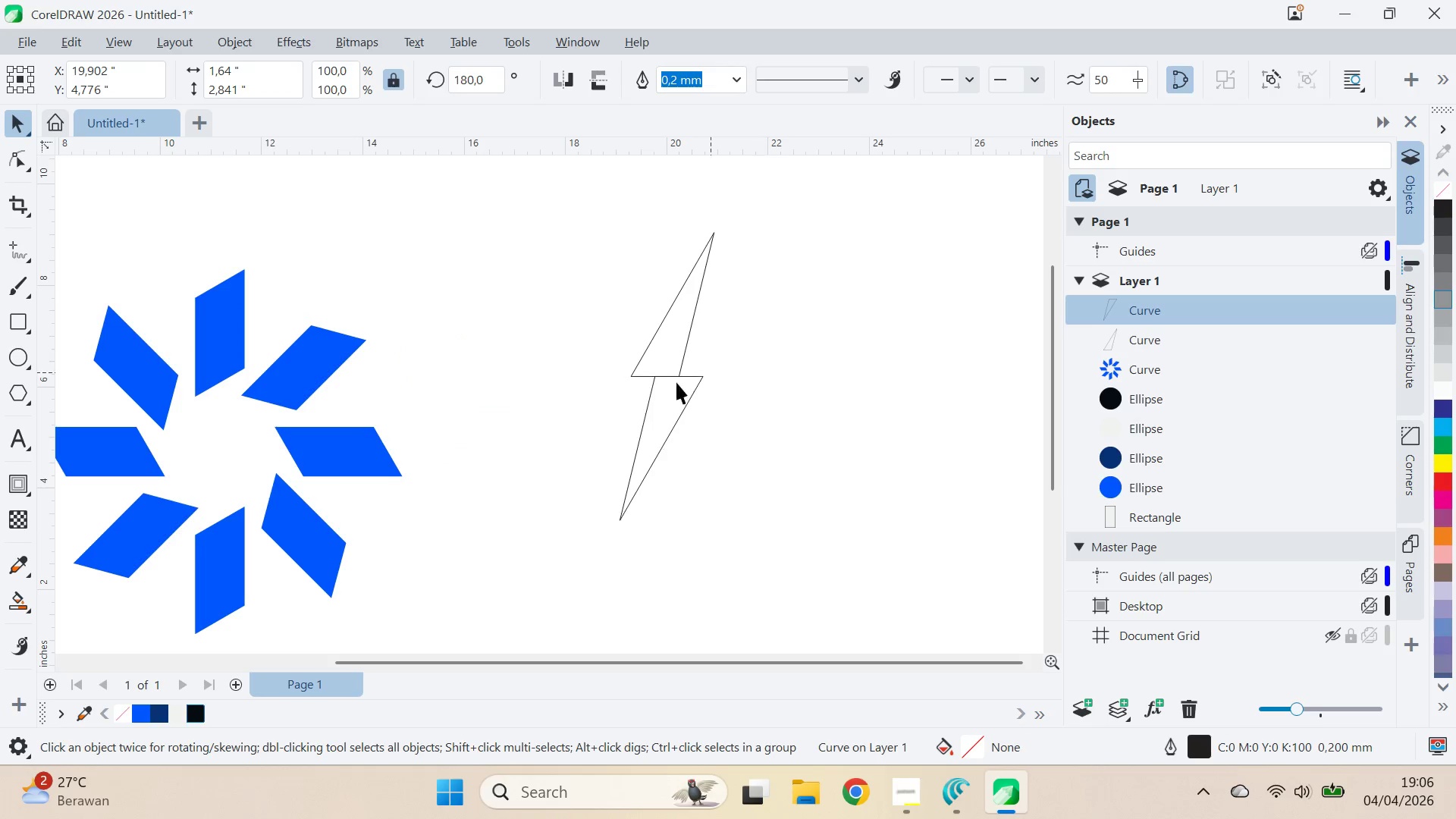 
scroll: coordinate [685, 379], scroll_direction: up, amount: 4.0
 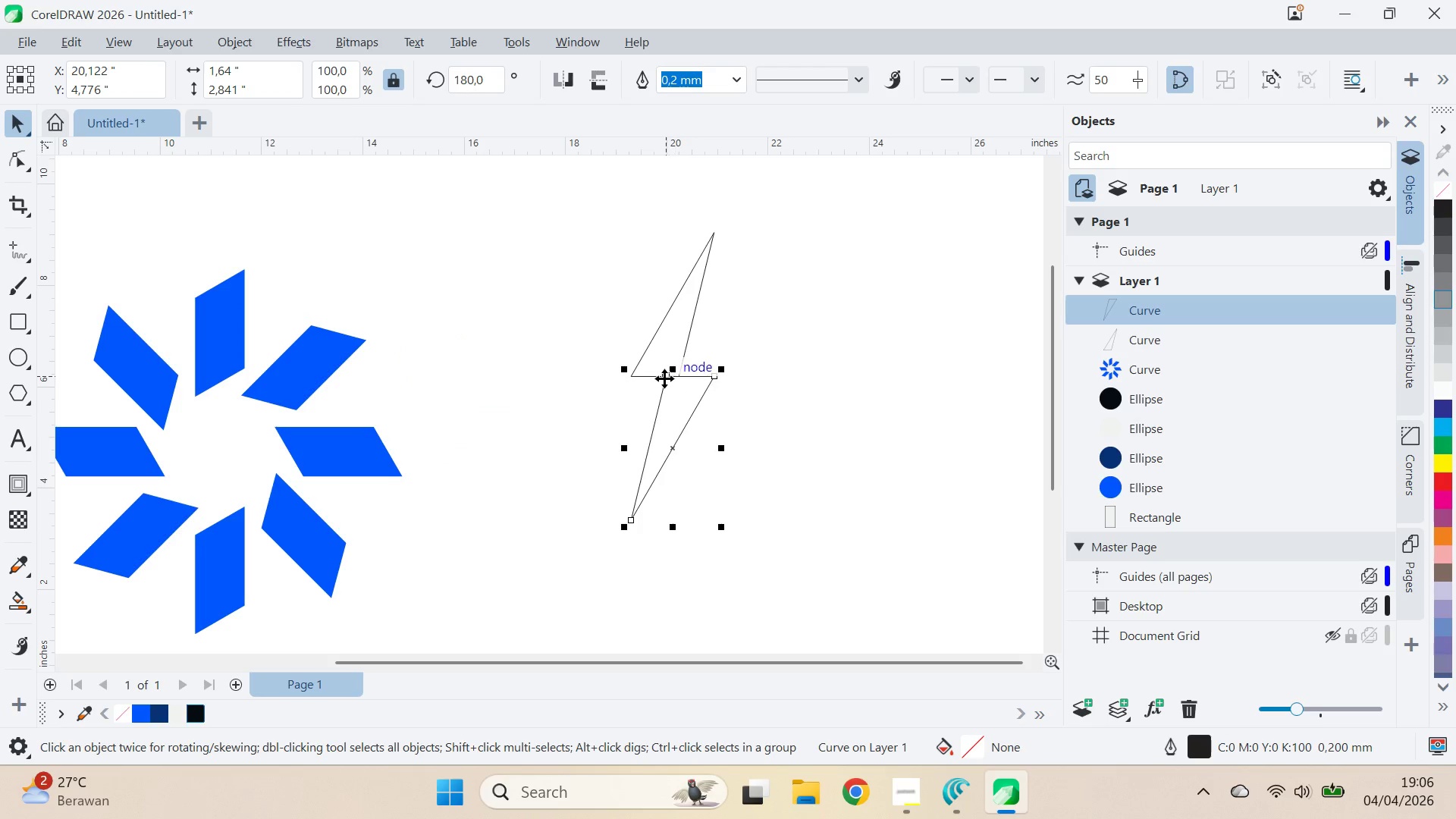 
hold_key(key=ShiftLeft, duration=1.0)
 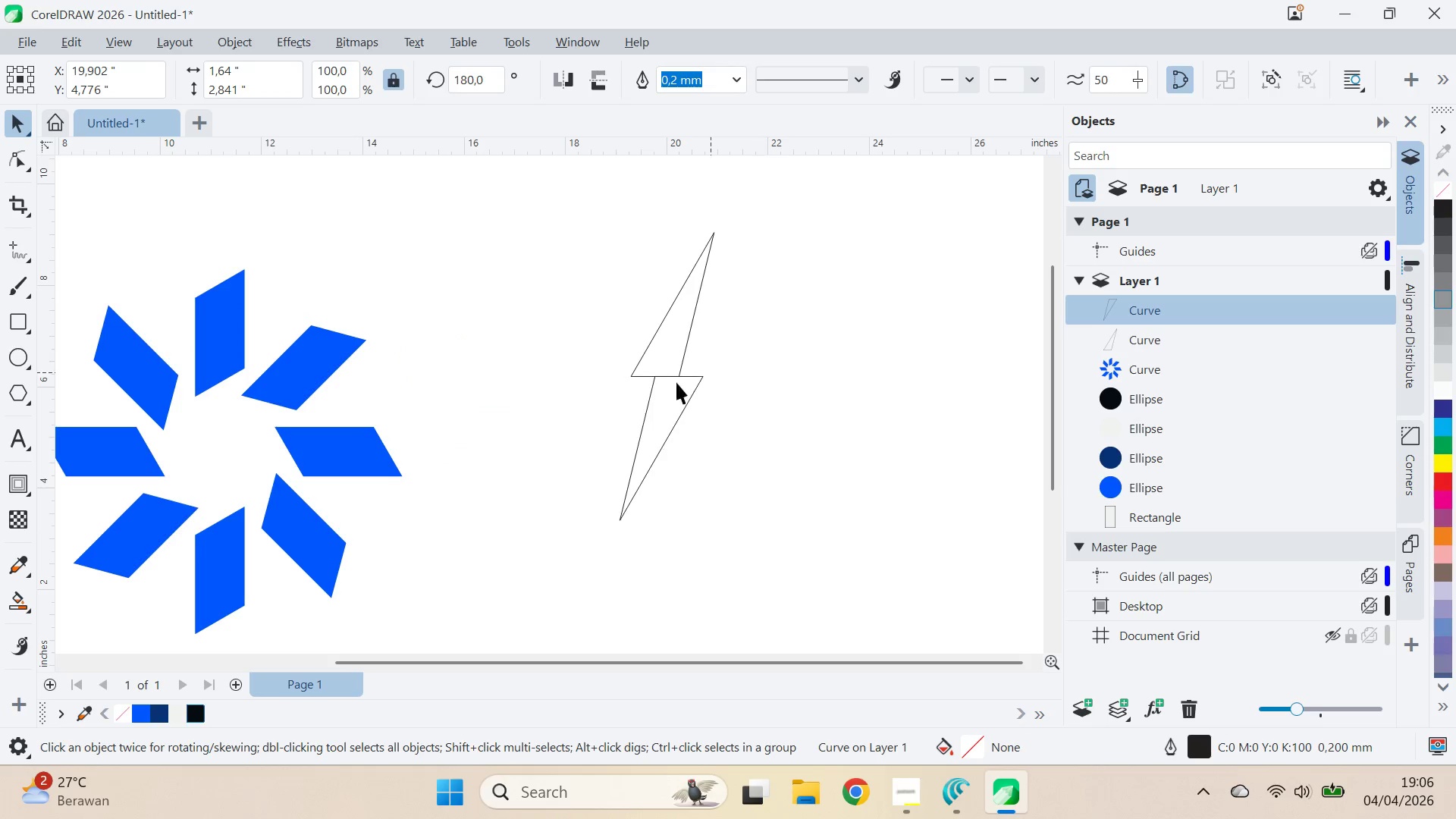 
double_click([663, 388])
 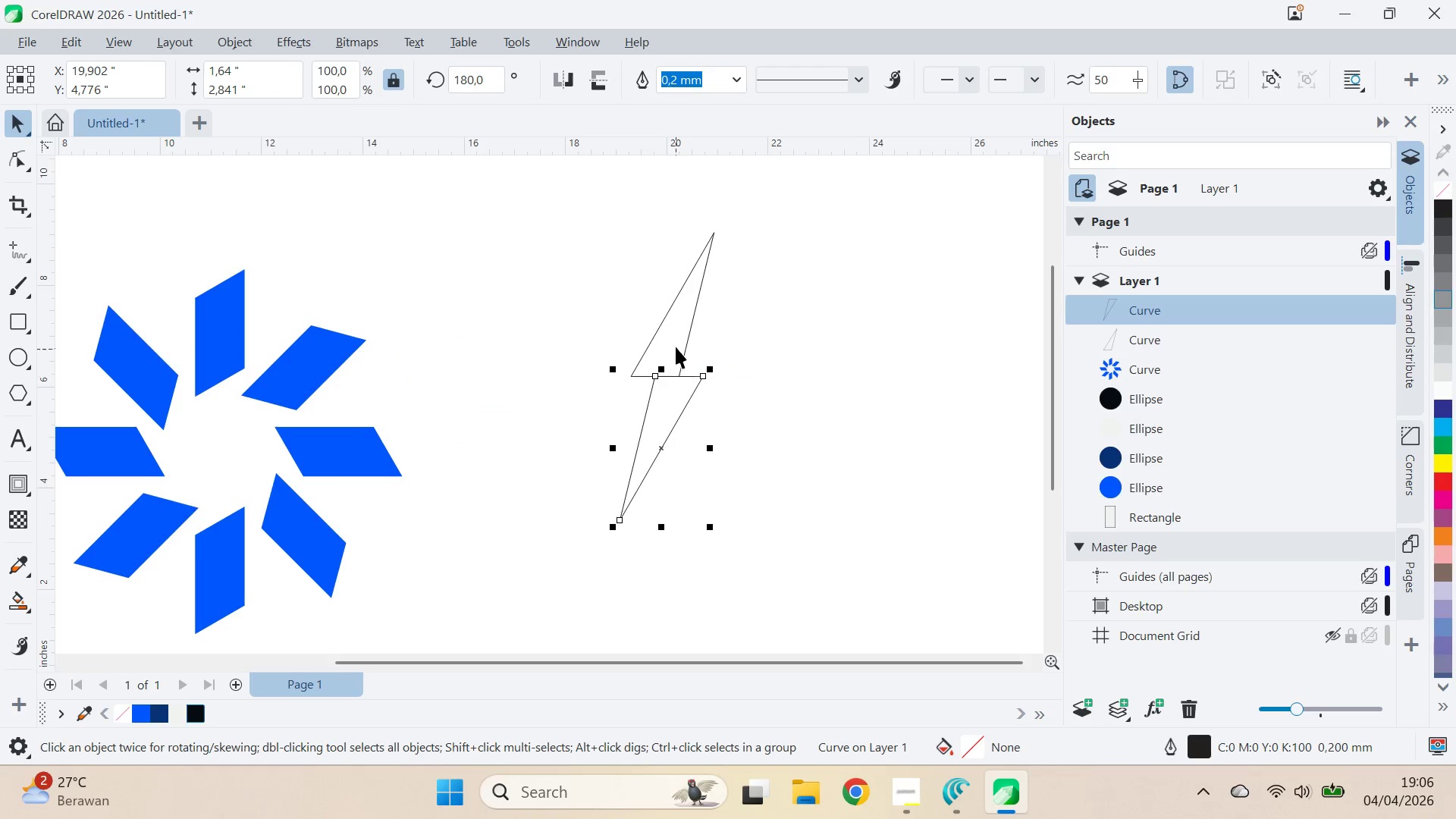 
hold_key(key=ShiftLeft, duration=0.45)
 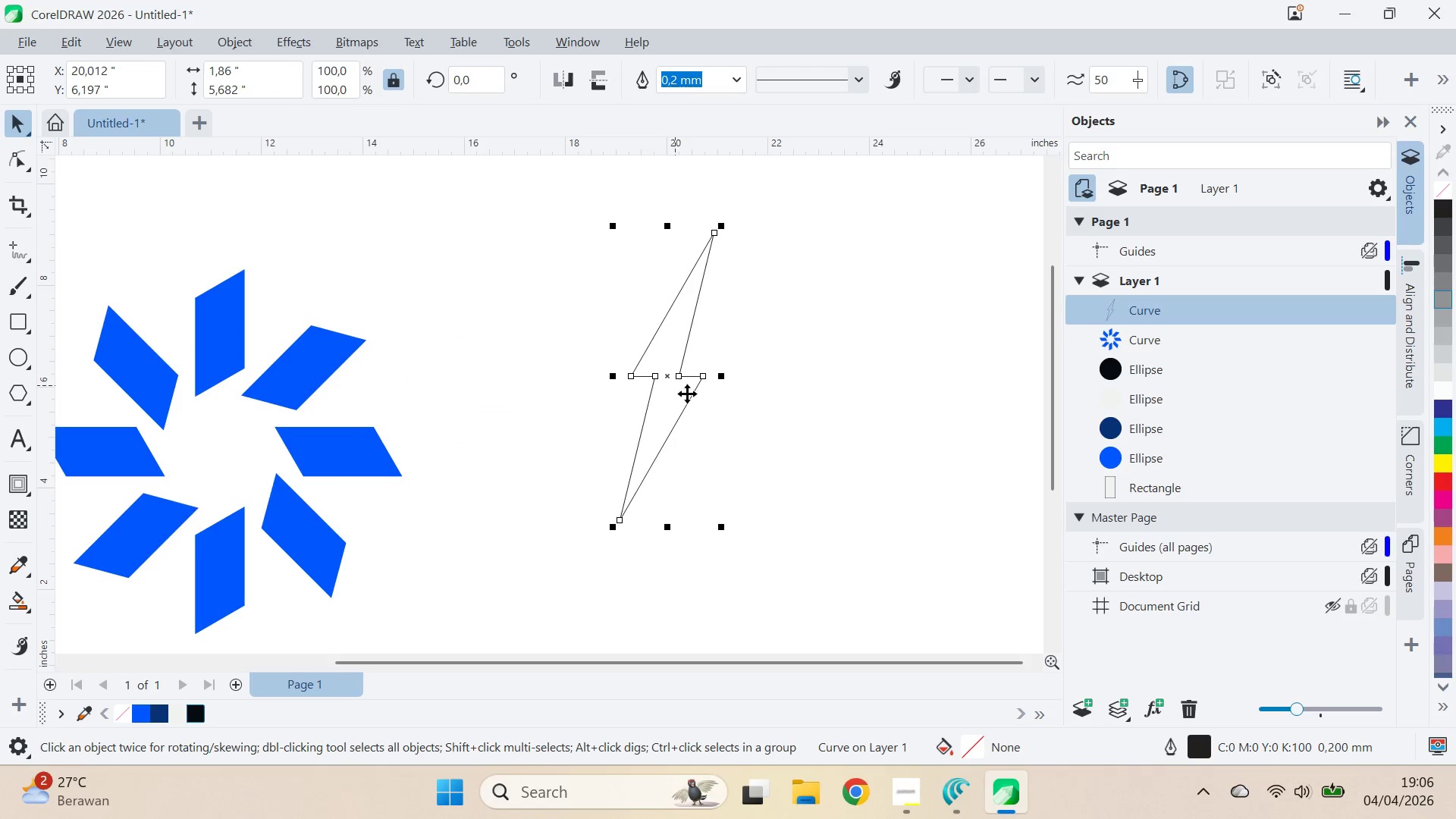 
double_click([682, 391])
 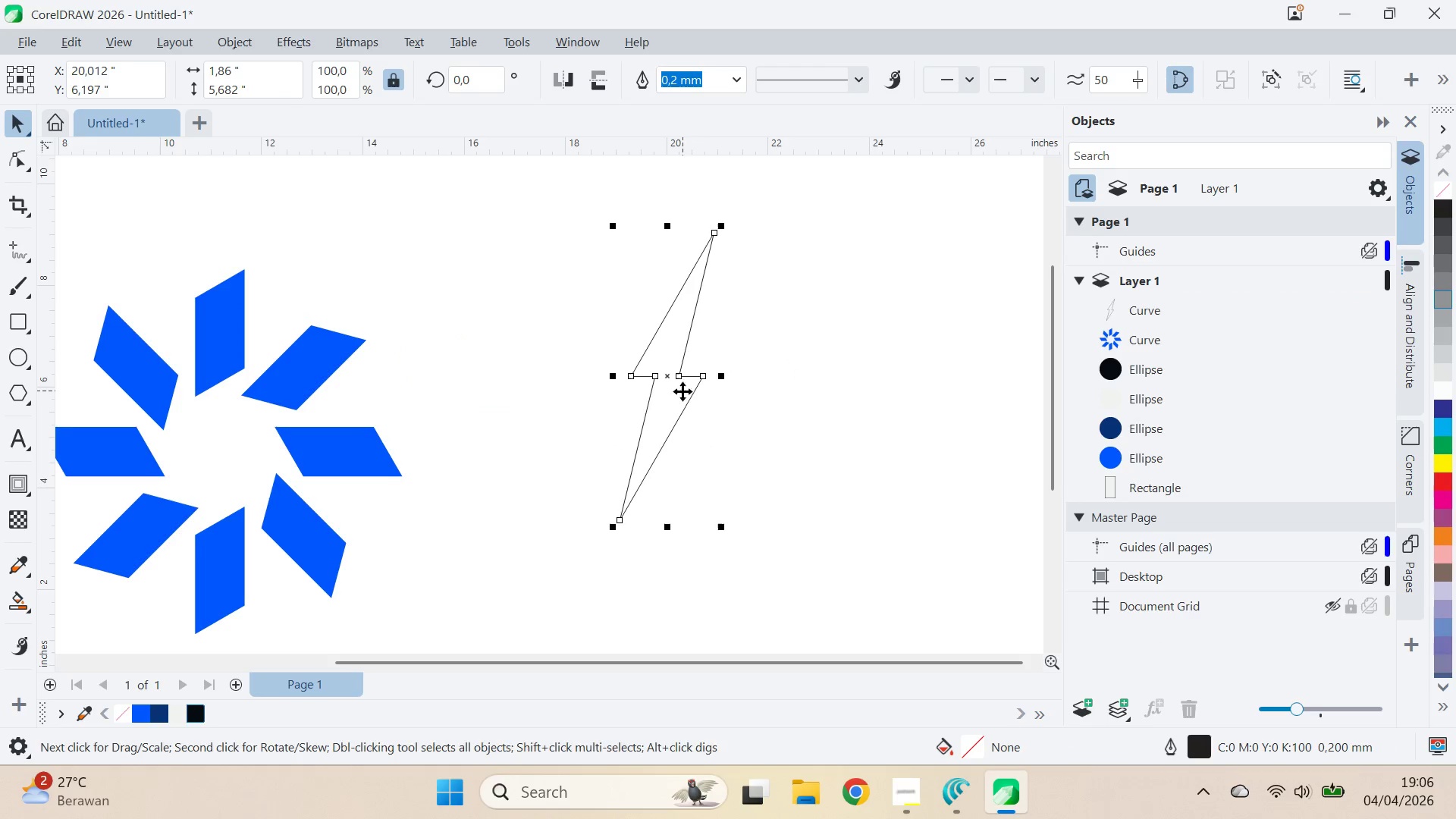 
key(A)
 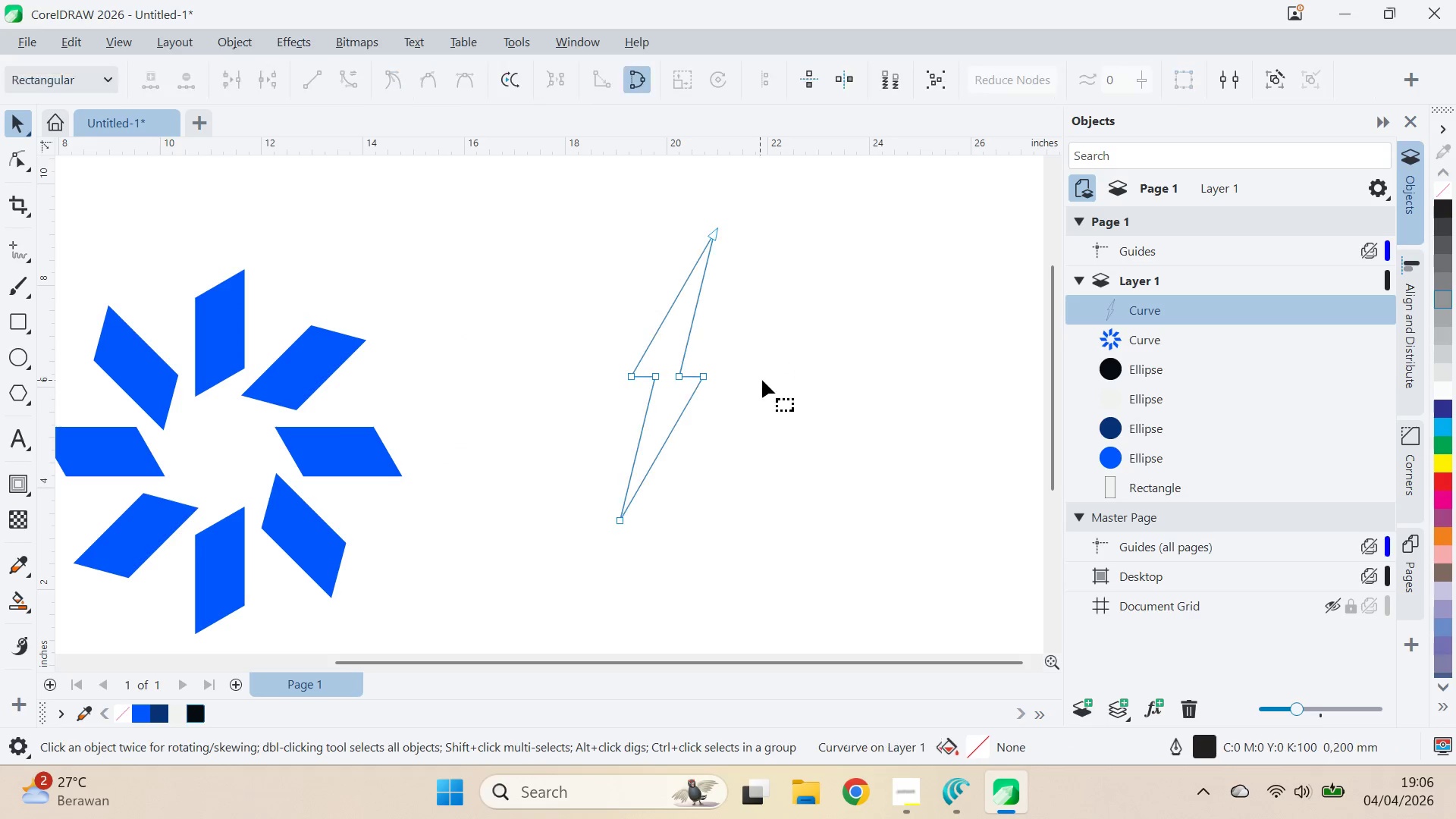 
key(Control+A)
 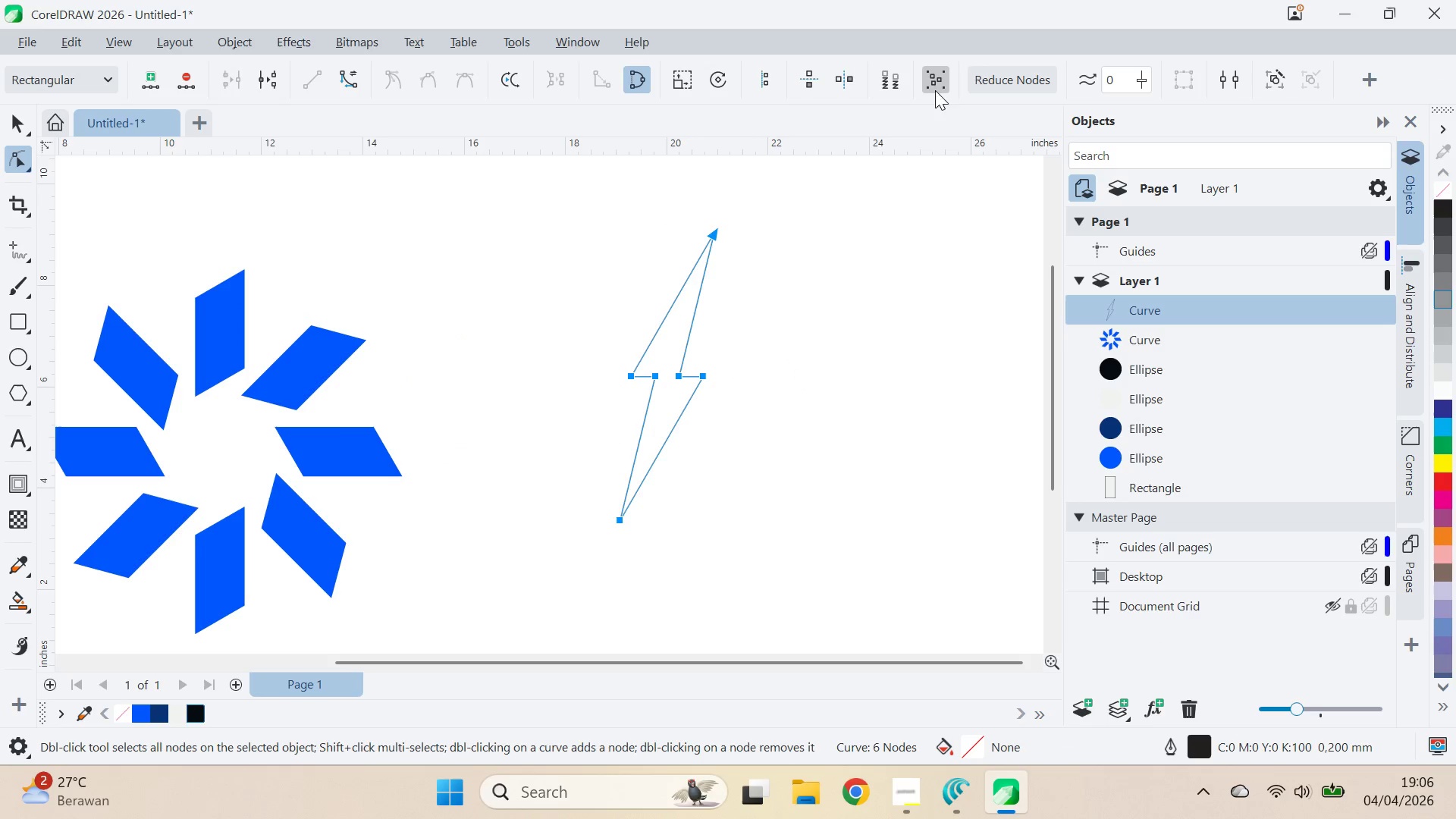 
left_click([968, 85])
 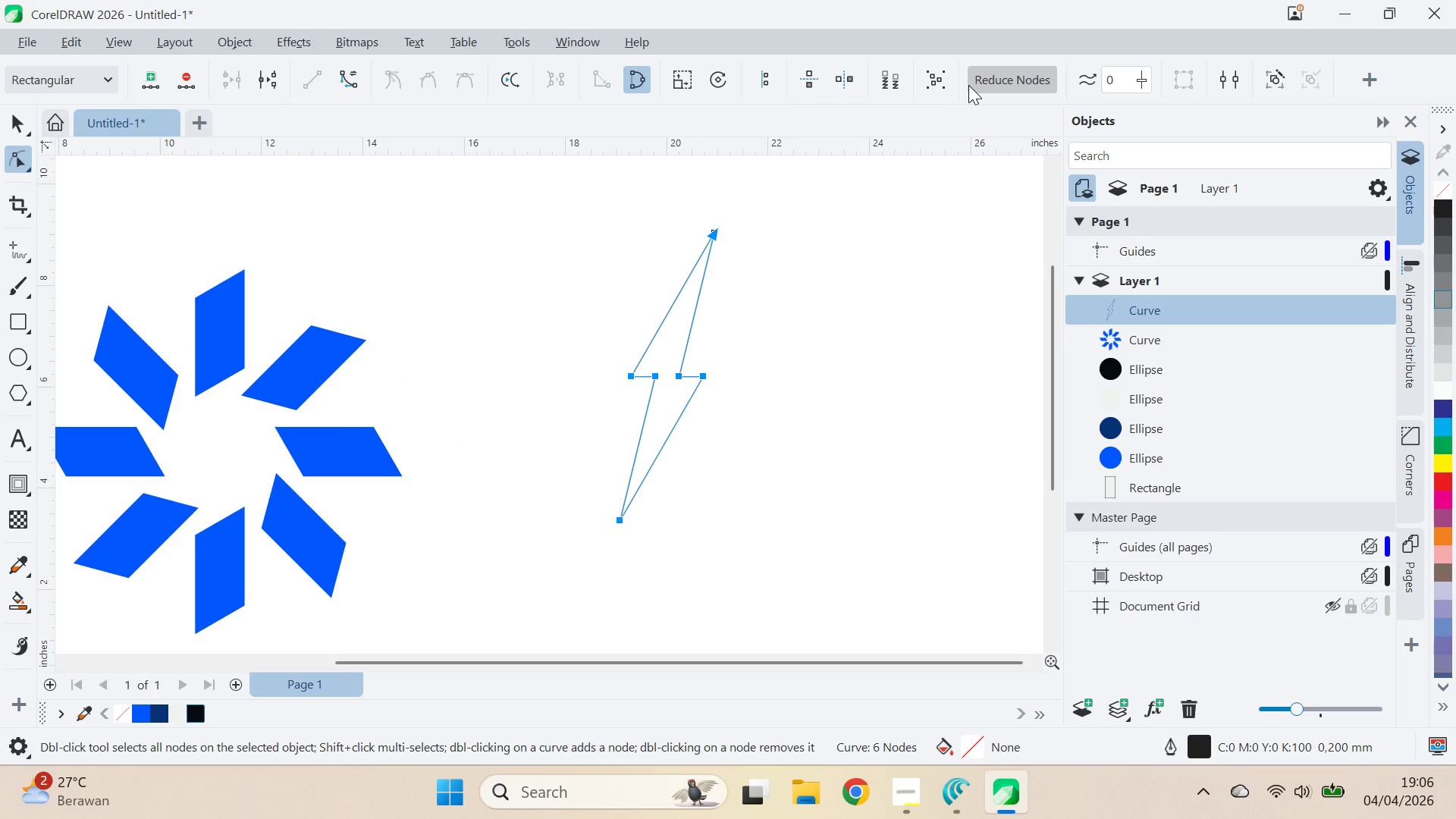 
key(V)
 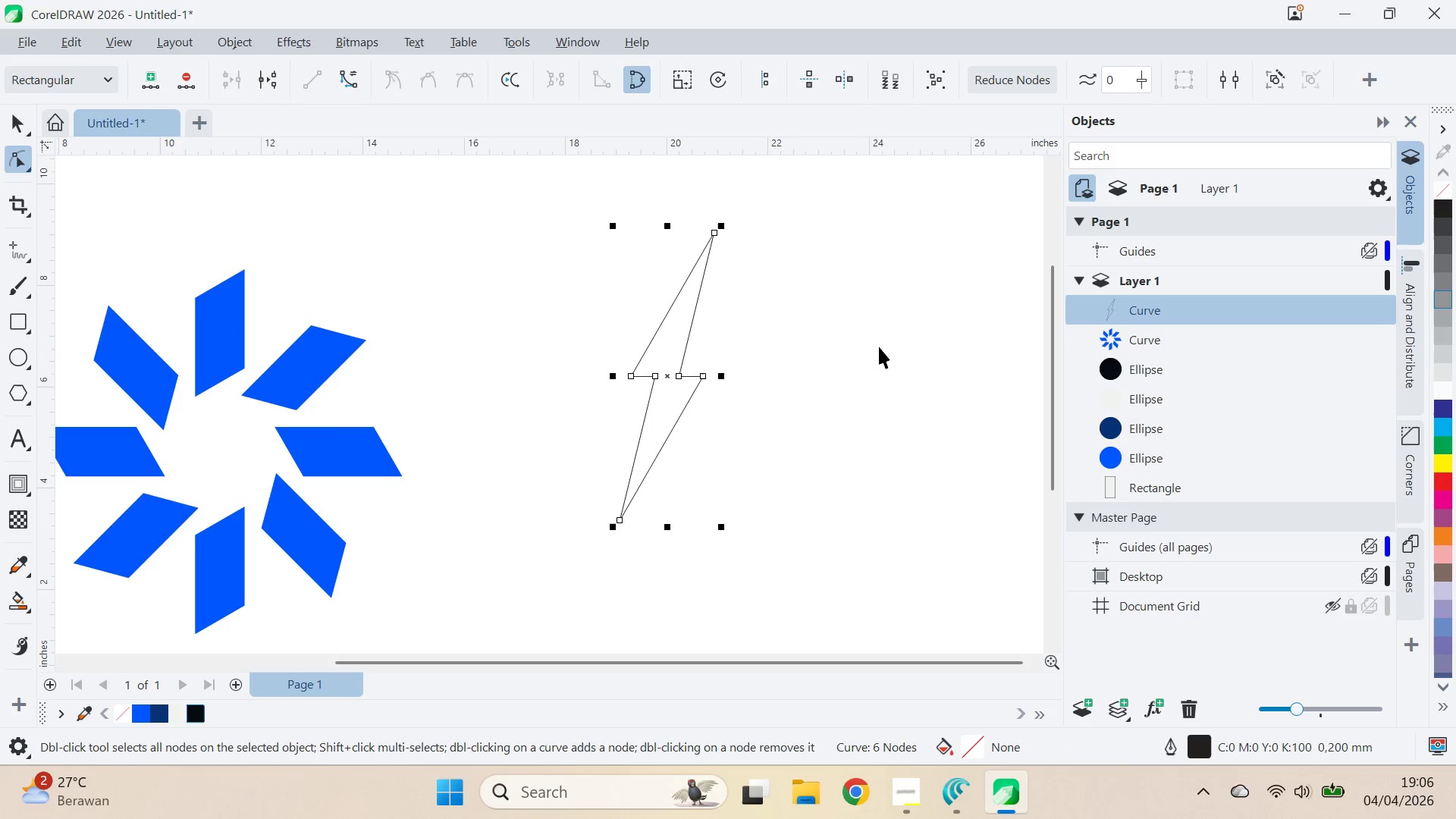 
triple_click([879, 347])
 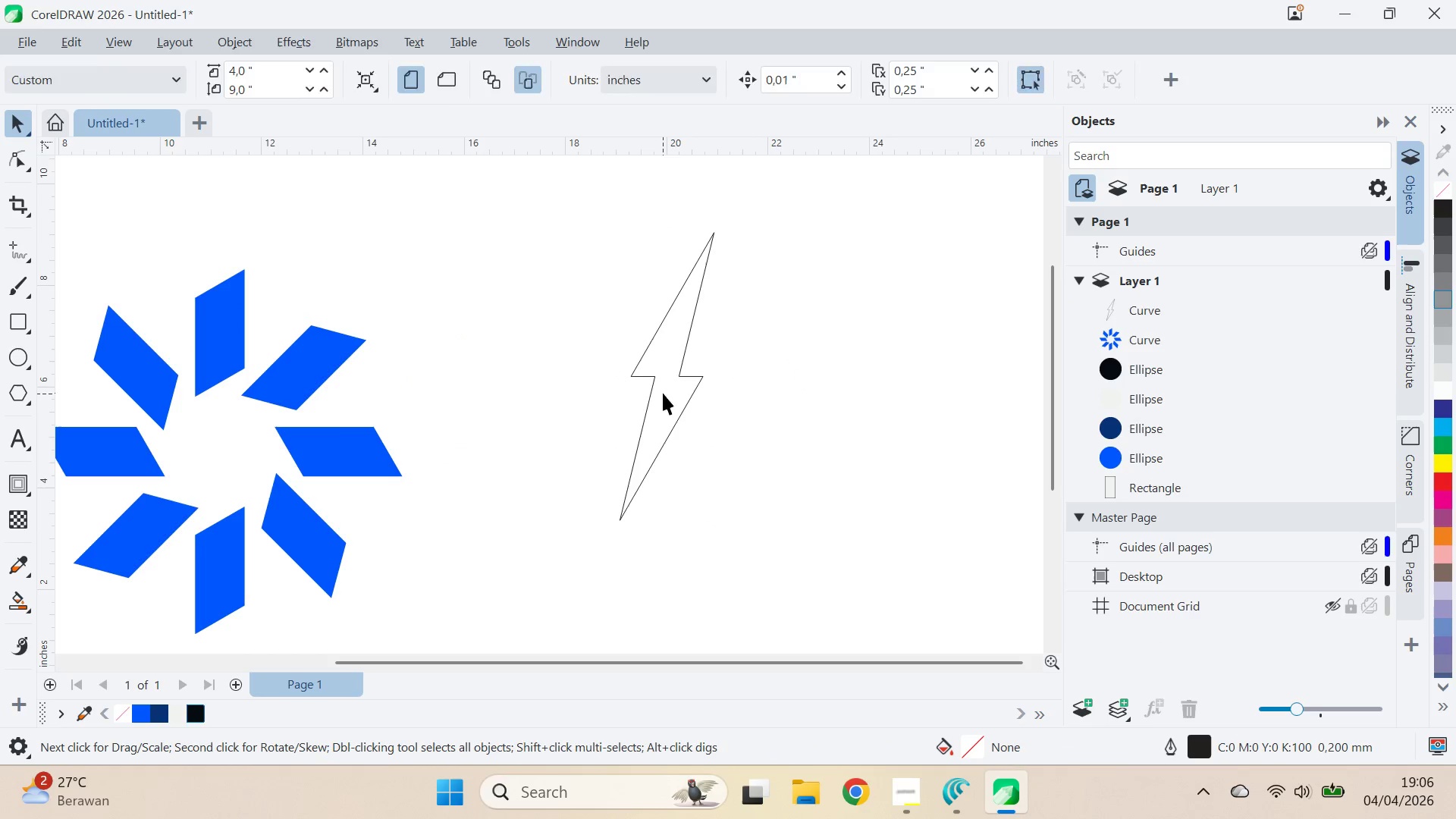 
hold_key(key=ShiftLeft, duration=1.5)
left_click_drag(start_coordinate=[725, 224], to_coordinate=[845, 335])
 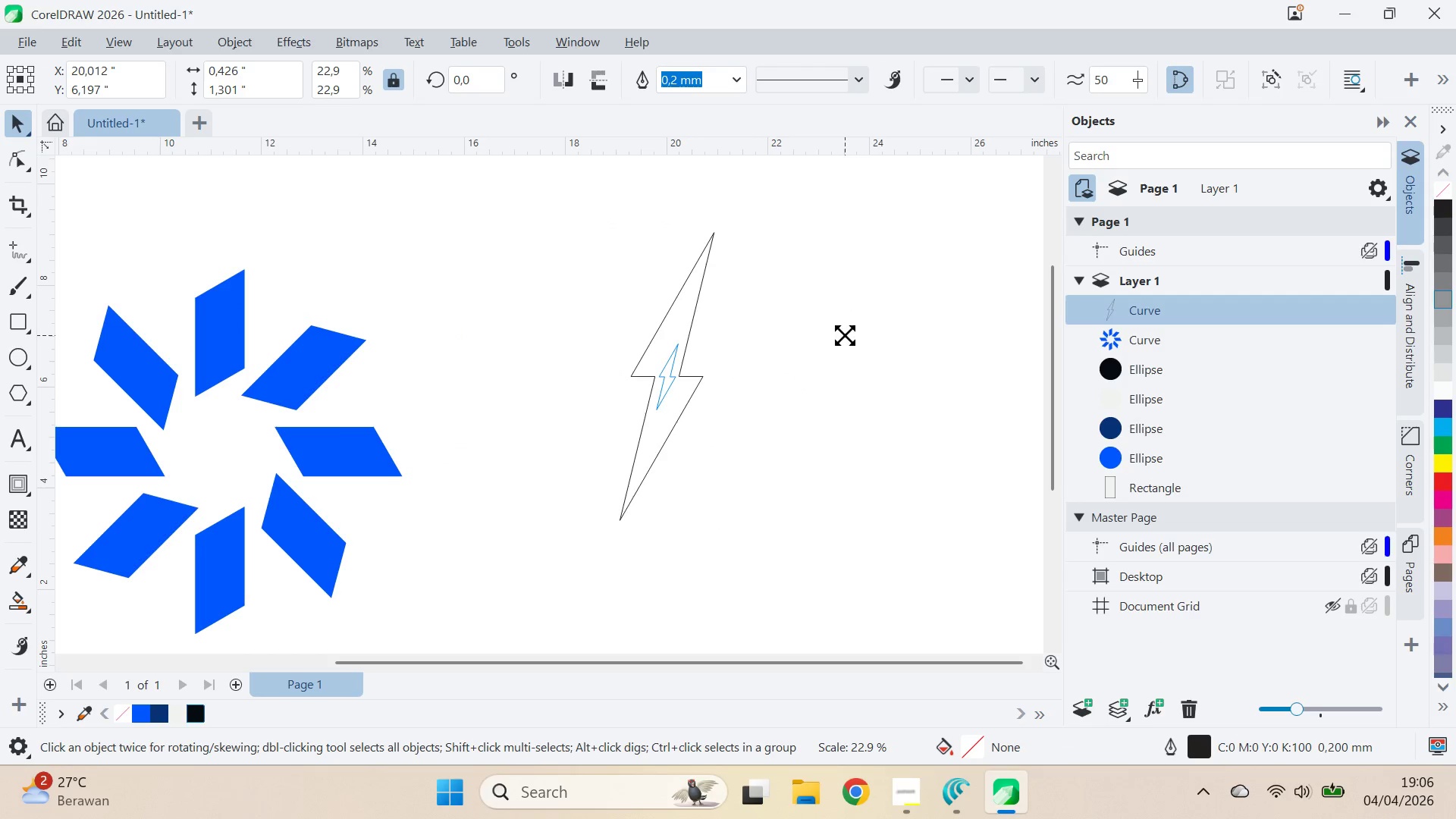 
hold_key(key=ShiftLeft, duration=0.56)
 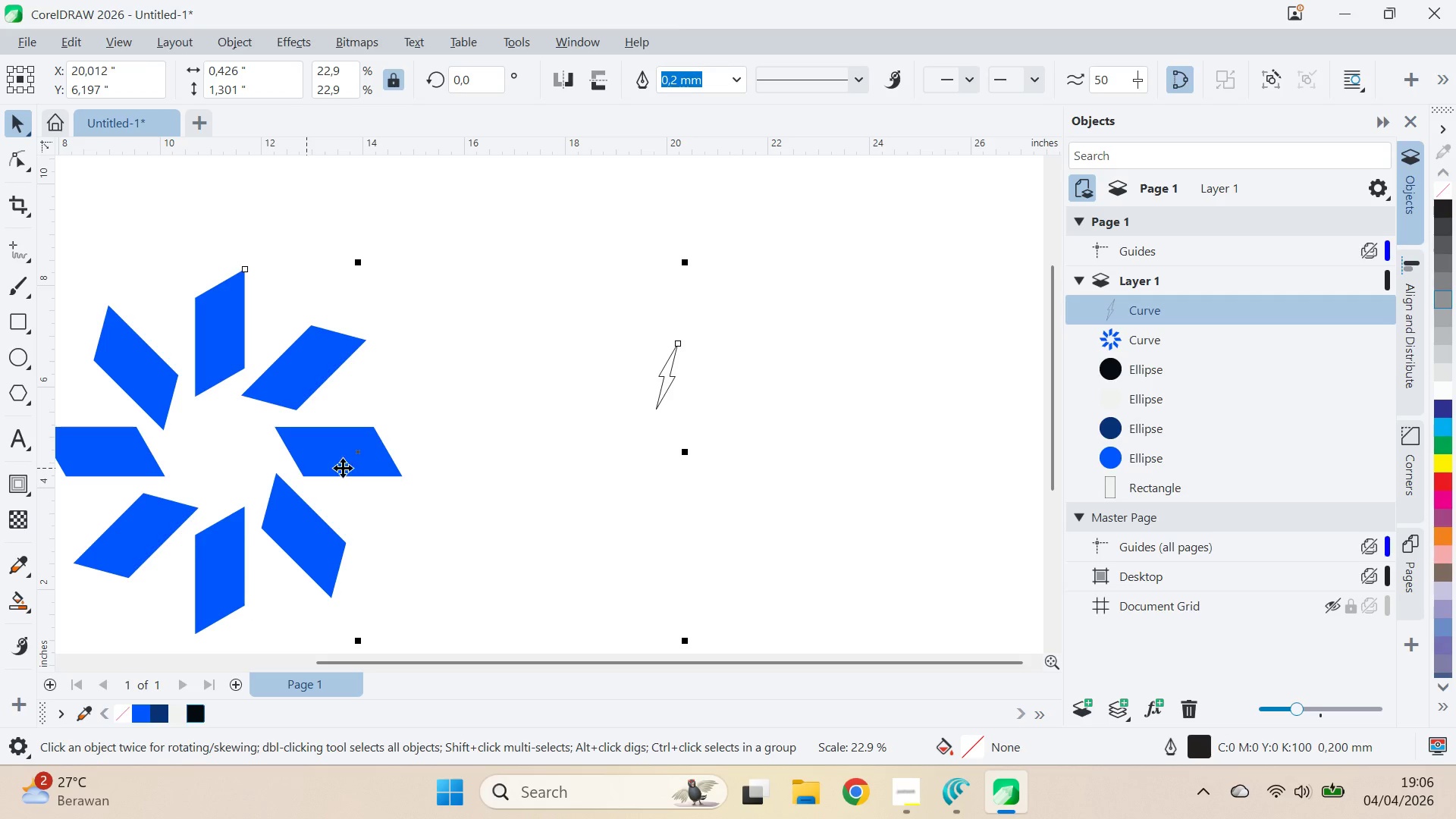 
type(ce)
 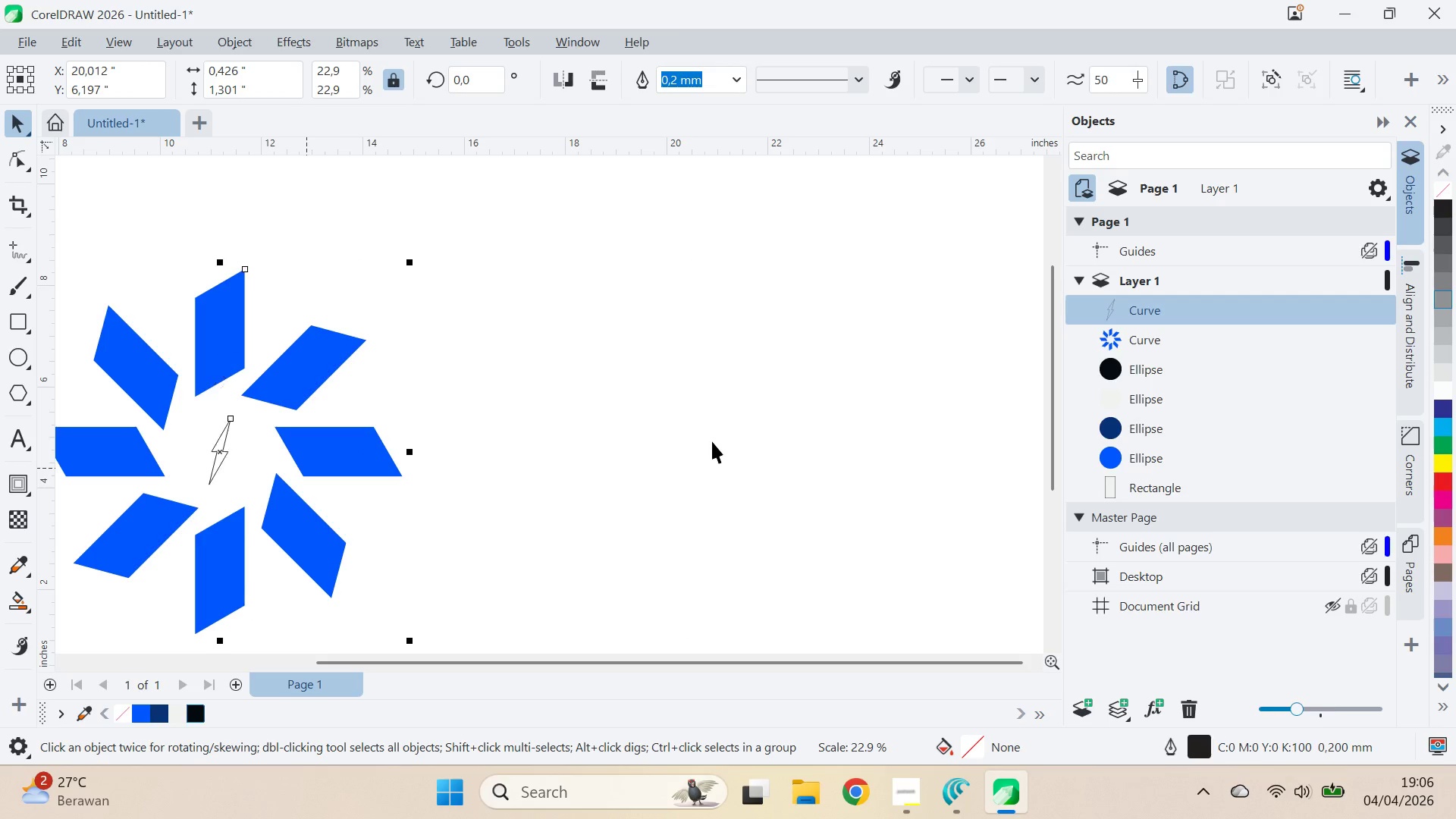 
double_click([712, 441])
 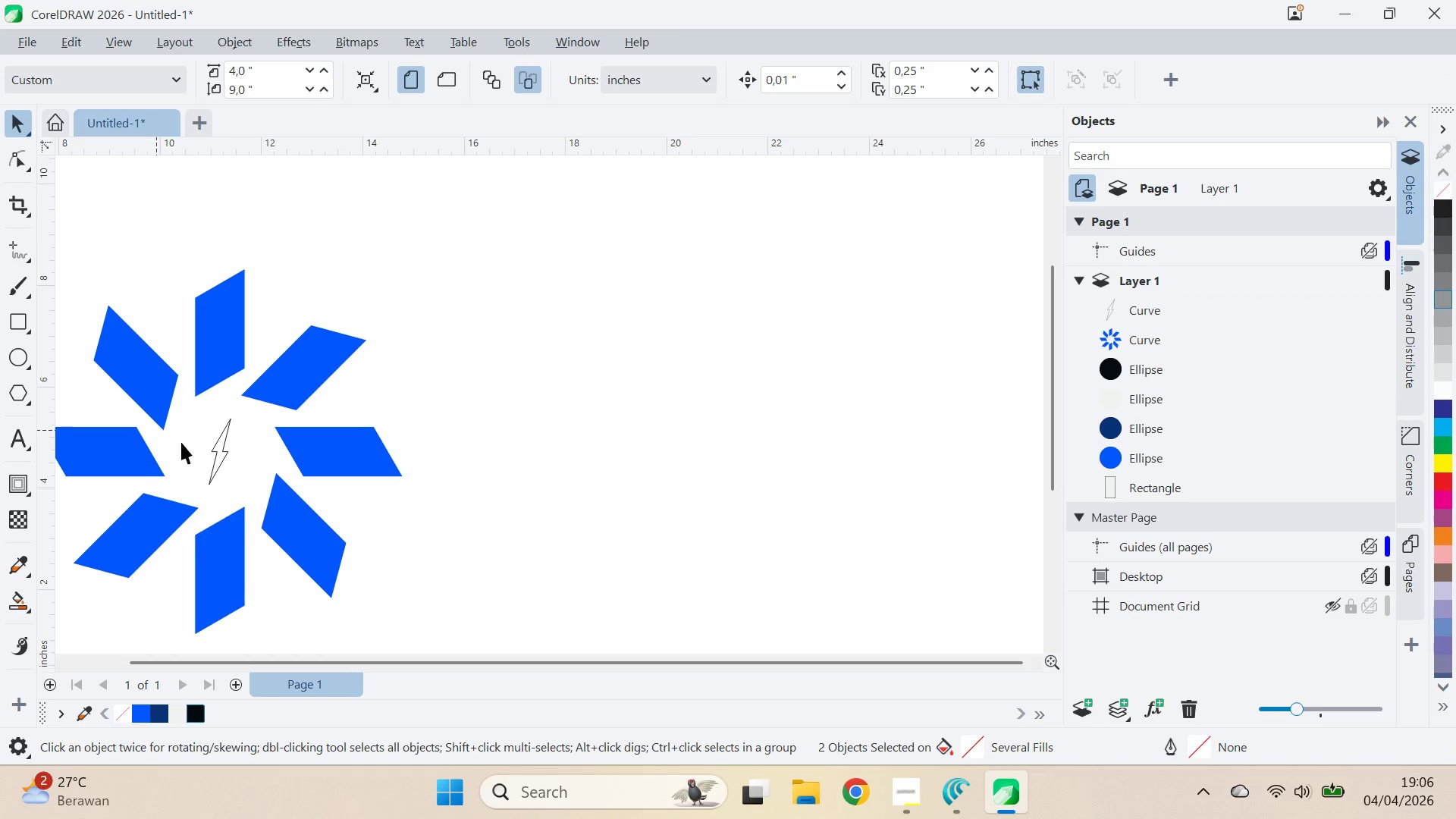 
left_click([224, 458])
 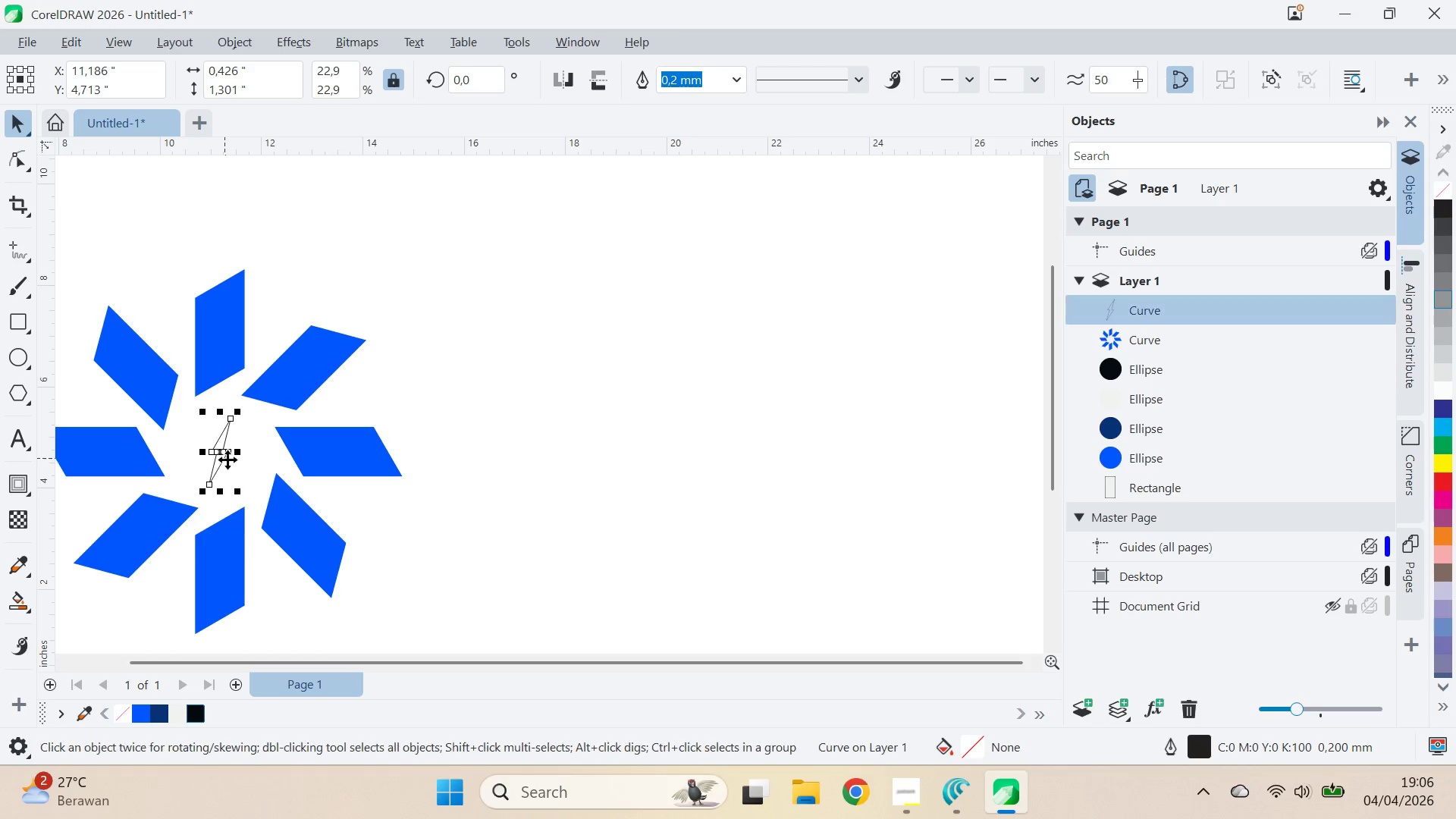 
hold_key(key=ShiftLeft, duration=1.5)
left_click_drag(start_coordinate=[239, 491], to_coordinate=[262, 508])
 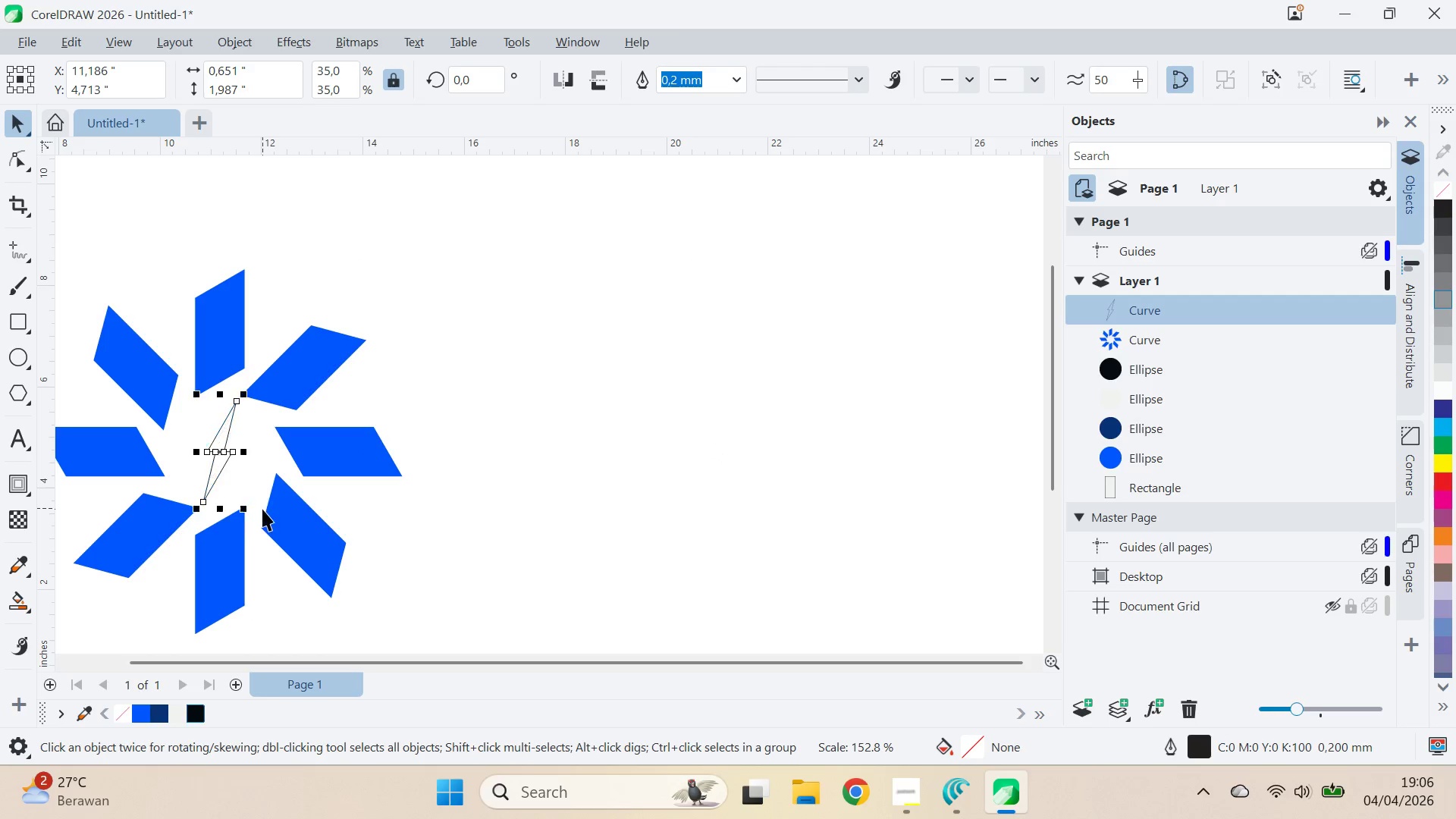 
key(Shift+ShiftLeft)
 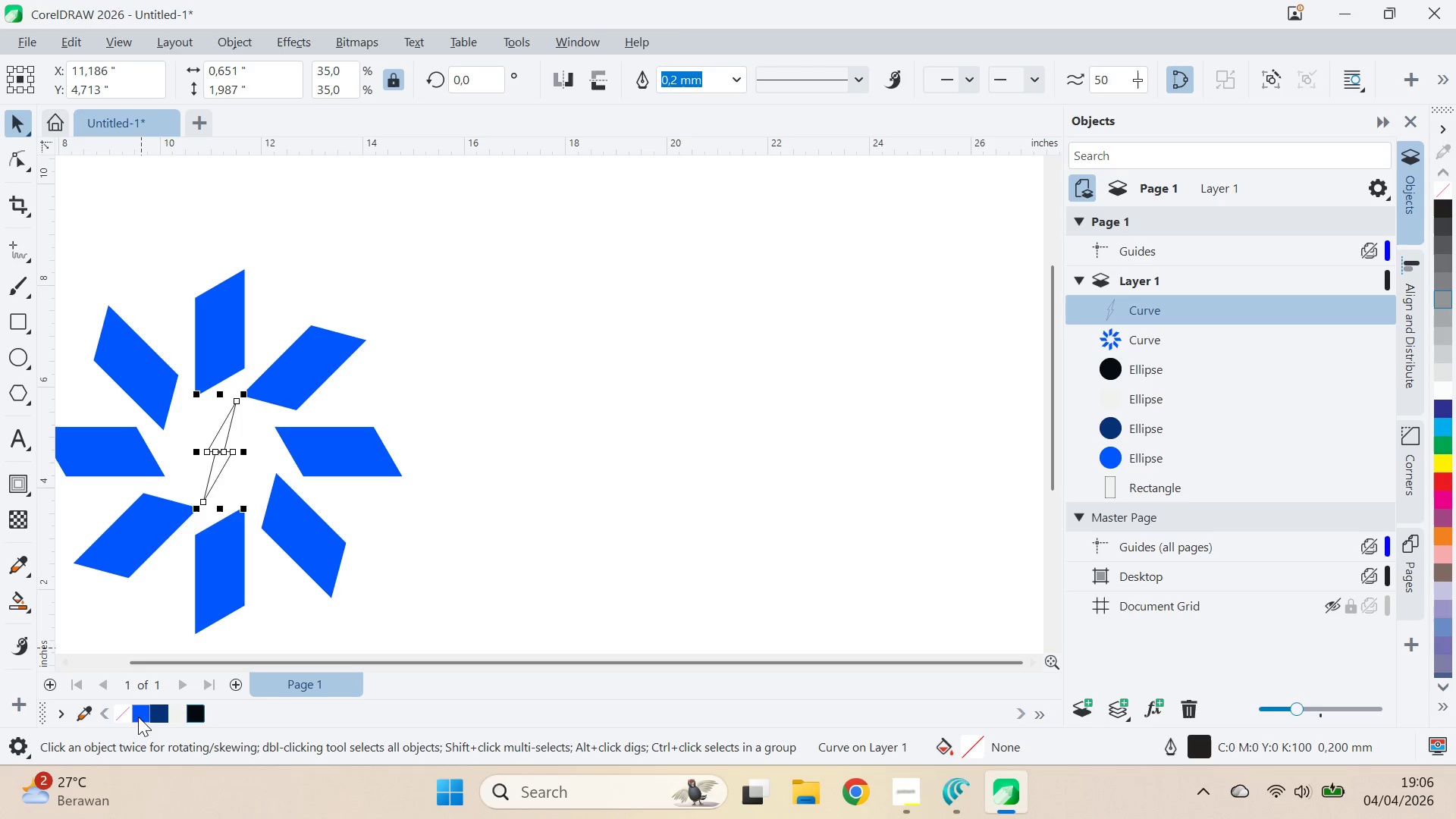 
hold_key(key=ShiftLeft, duration=0.31)
 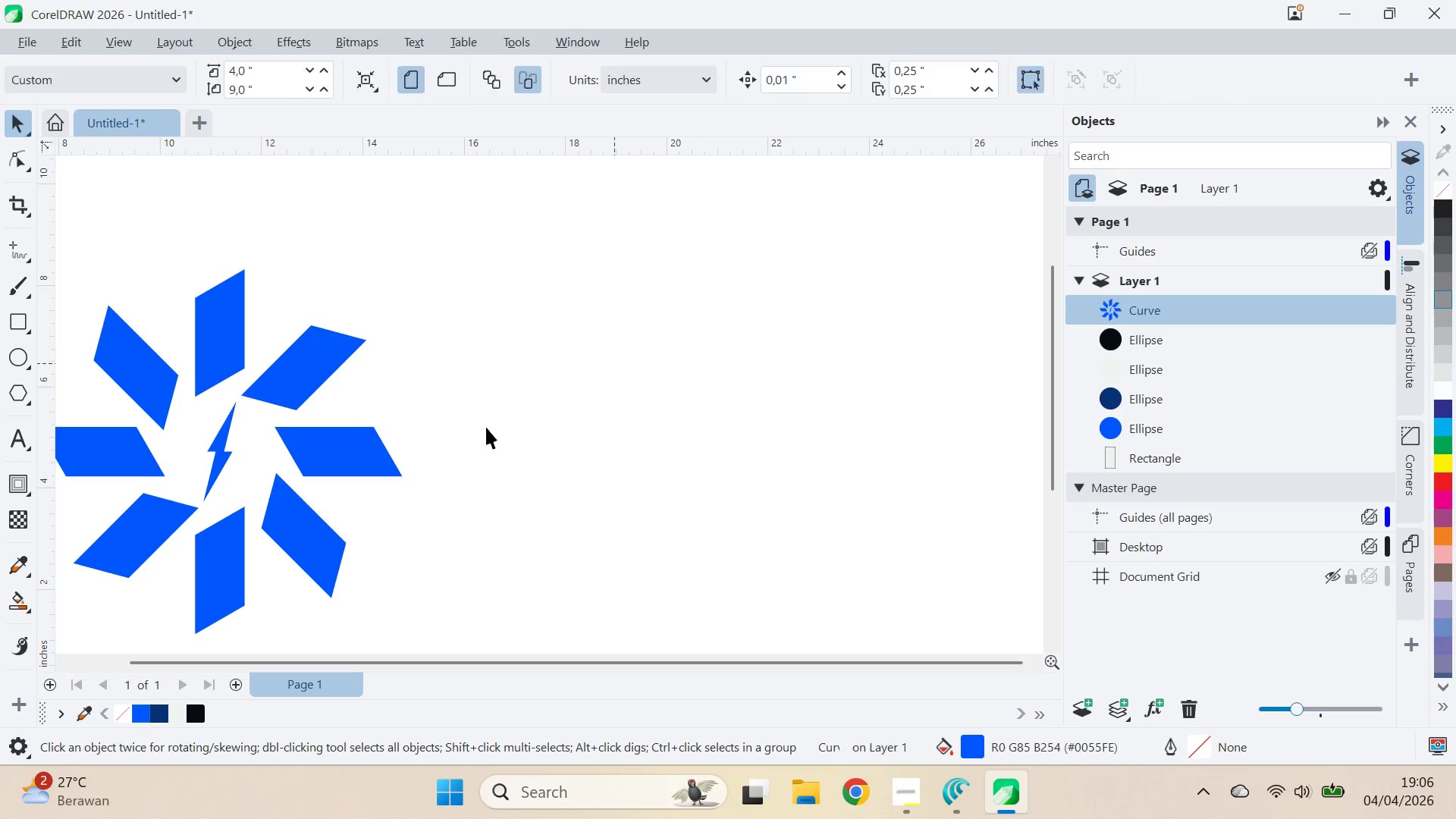 
scroll: coordinate [300, 502], scroll_direction: down, amount: 5.0
 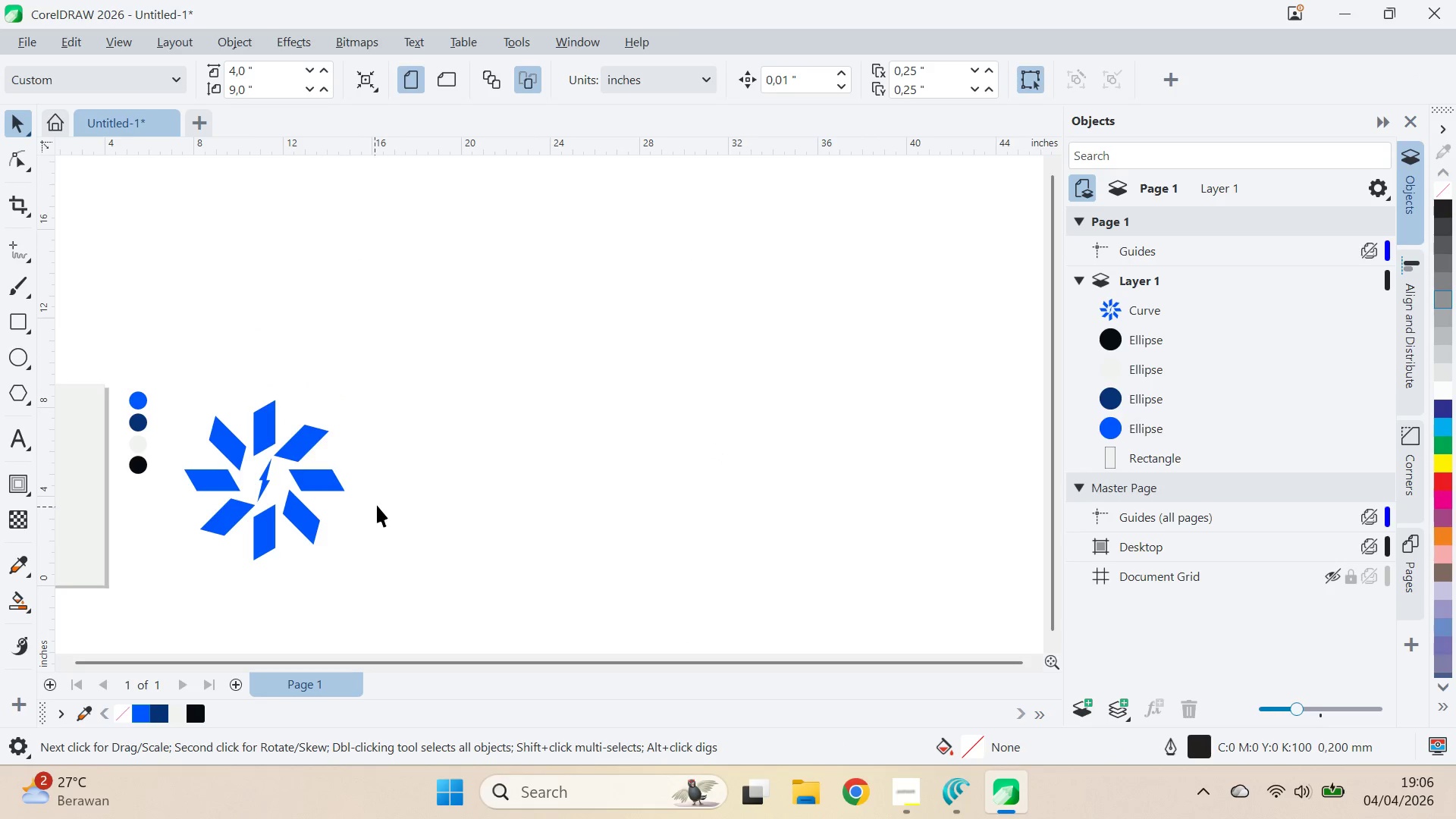 
left_click([378, 504])
 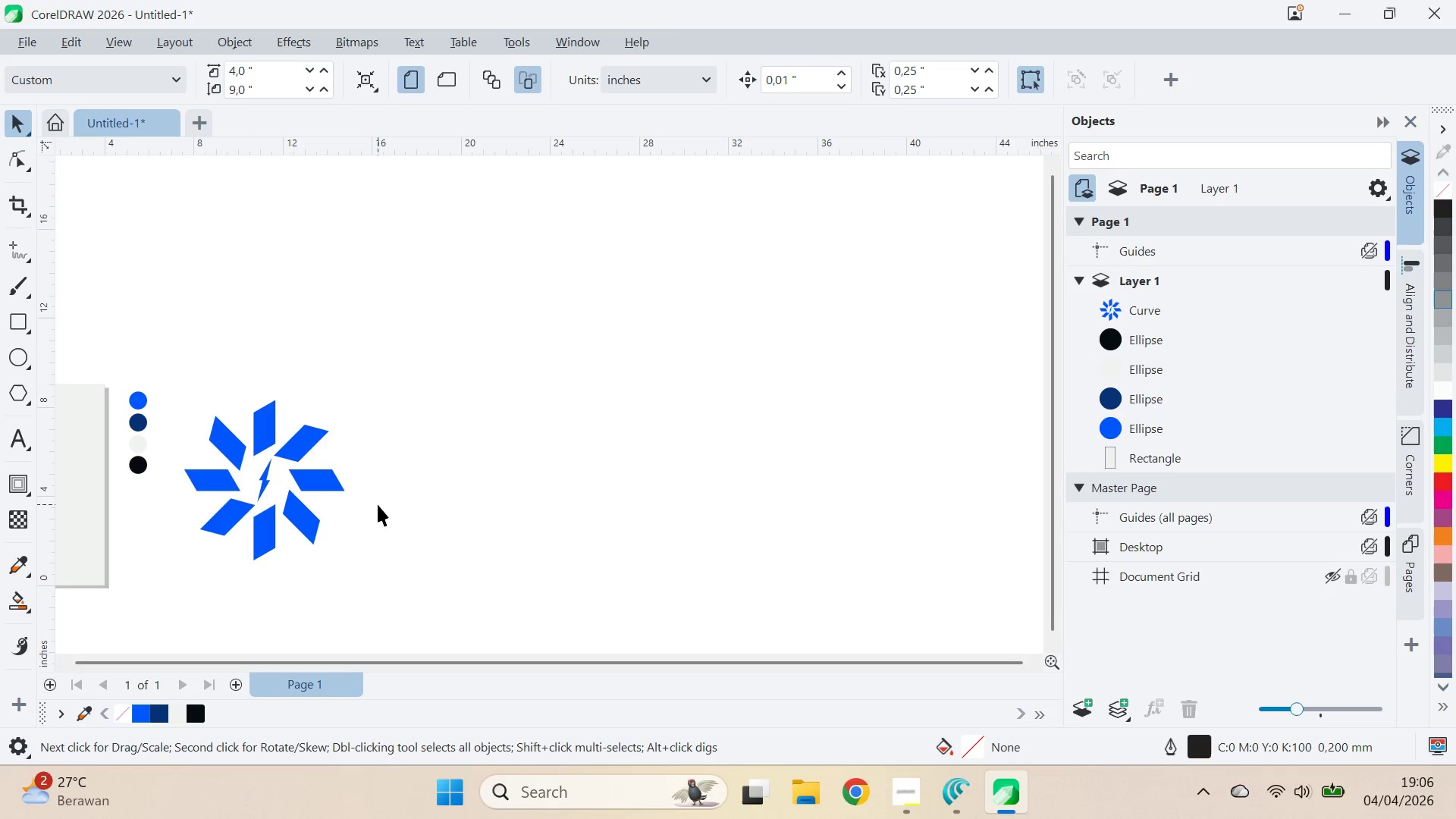 
key(Q)
 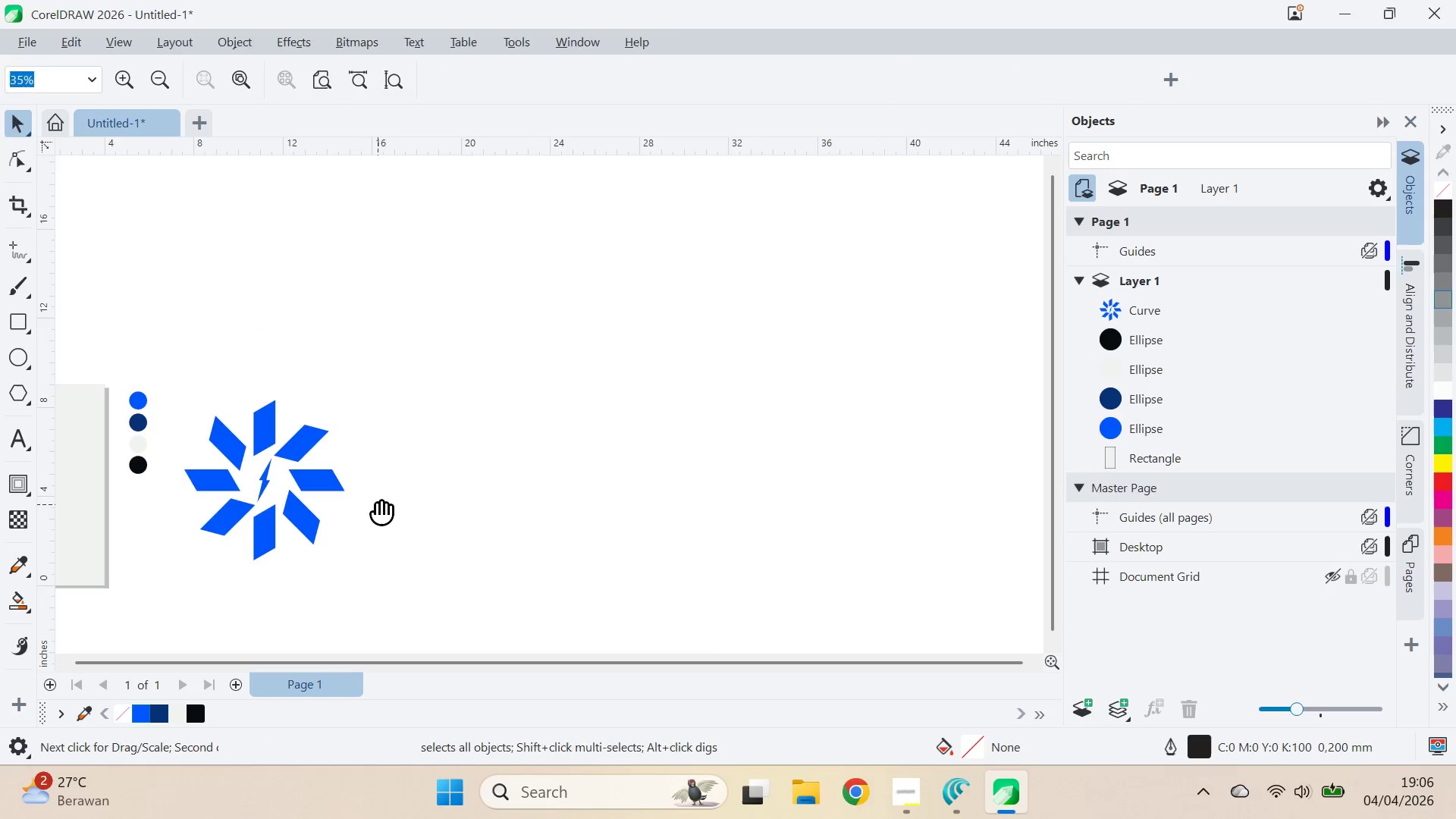 
left_click_drag(start_coordinate=[377, 504], to_coordinate=[811, 415])
 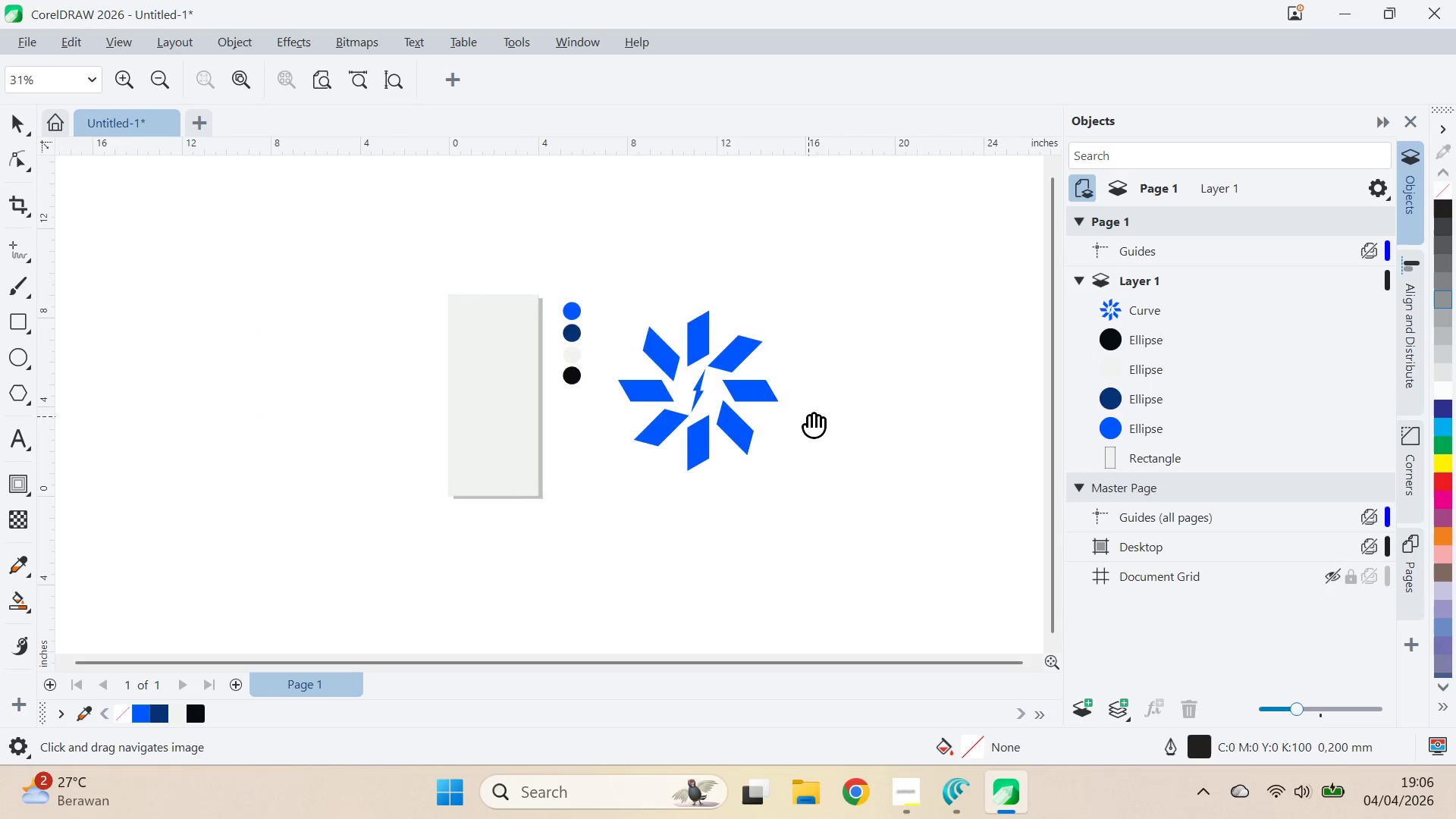 
scroll: coordinate [812, 418], scroll_direction: down, amount: 4.0
 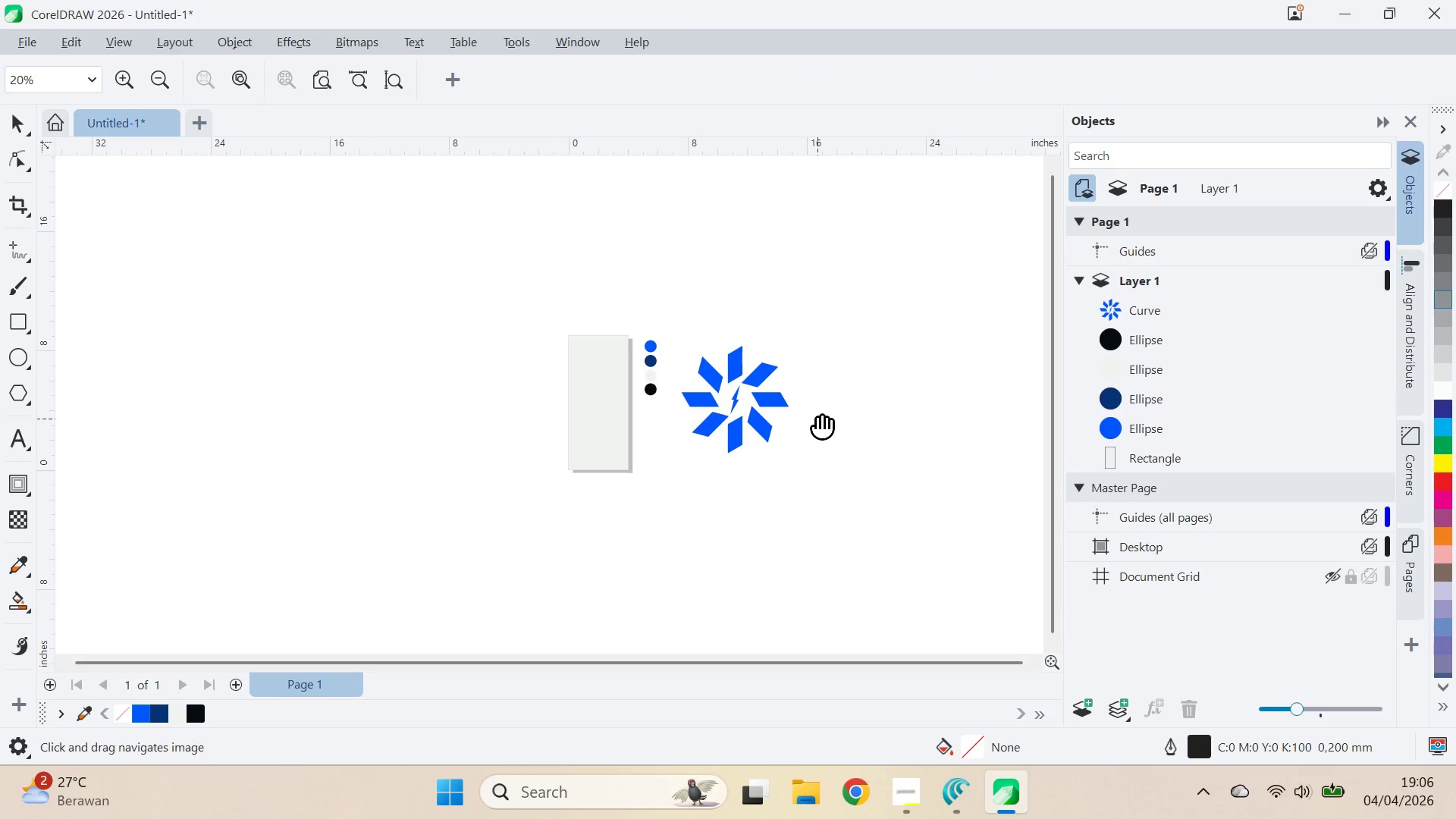 
scroll: coordinate [817, 412], scroll_direction: up, amount: 5.0
 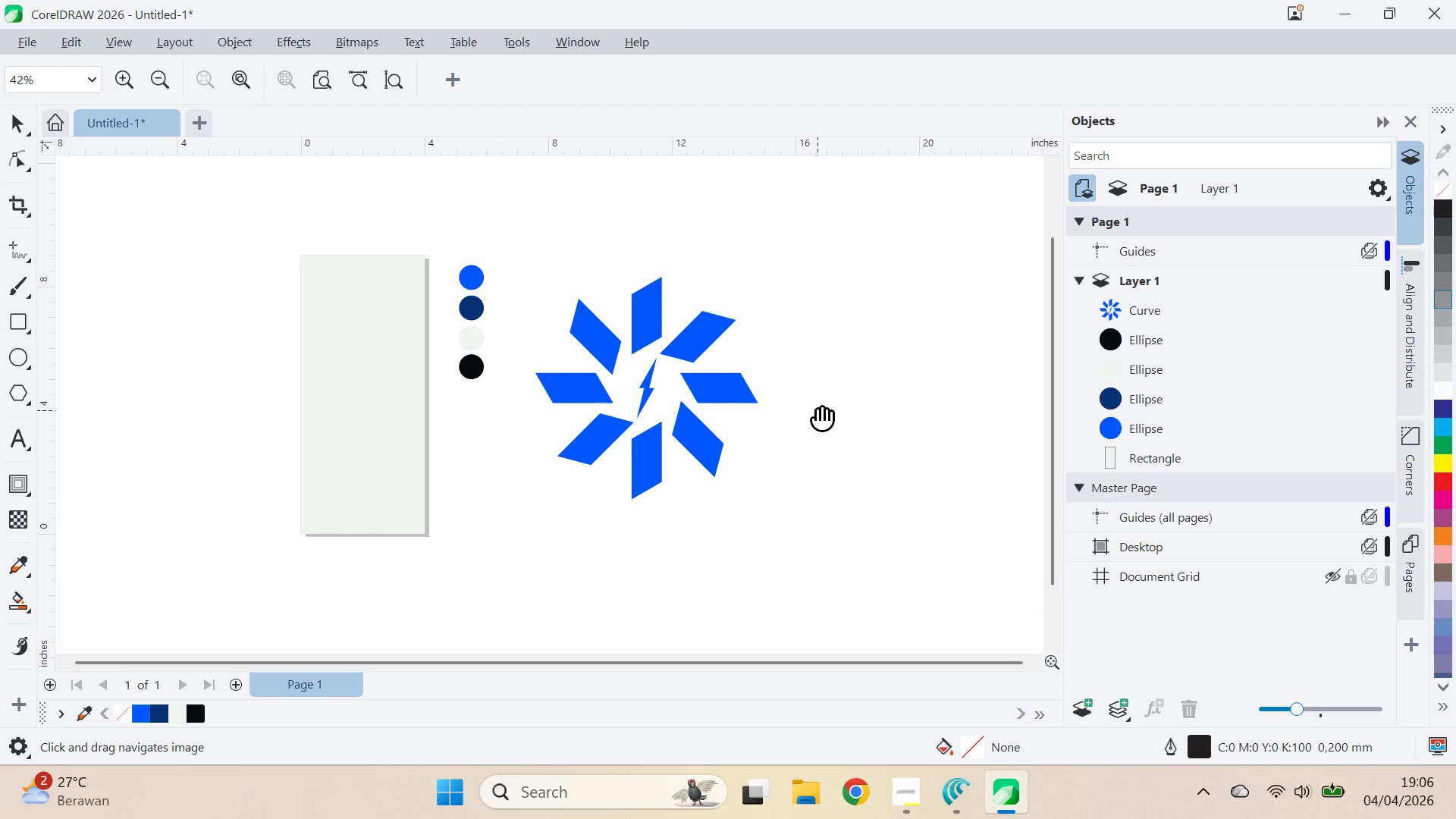 
key(Q)
 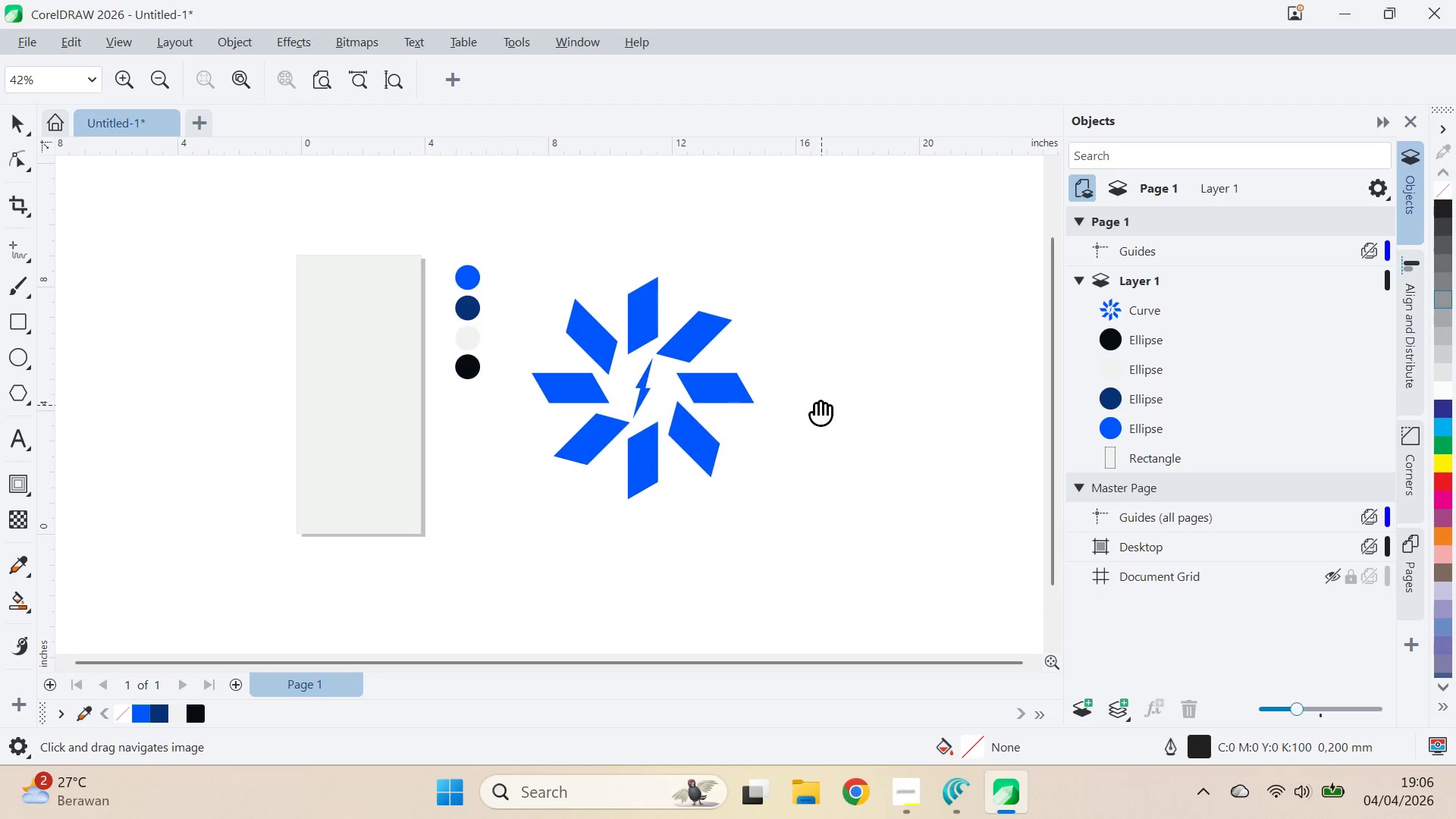 
left_click_drag(start_coordinate=[821, 405], to_coordinate=[674, 425])
 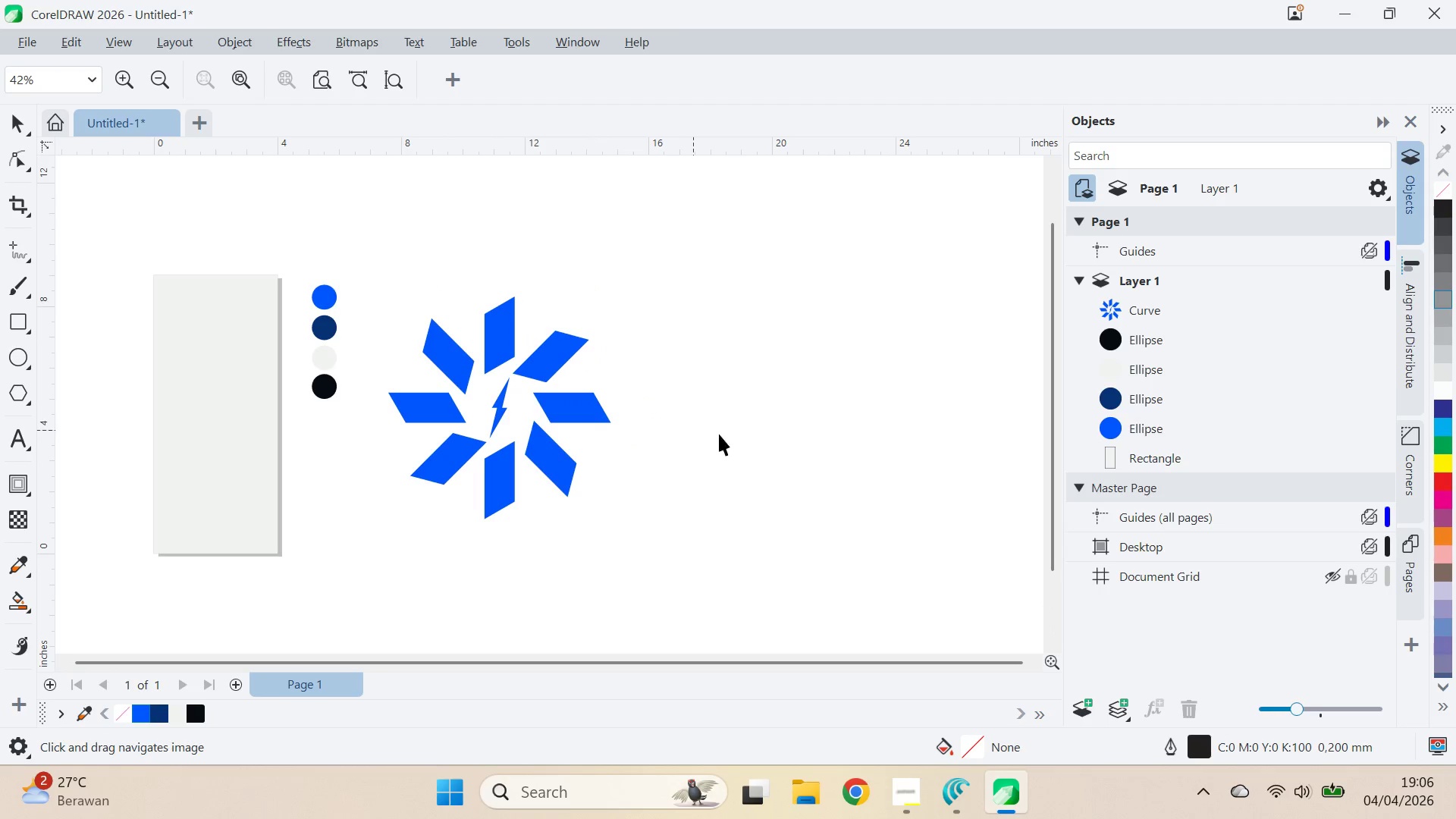 
type(vqv)
 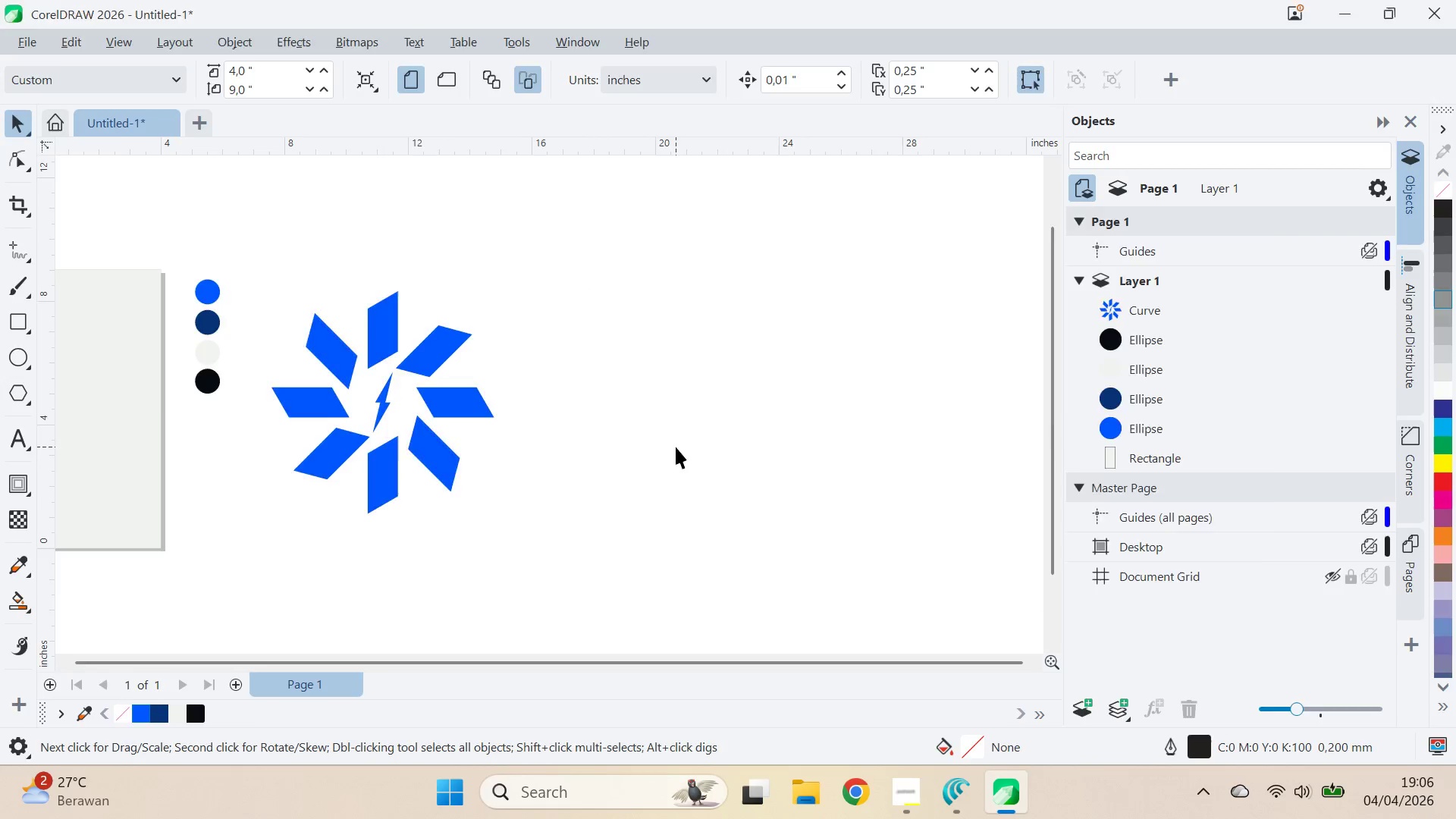 
left_click_drag(start_coordinate=[769, 442], to_coordinate=[652, 437])
 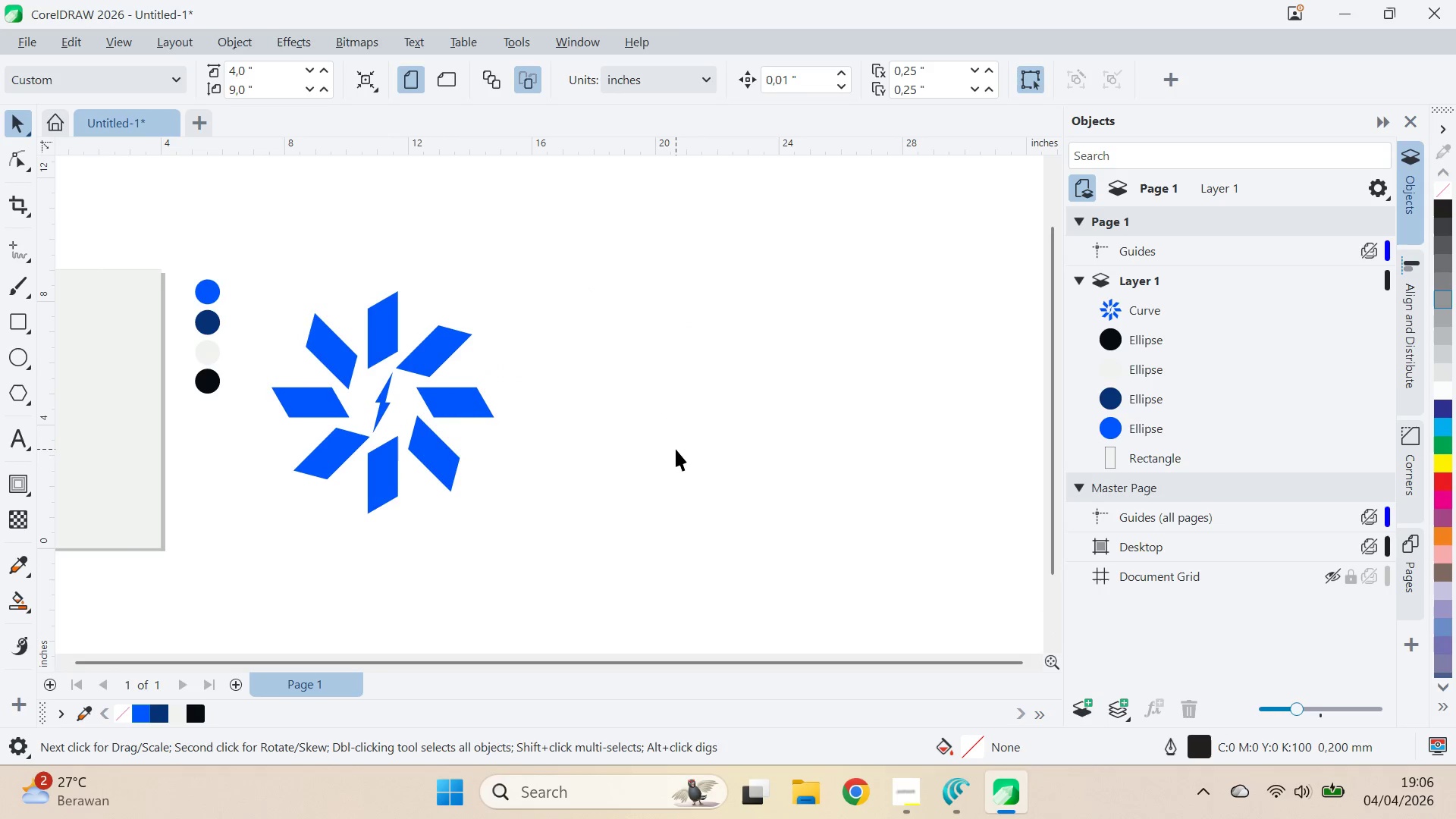 
double_click([676, 447])
 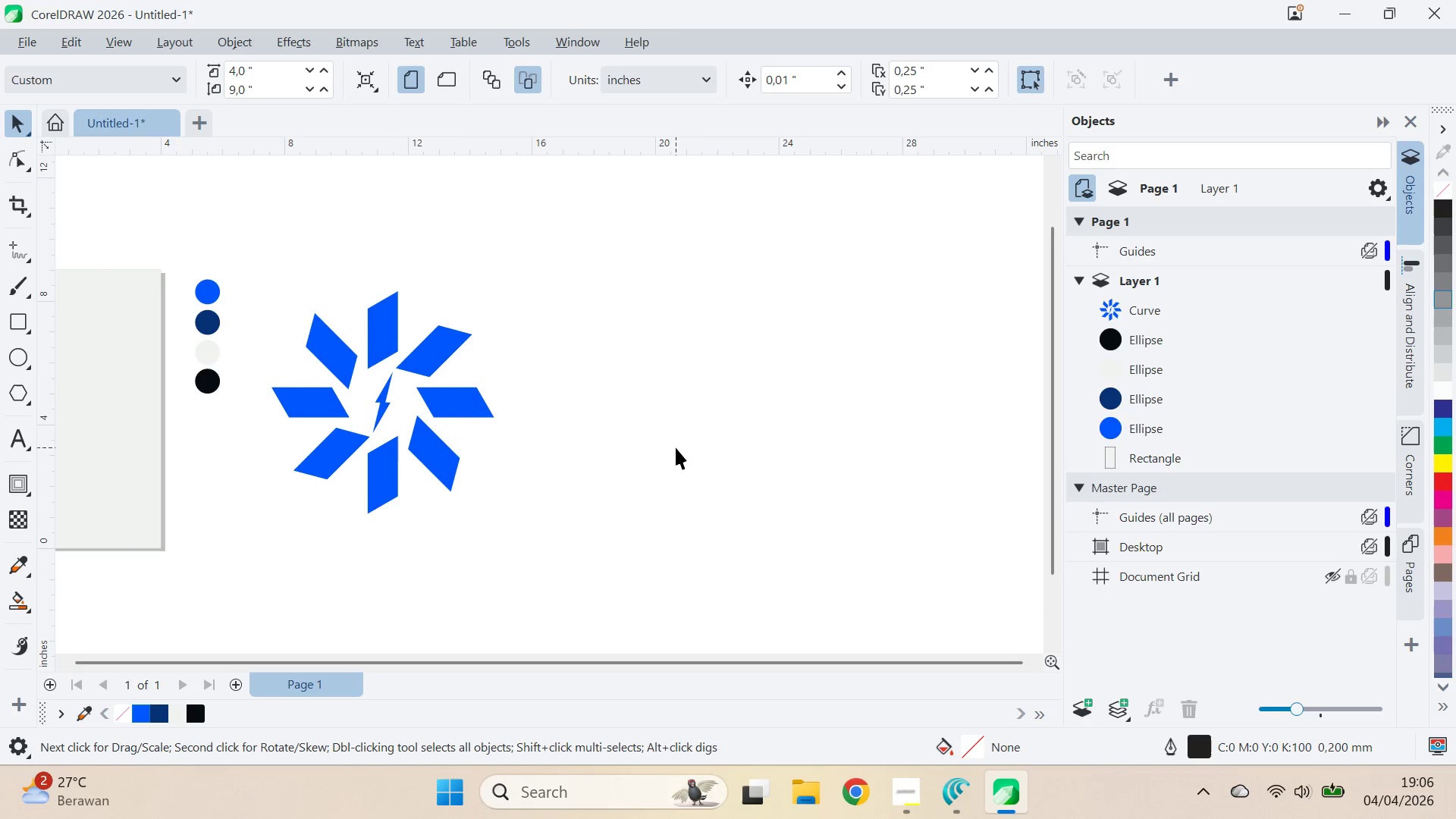 
key(Alt+AltLeft)
 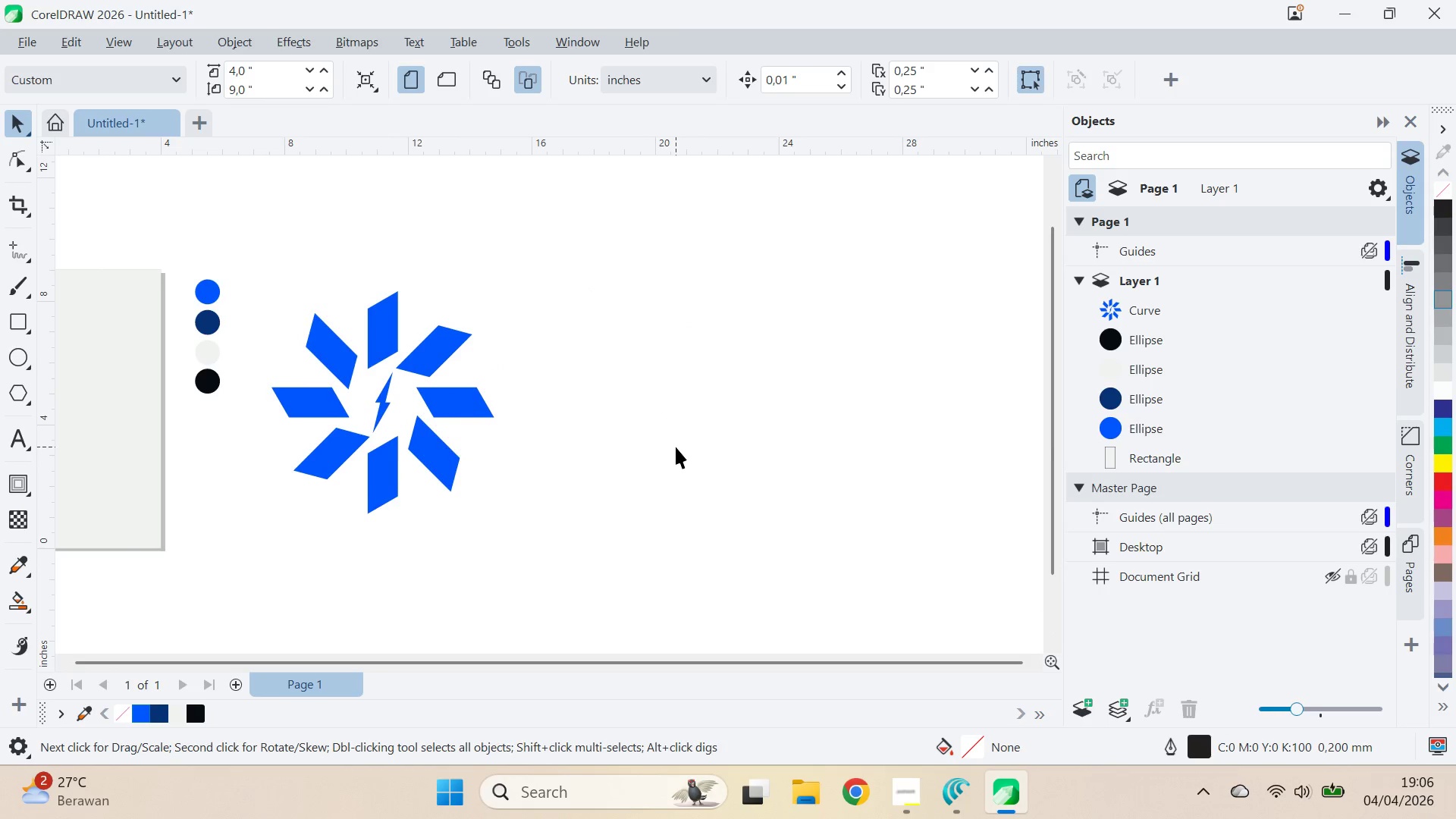 
key(Alt+Tab)
 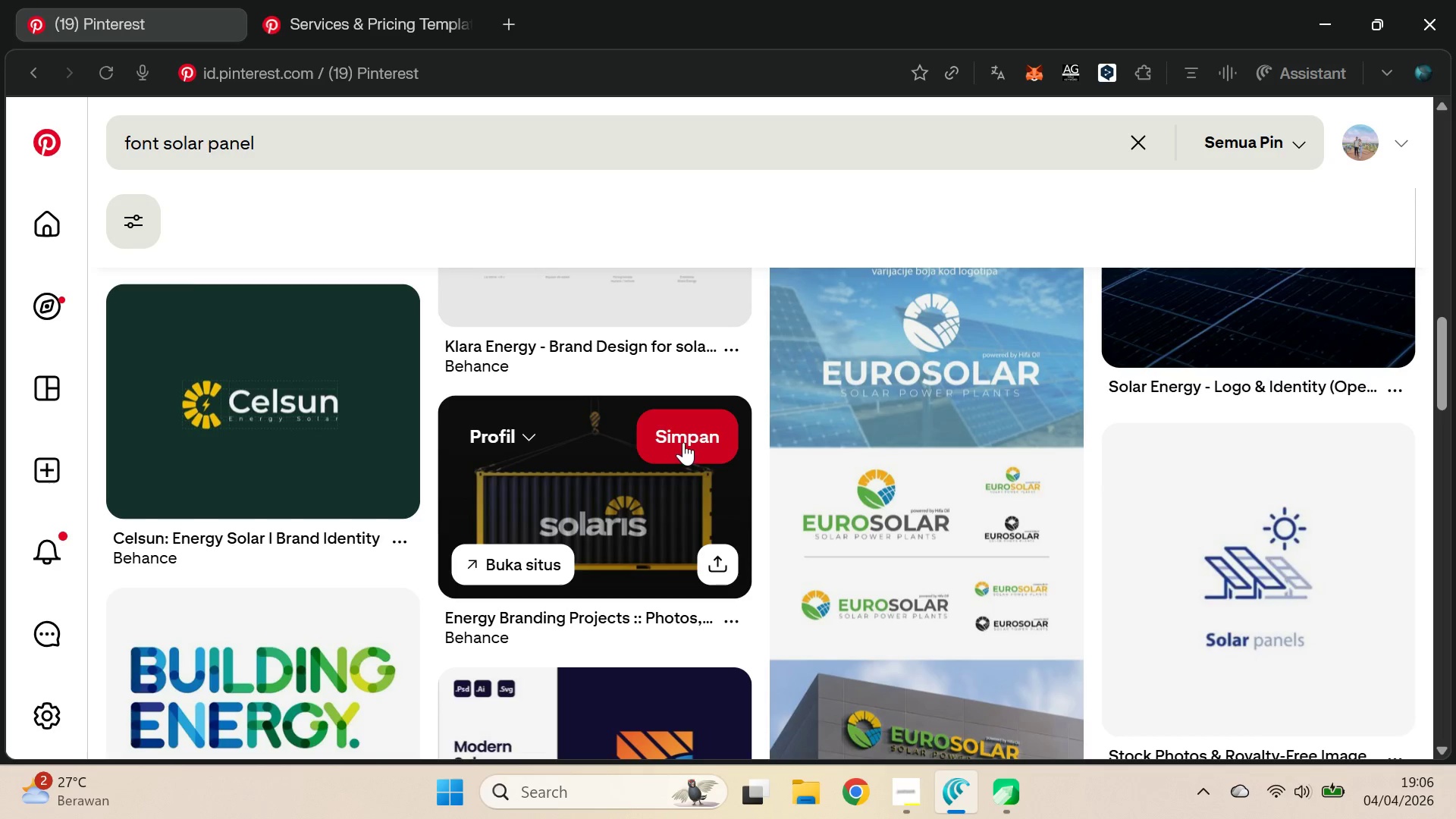 
key(Alt+AltLeft)
 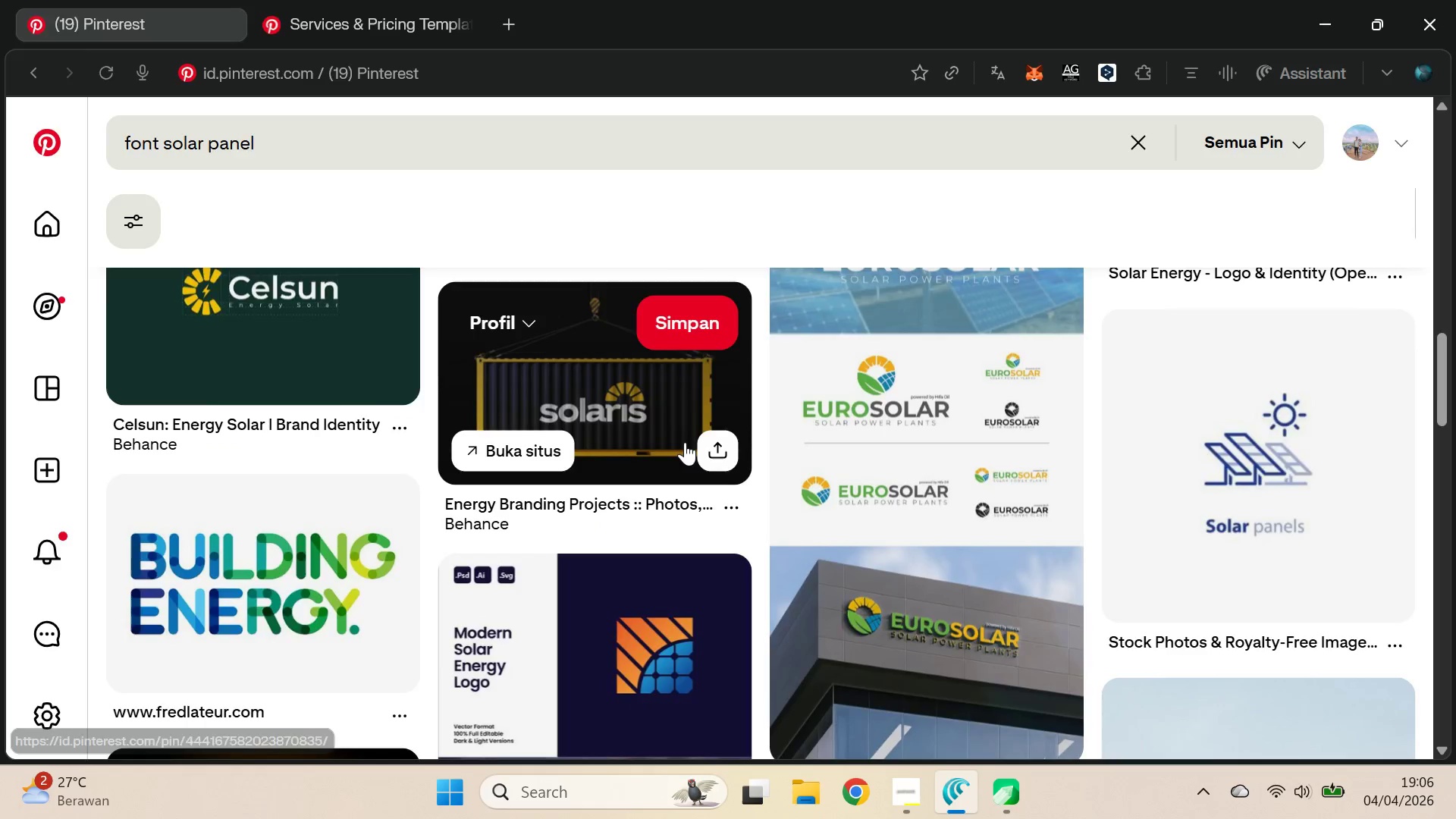 
key(Alt+Tab)
 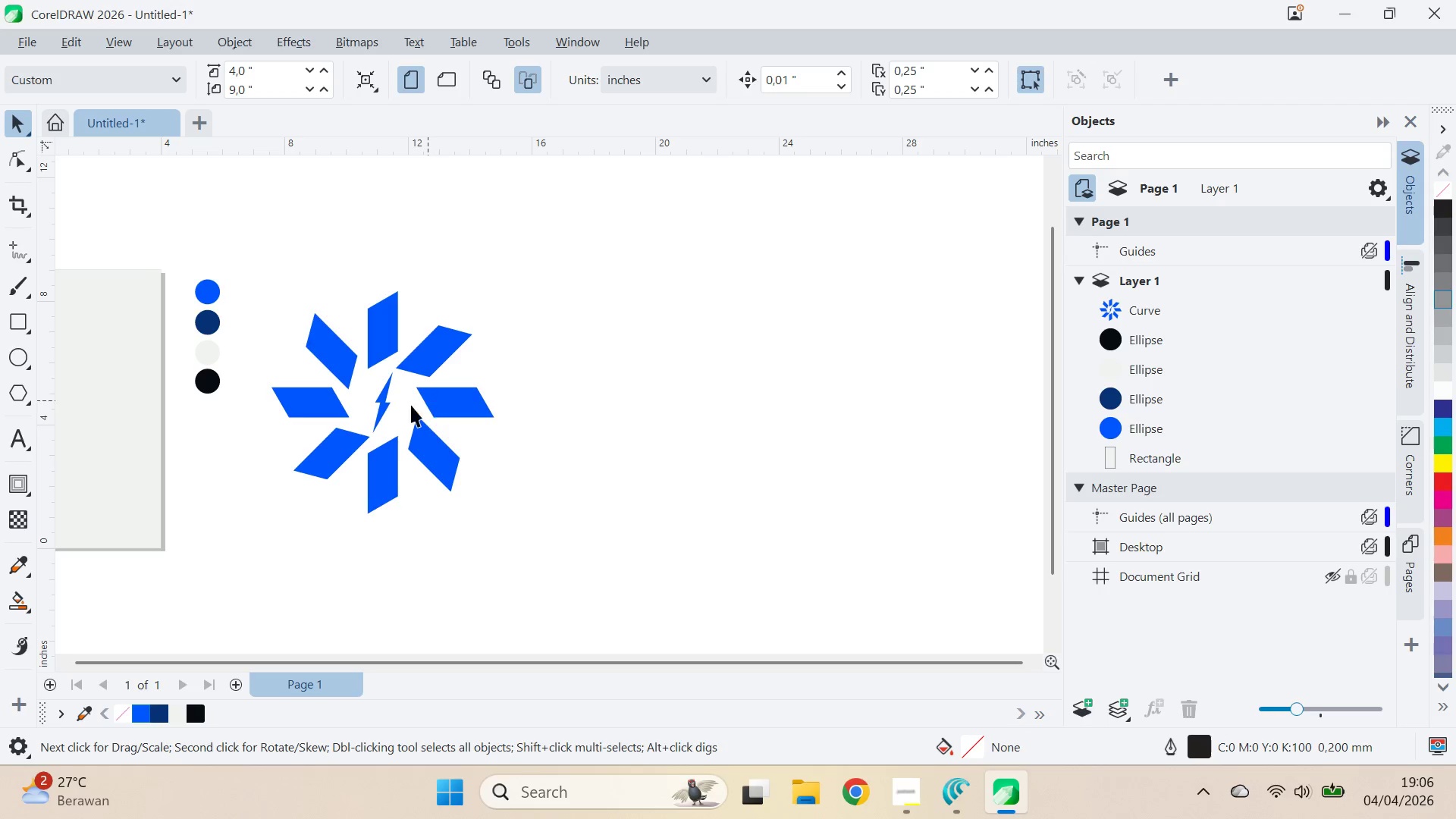 
scroll: coordinate [685, 442], scroll_direction: none, amount: 0.0
 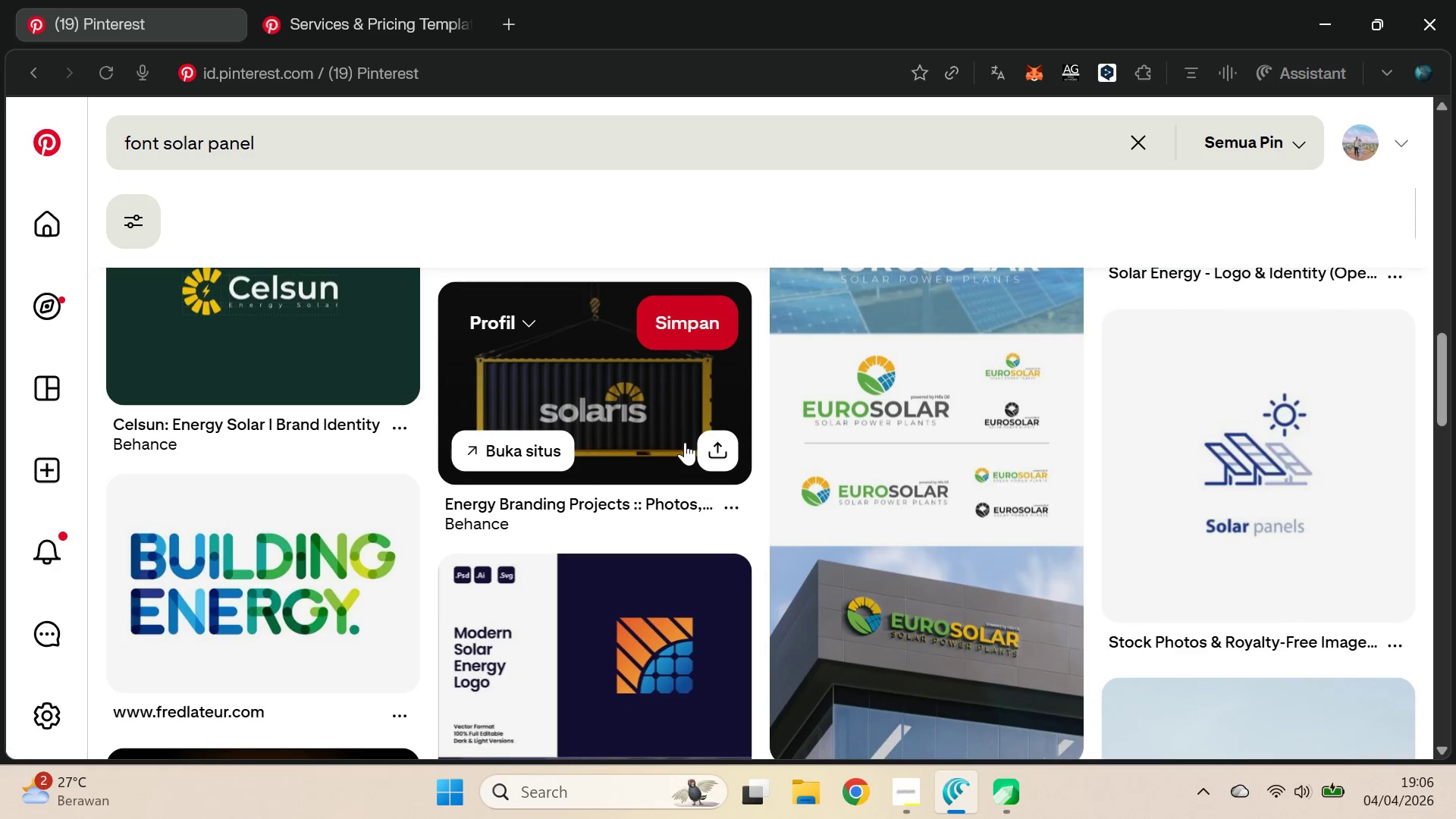 
key(Control+Z)
 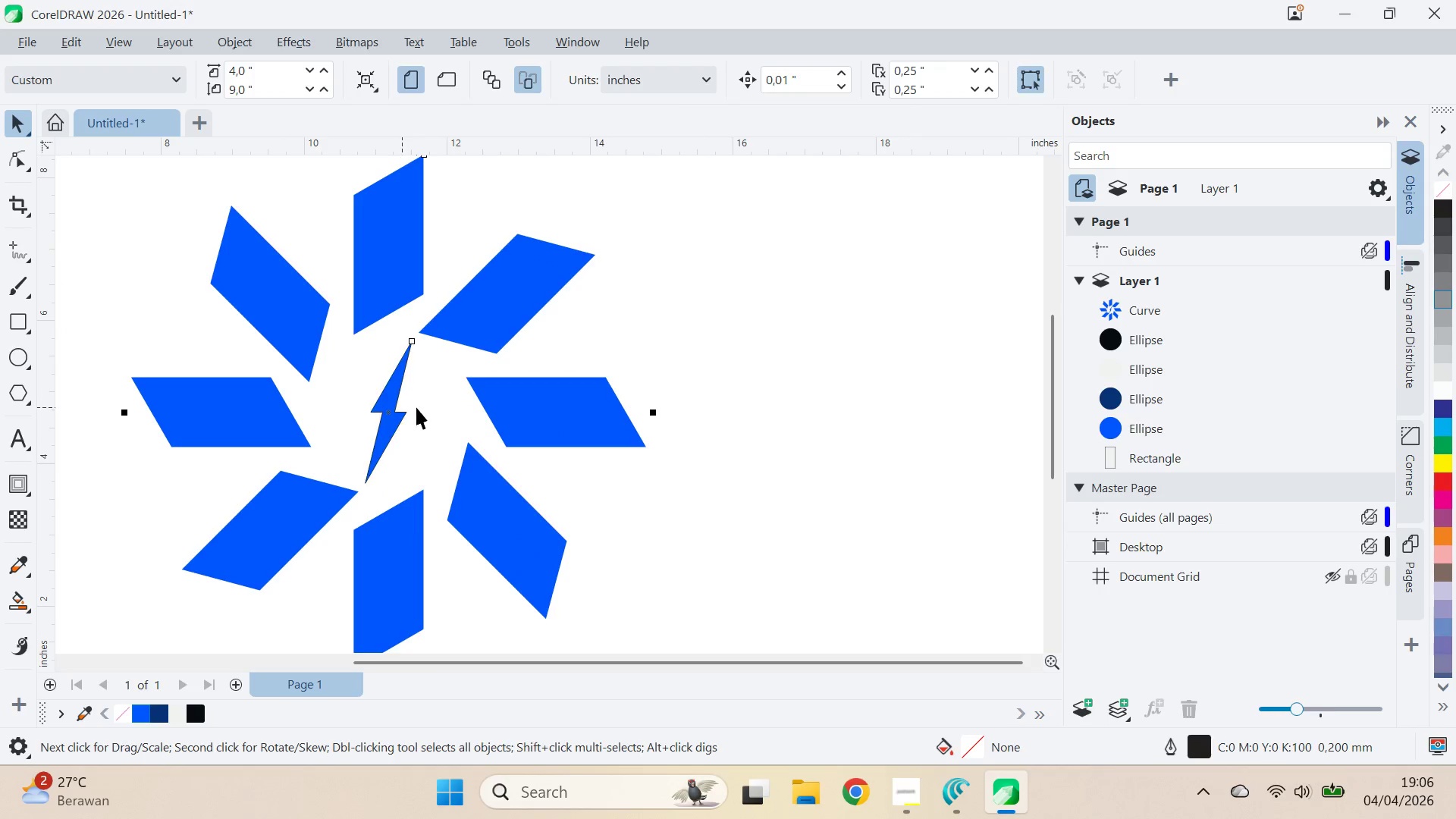 
key(Control+Z)
 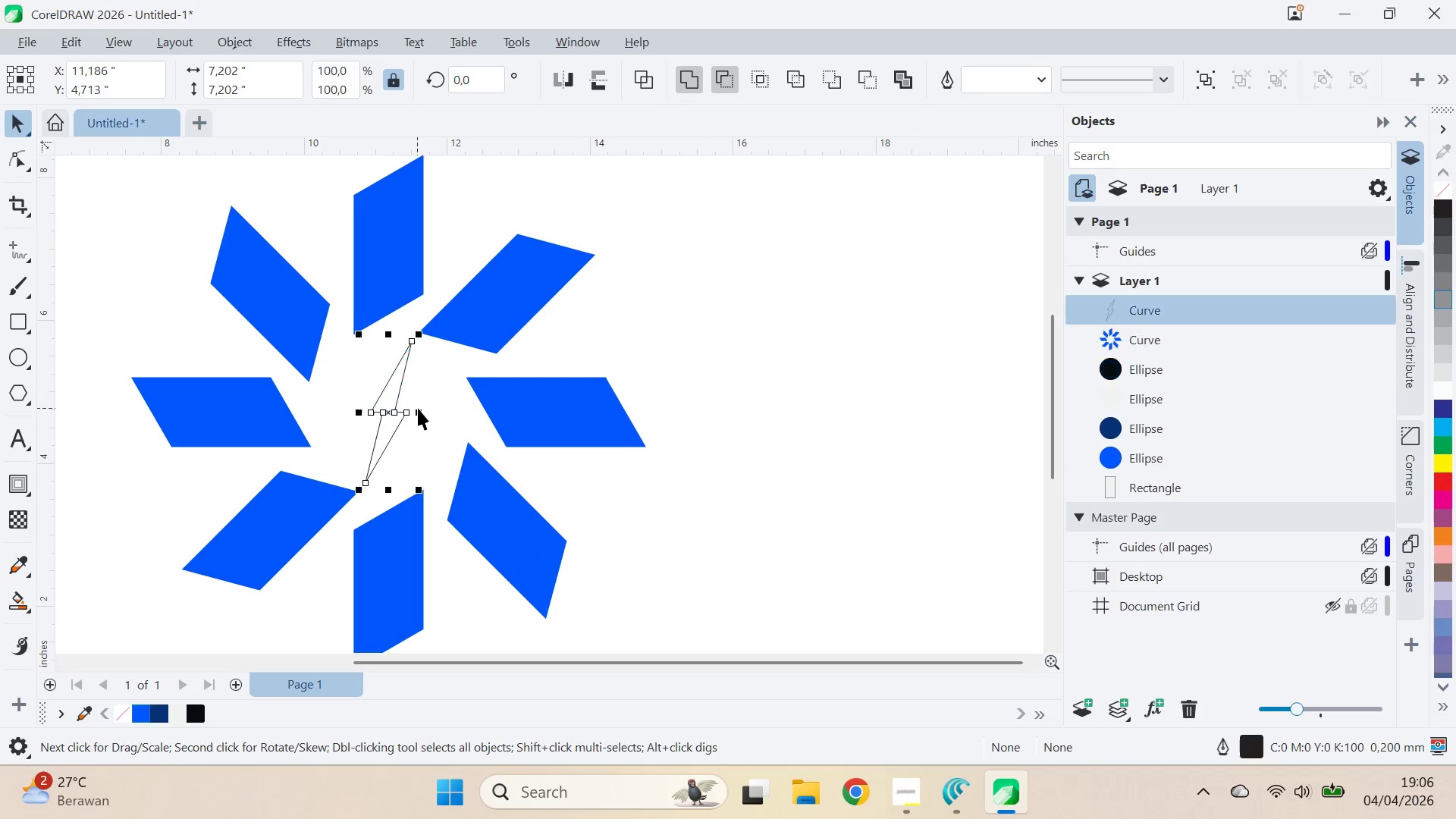 
scroll: coordinate [378, 394], scroll_direction: up, amount: 5.0
 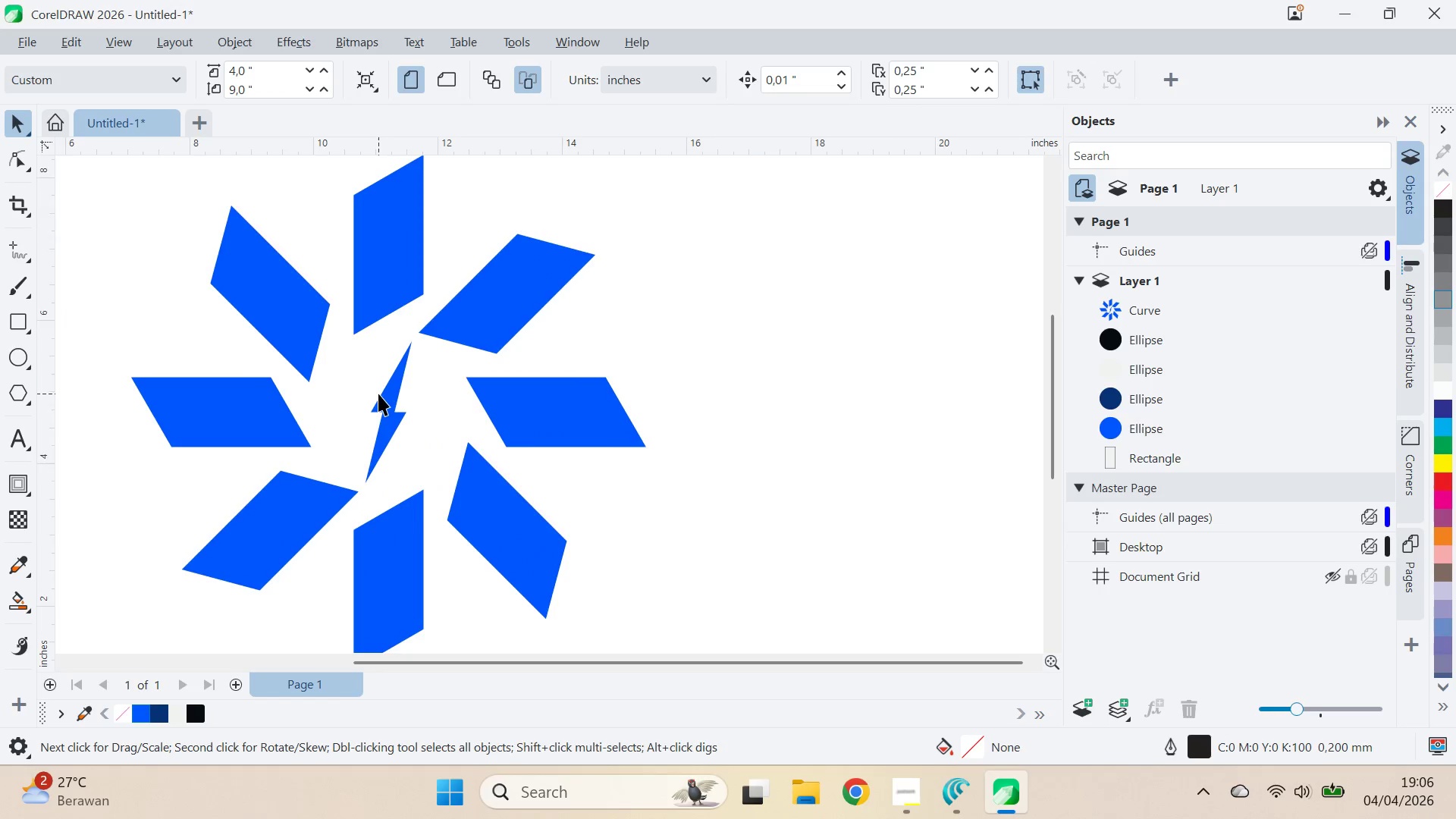 
key(Control+Z)
 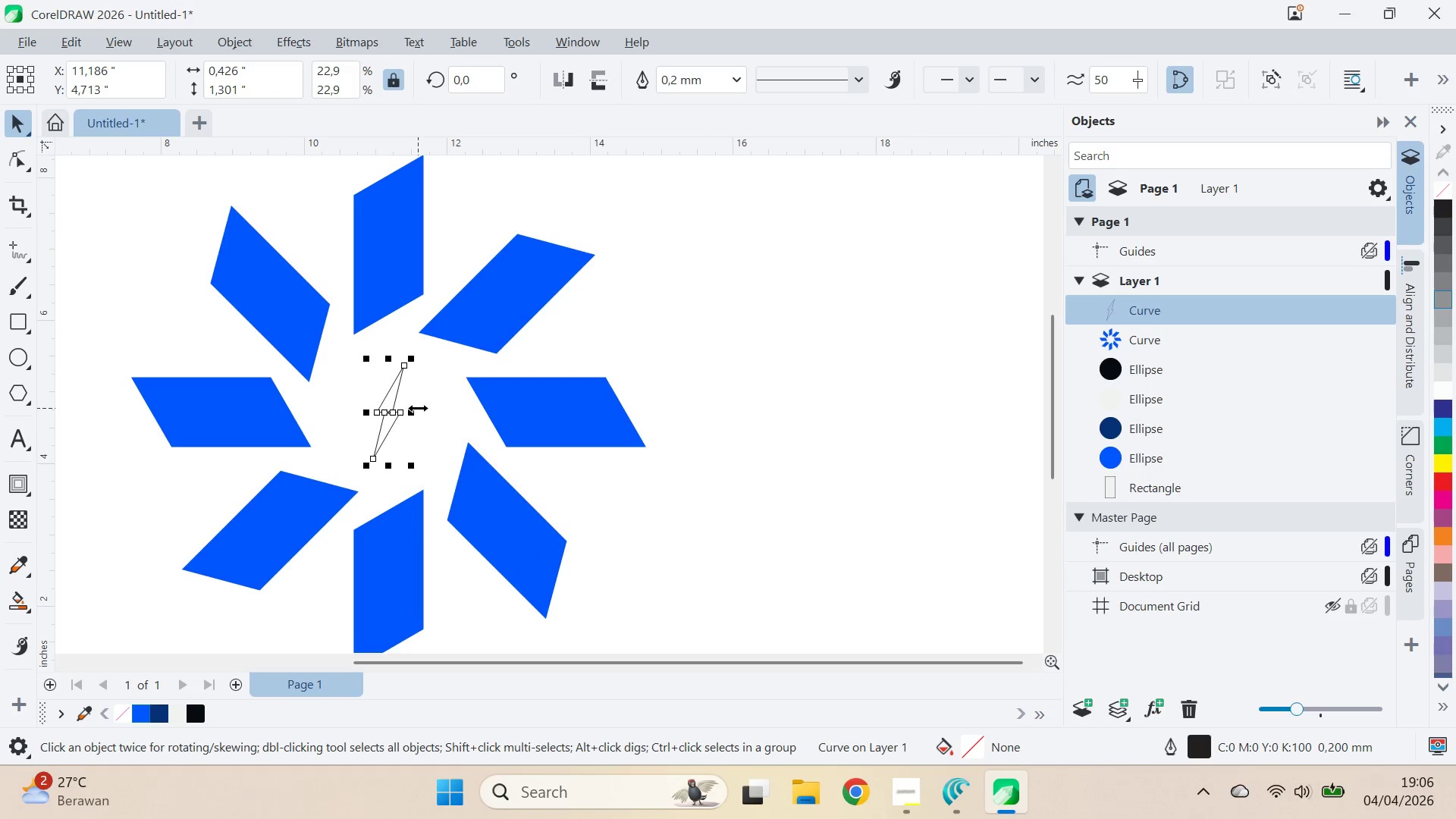 
key(Control+Z)
 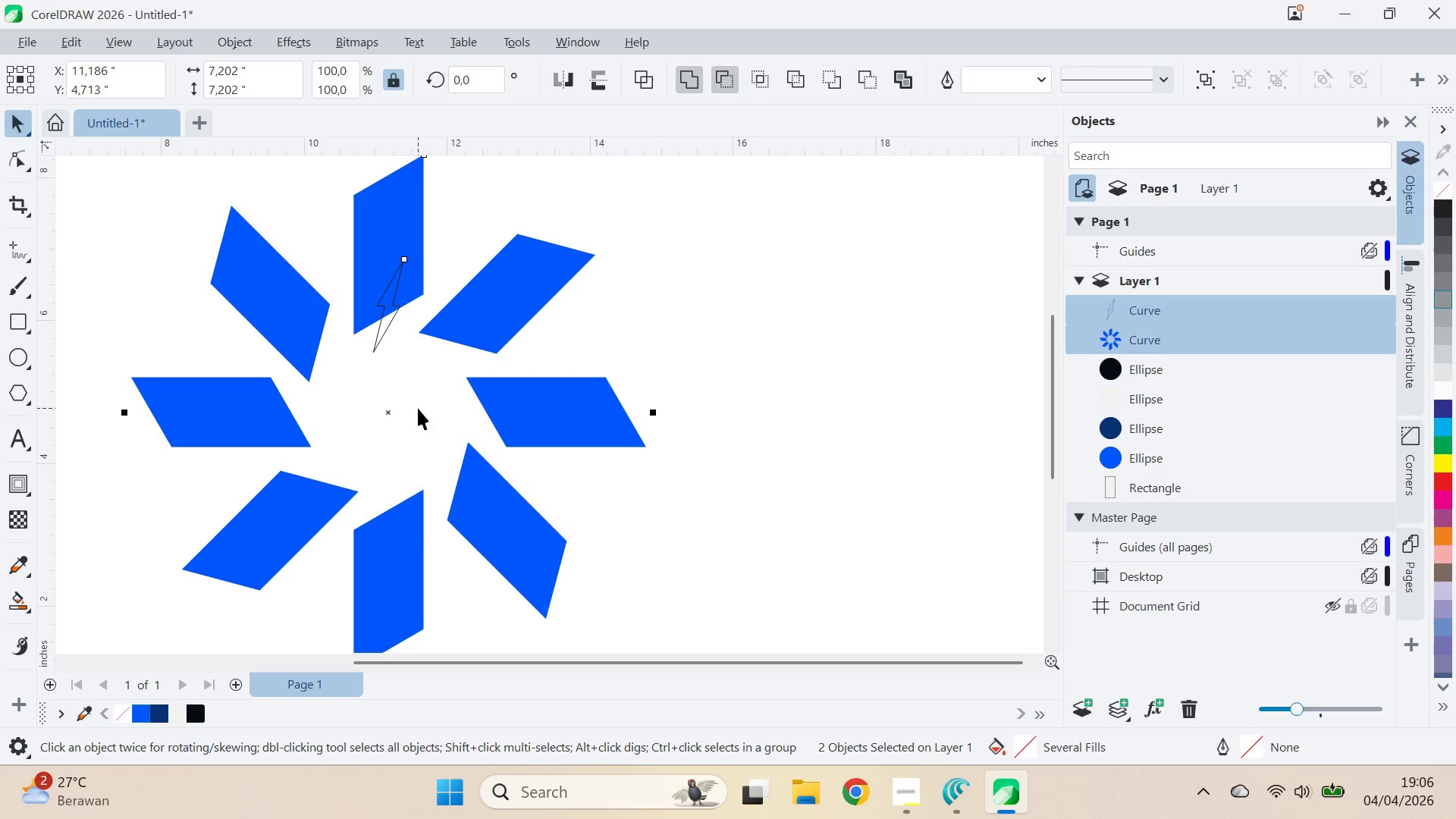 
key(Control+Z)
 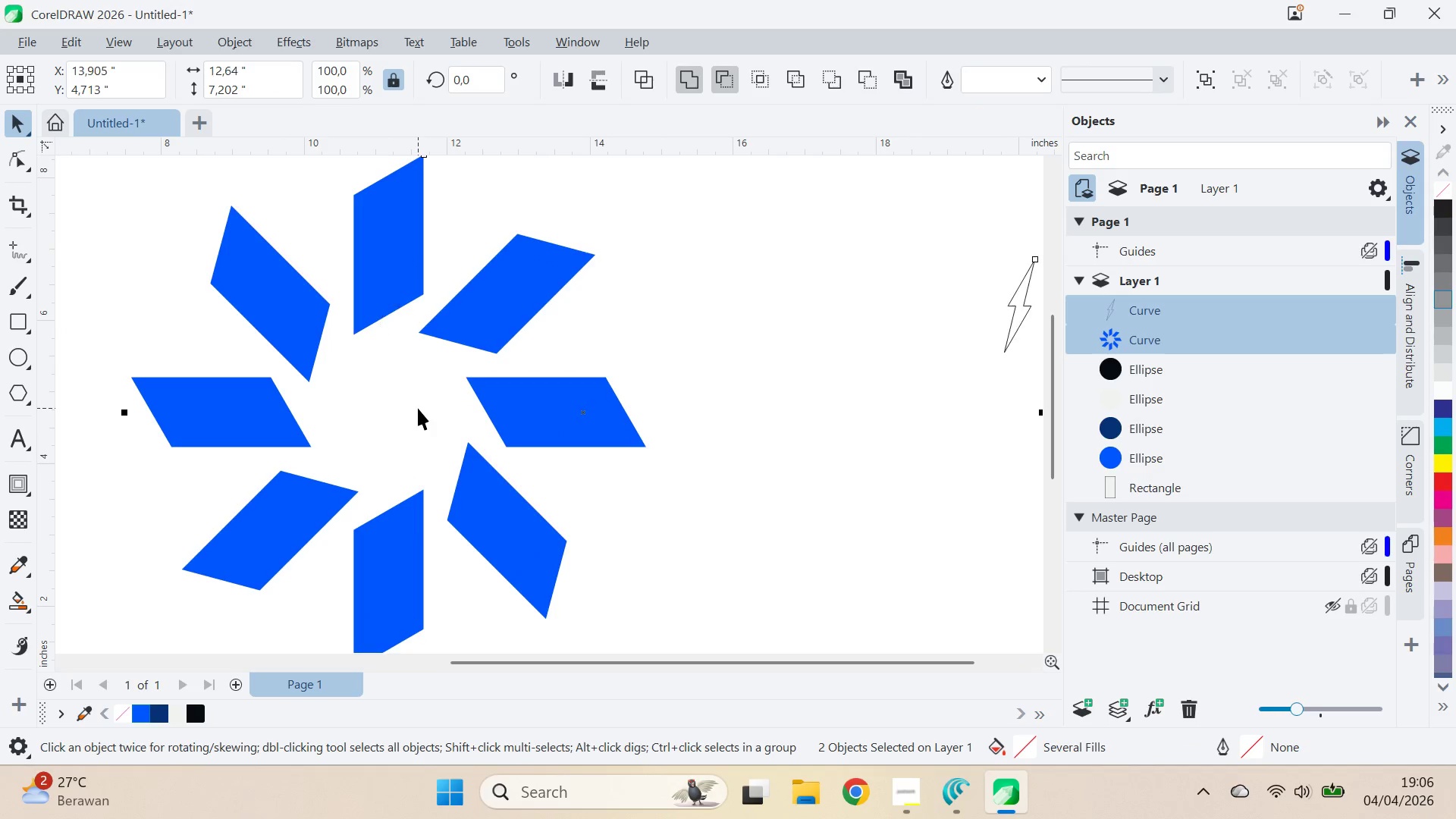 
key(Control+Z)
 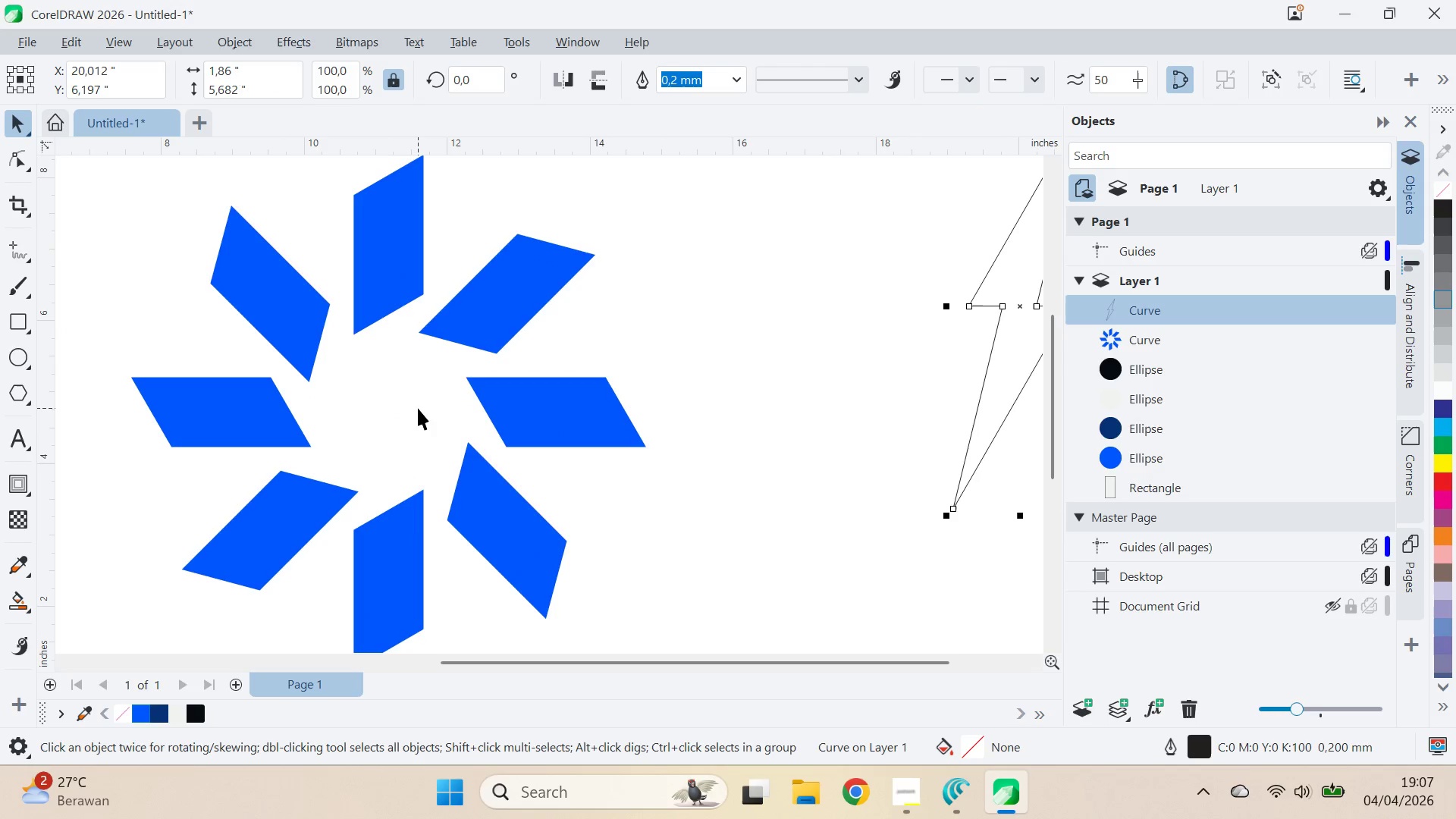 
key(Control+Z)
 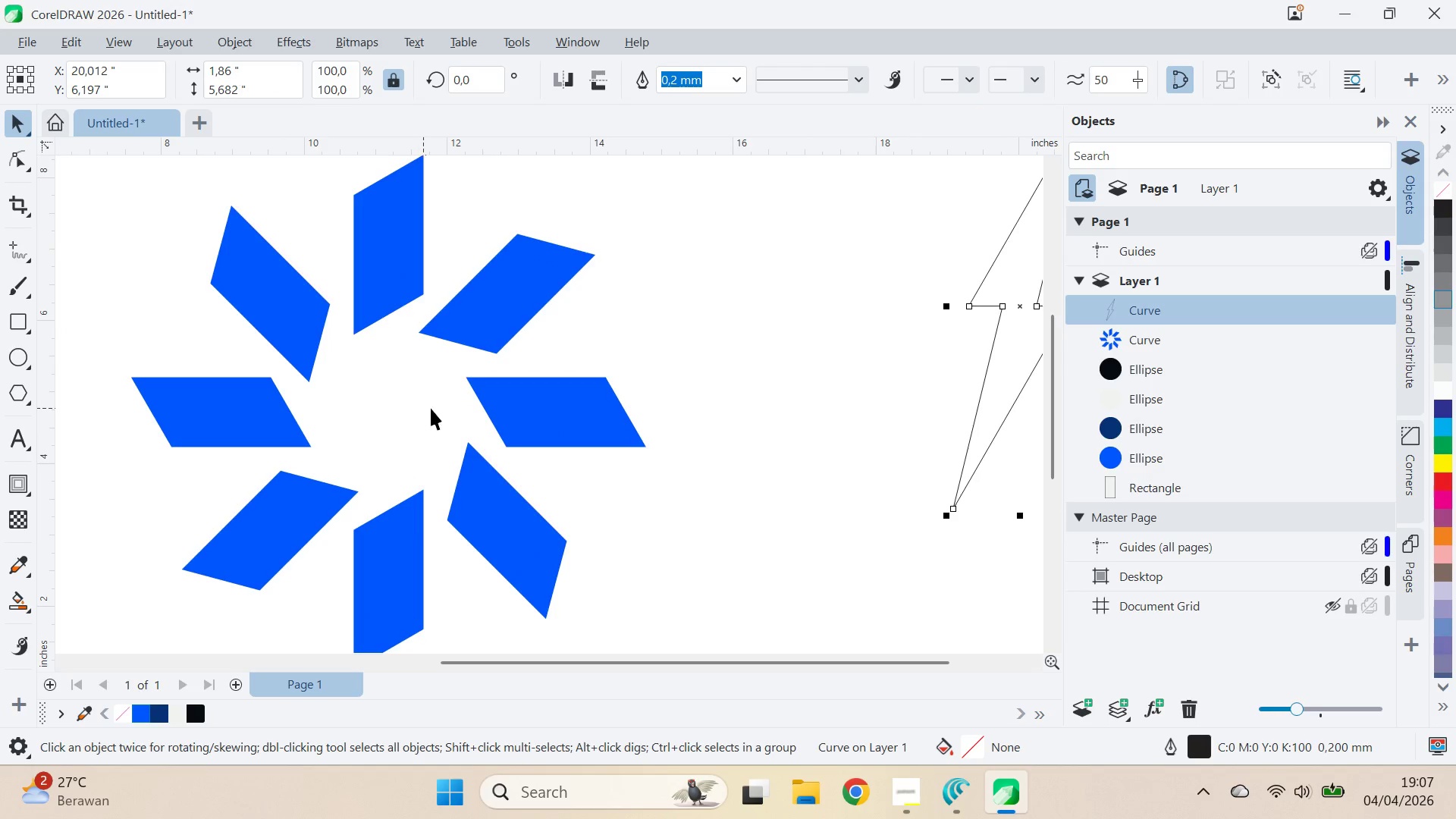 
key(Control+Z)
 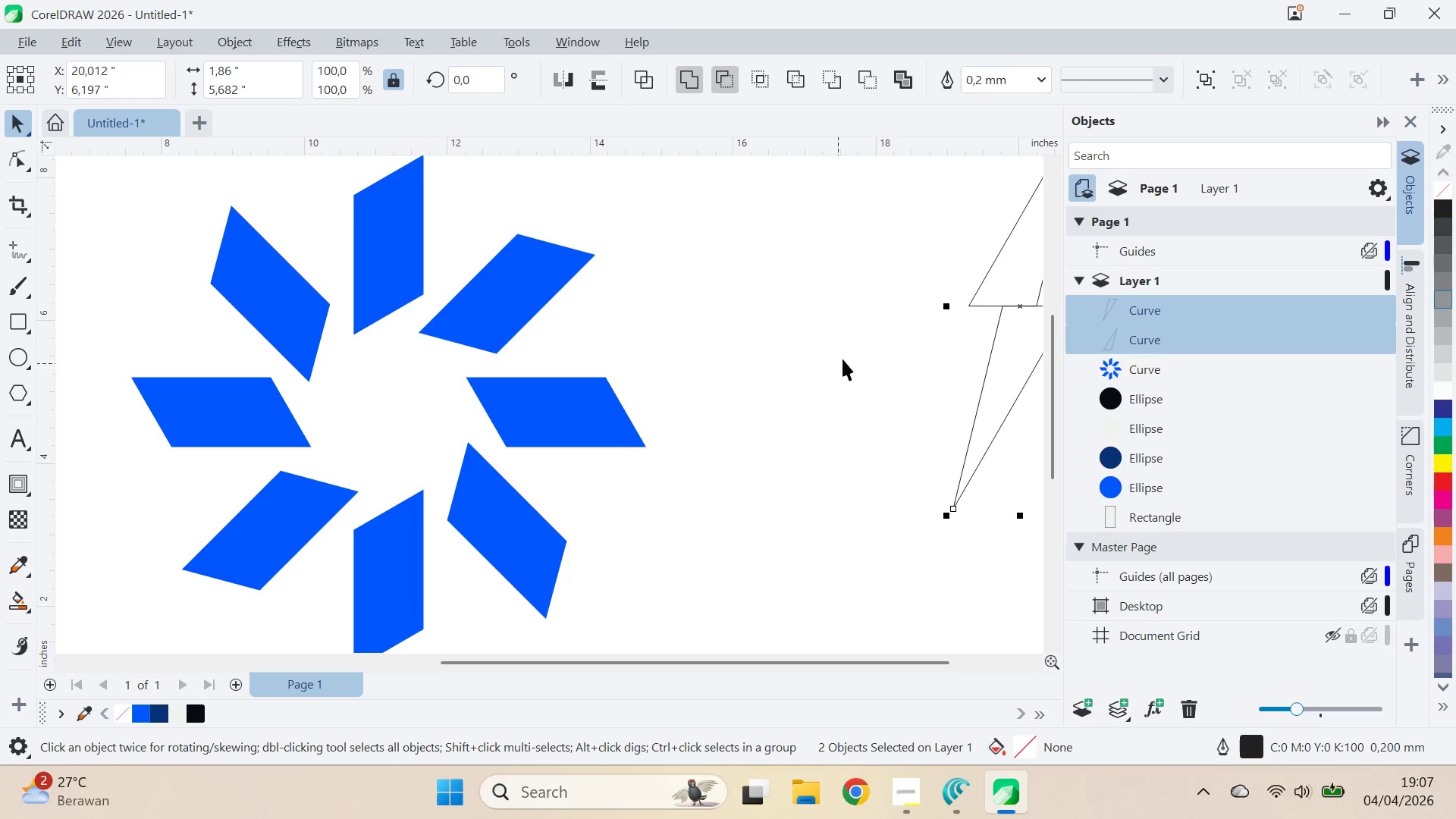 
type(qv)
 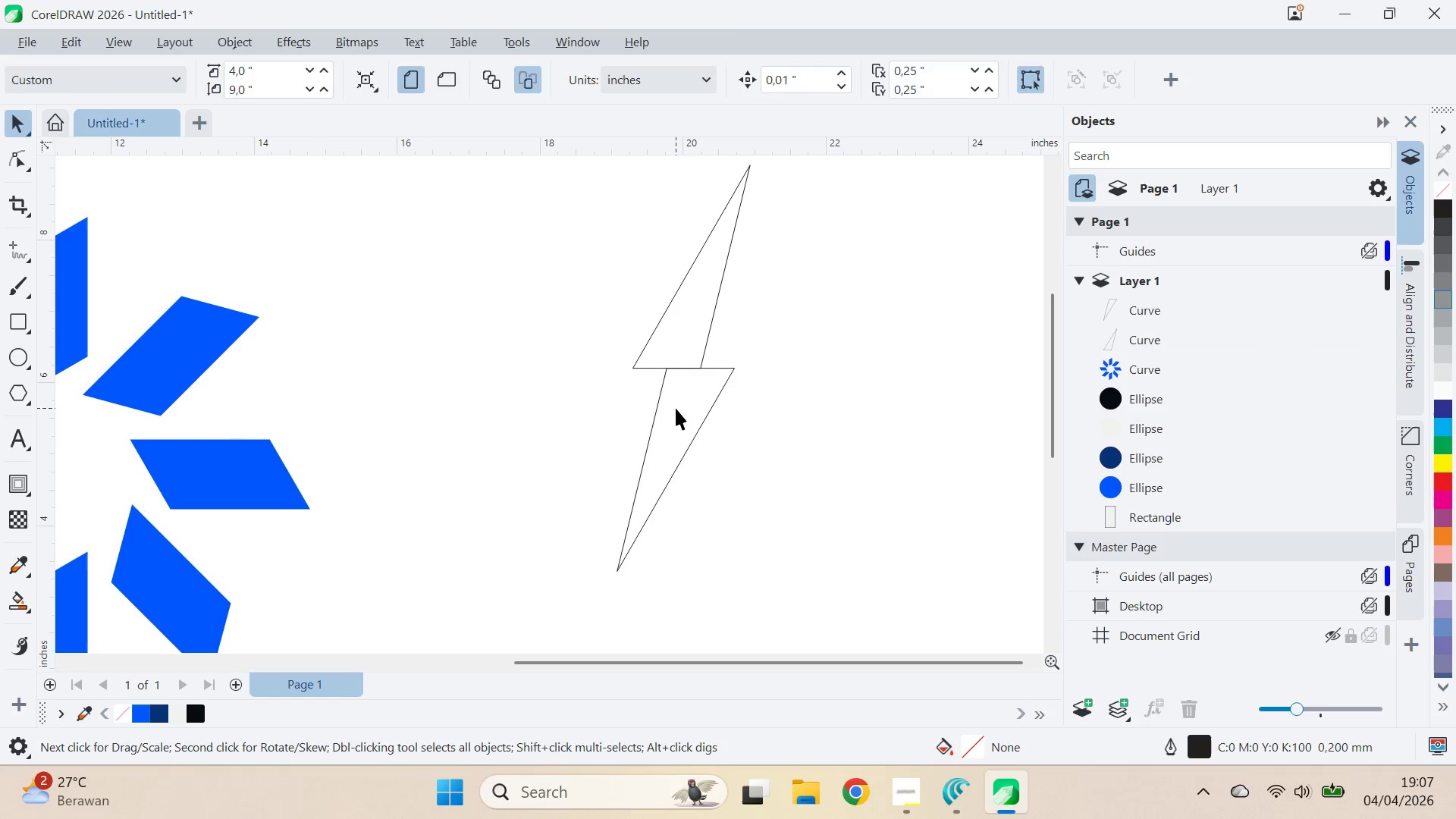 
left_click_drag(start_coordinate=[885, 334], to_coordinate=[549, 397])
 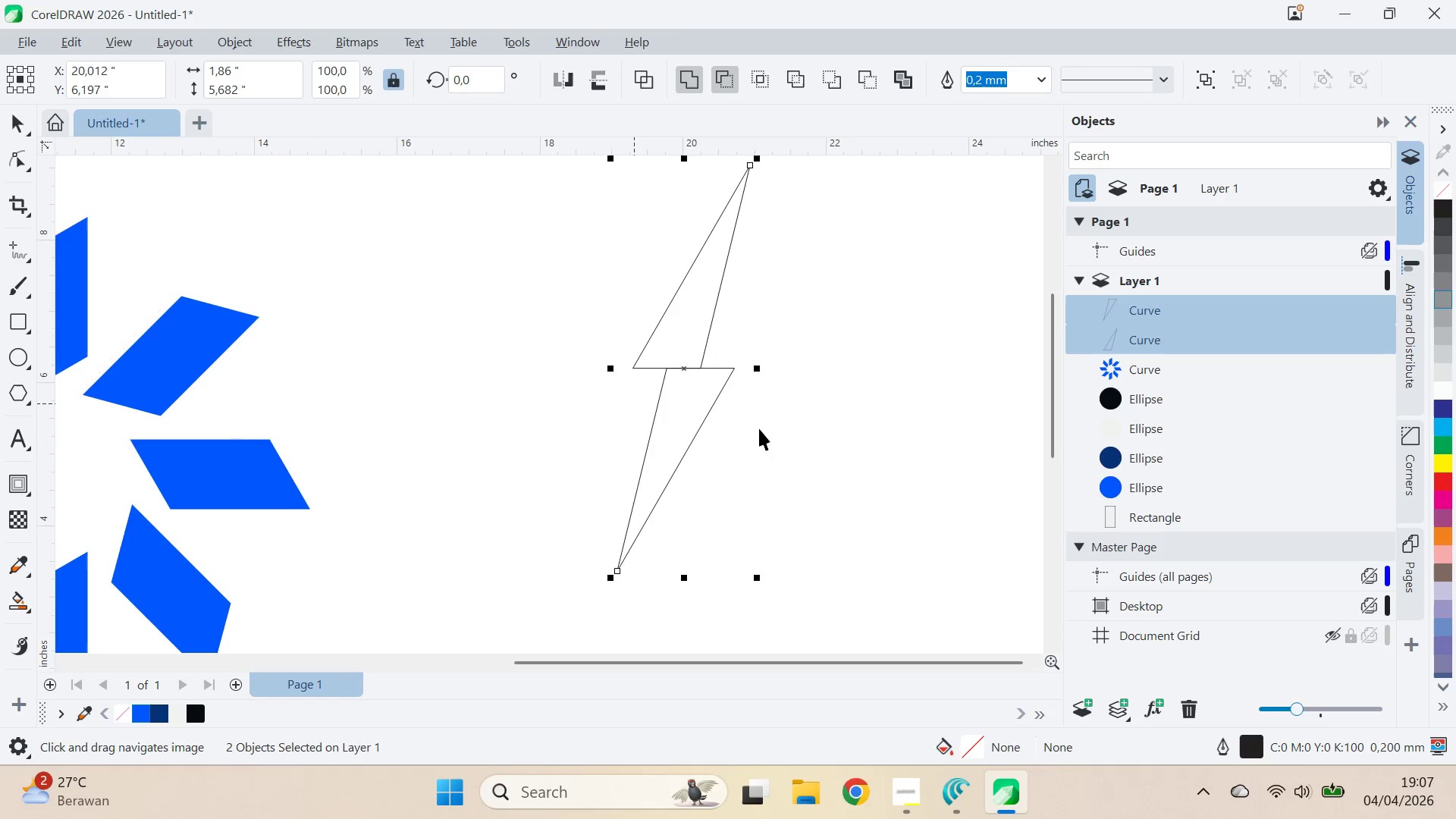 
left_click_drag(start_coordinate=[766, 431], to_coordinate=[759, 430])
 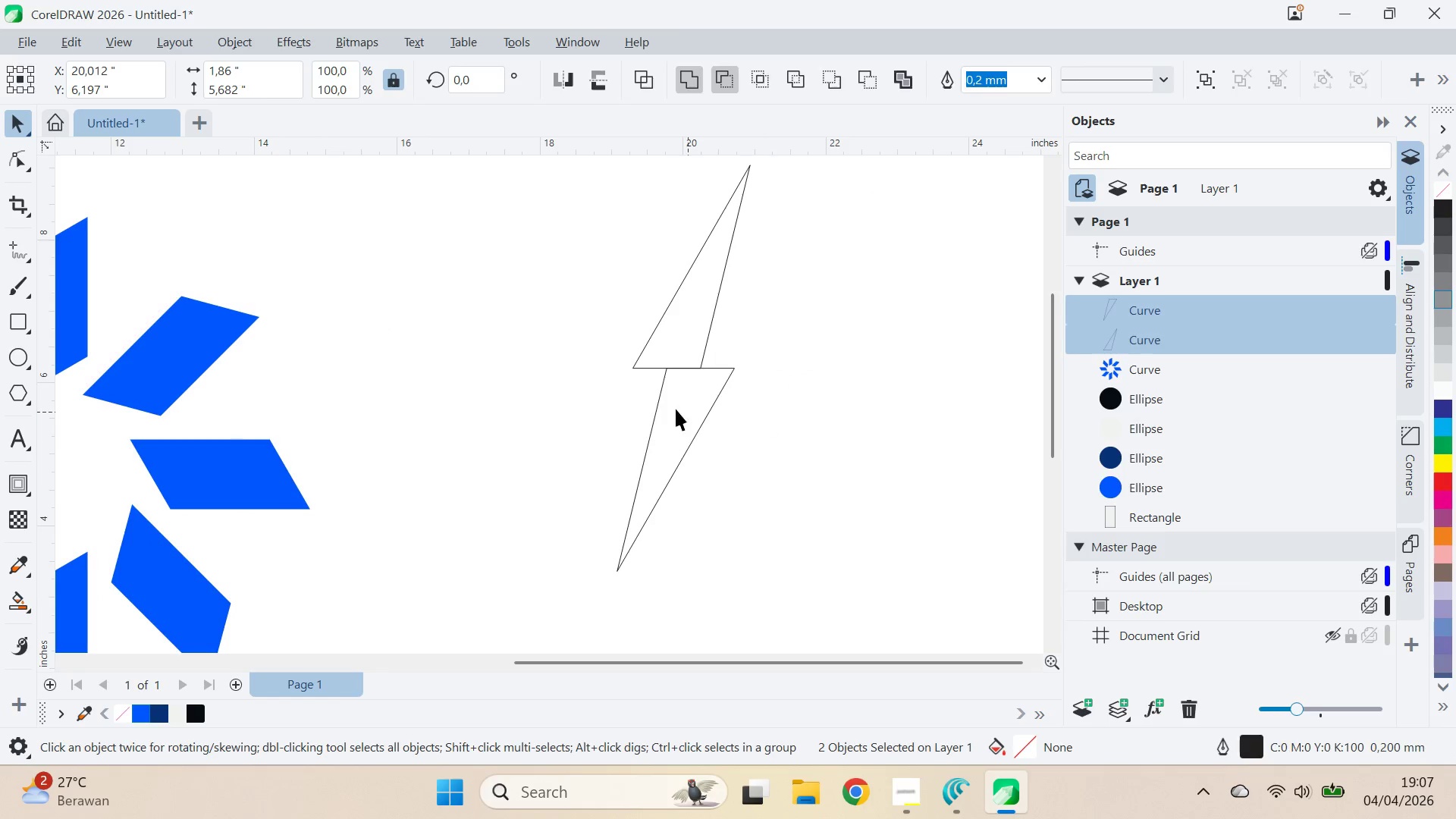 
double_click([676, 408])
 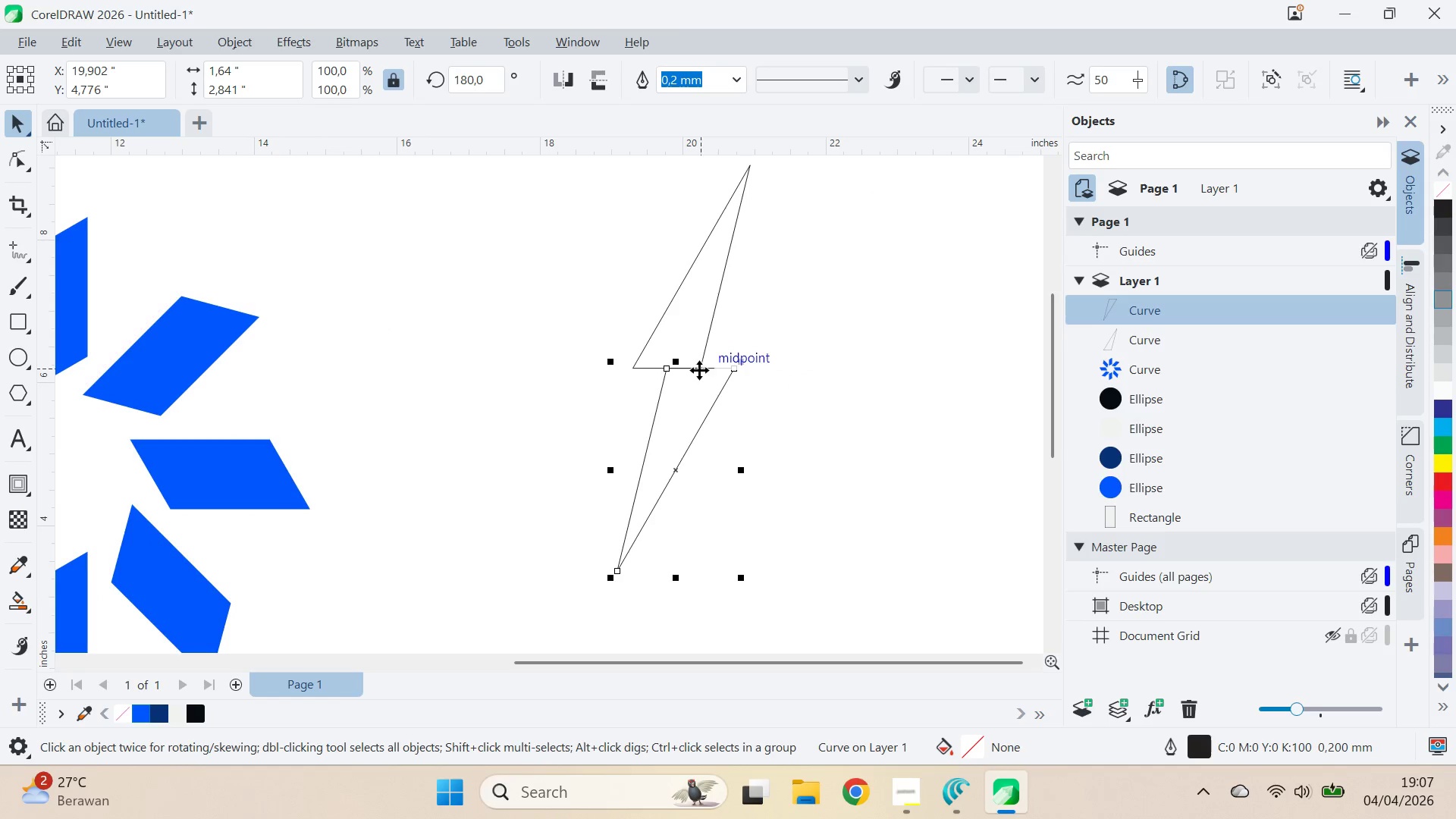 
left_click_drag(start_coordinate=[703, 368], to_coordinate=[708, 328])
 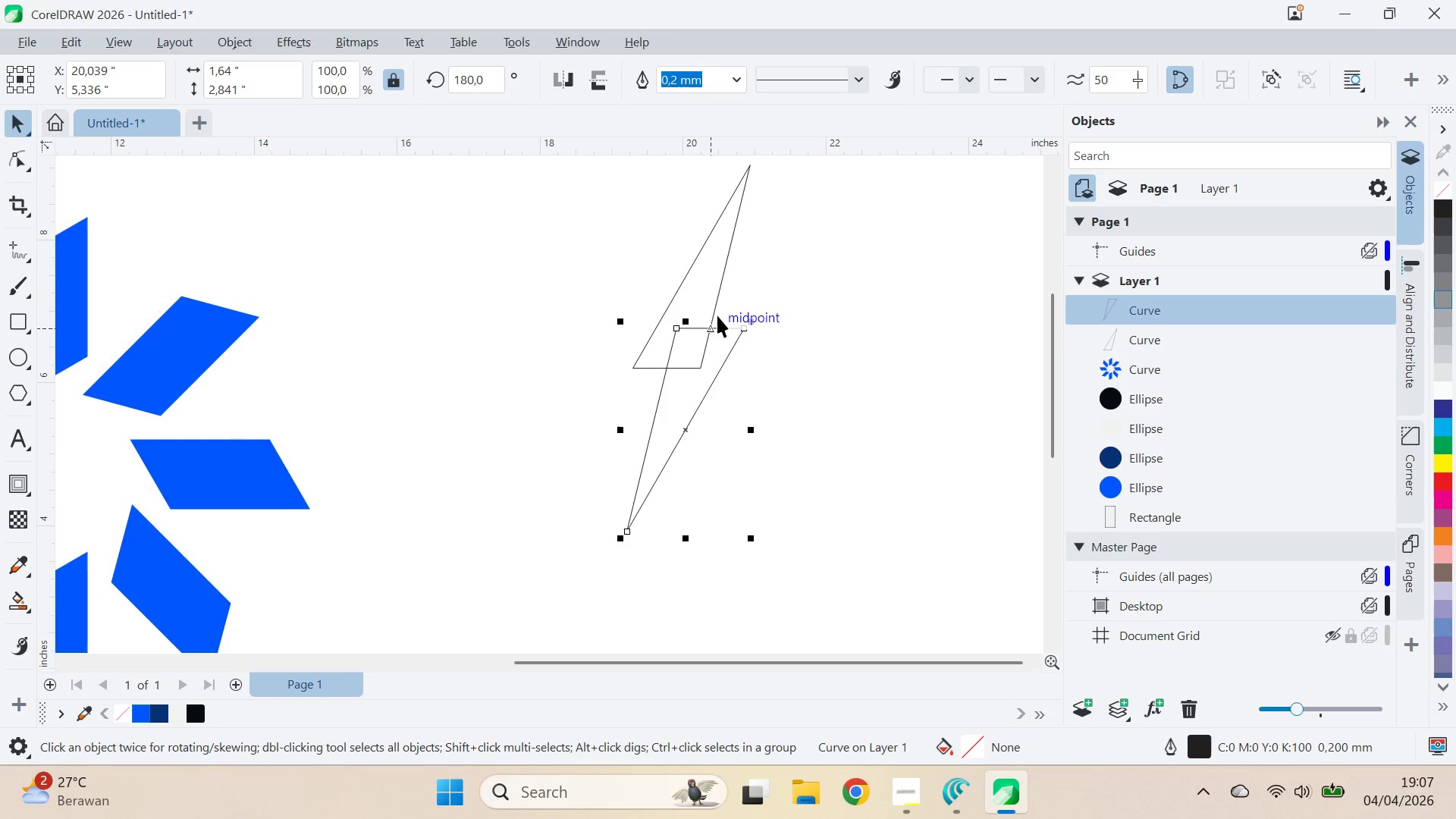 
hold_key(key=ShiftLeft, duration=0.55)
left_click([720, 287])
 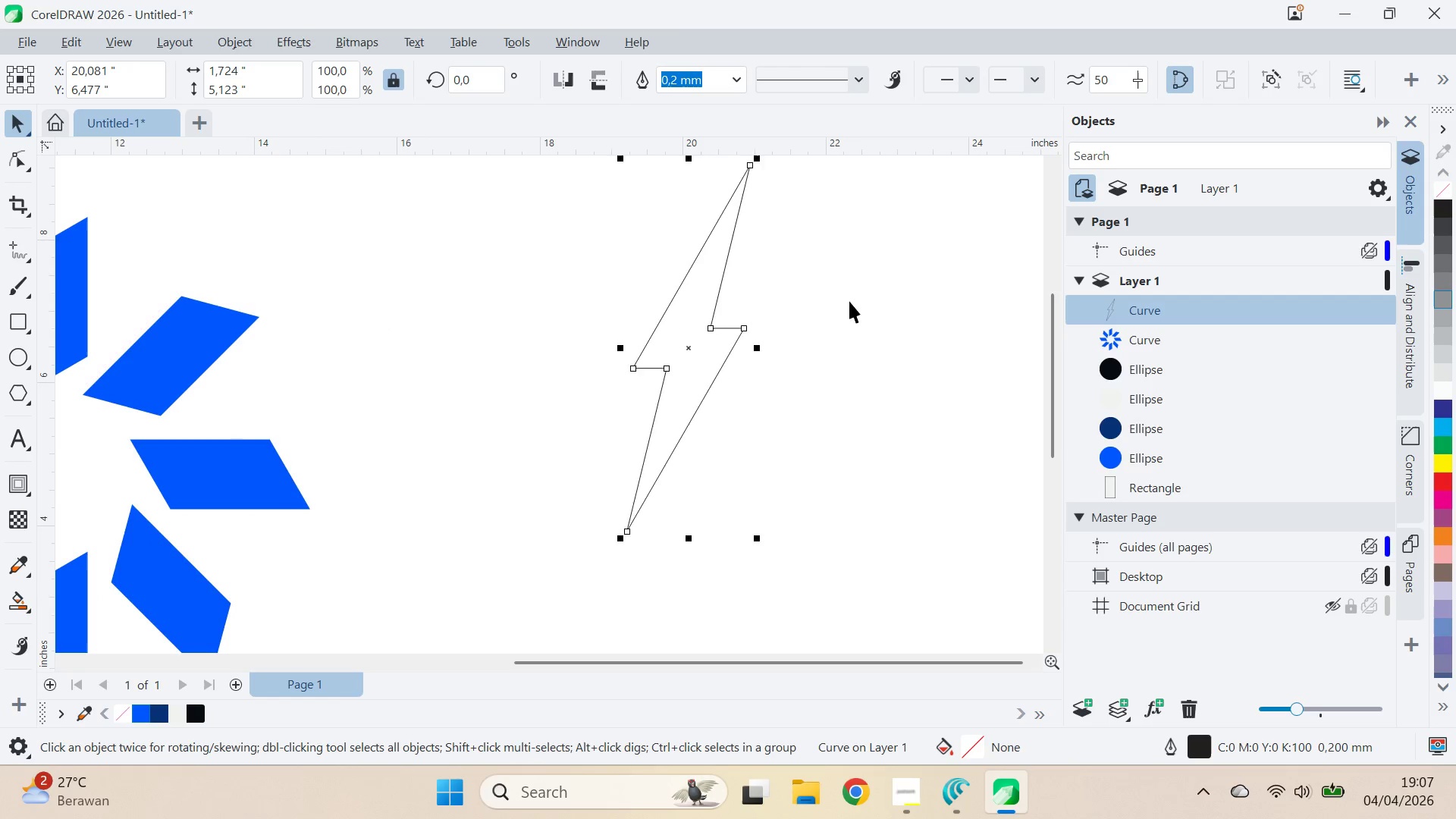 
scroll: coordinate [764, 382], scroll_direction: down, amount: 1.0
 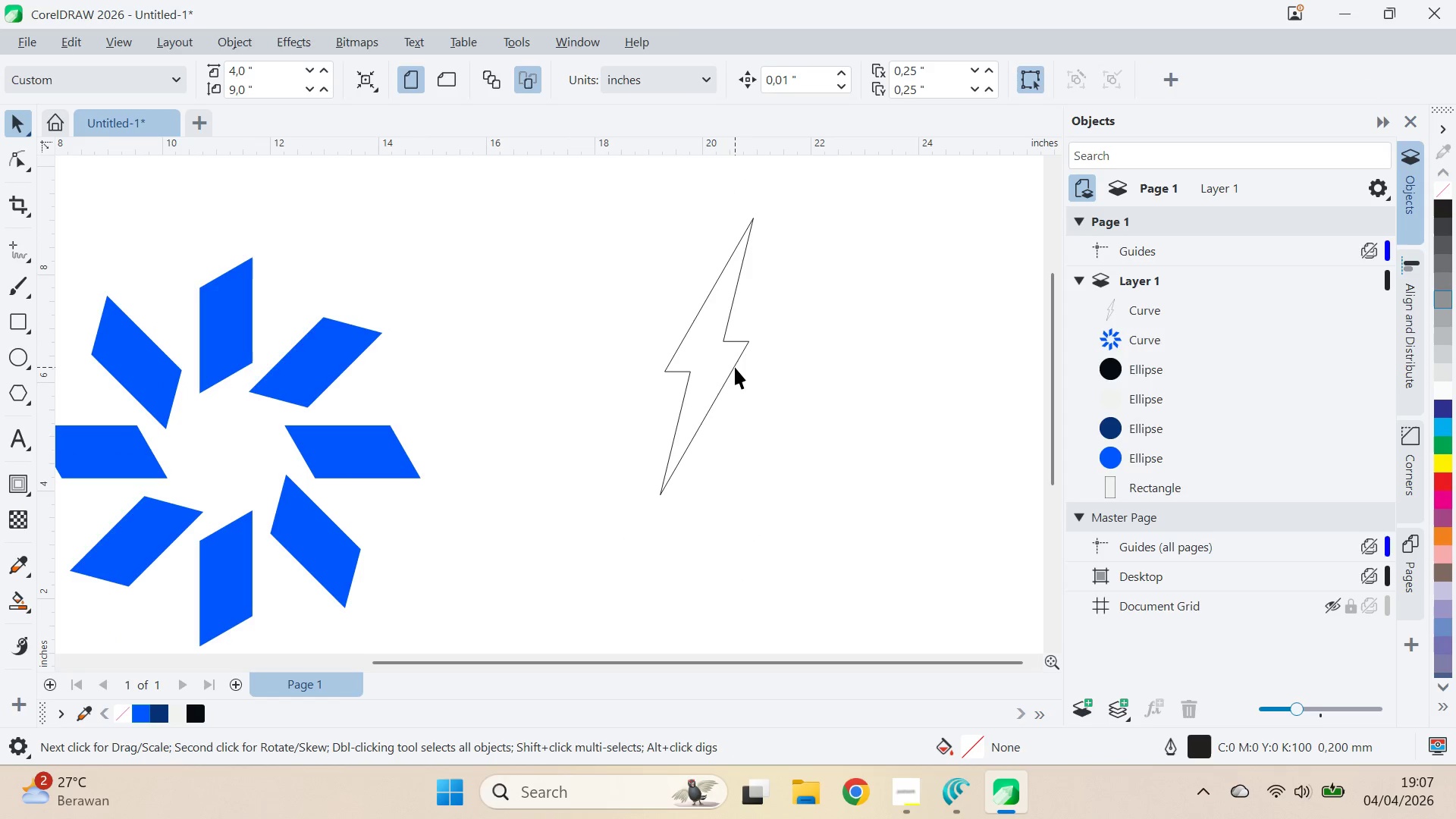 
key(Control+Z)
 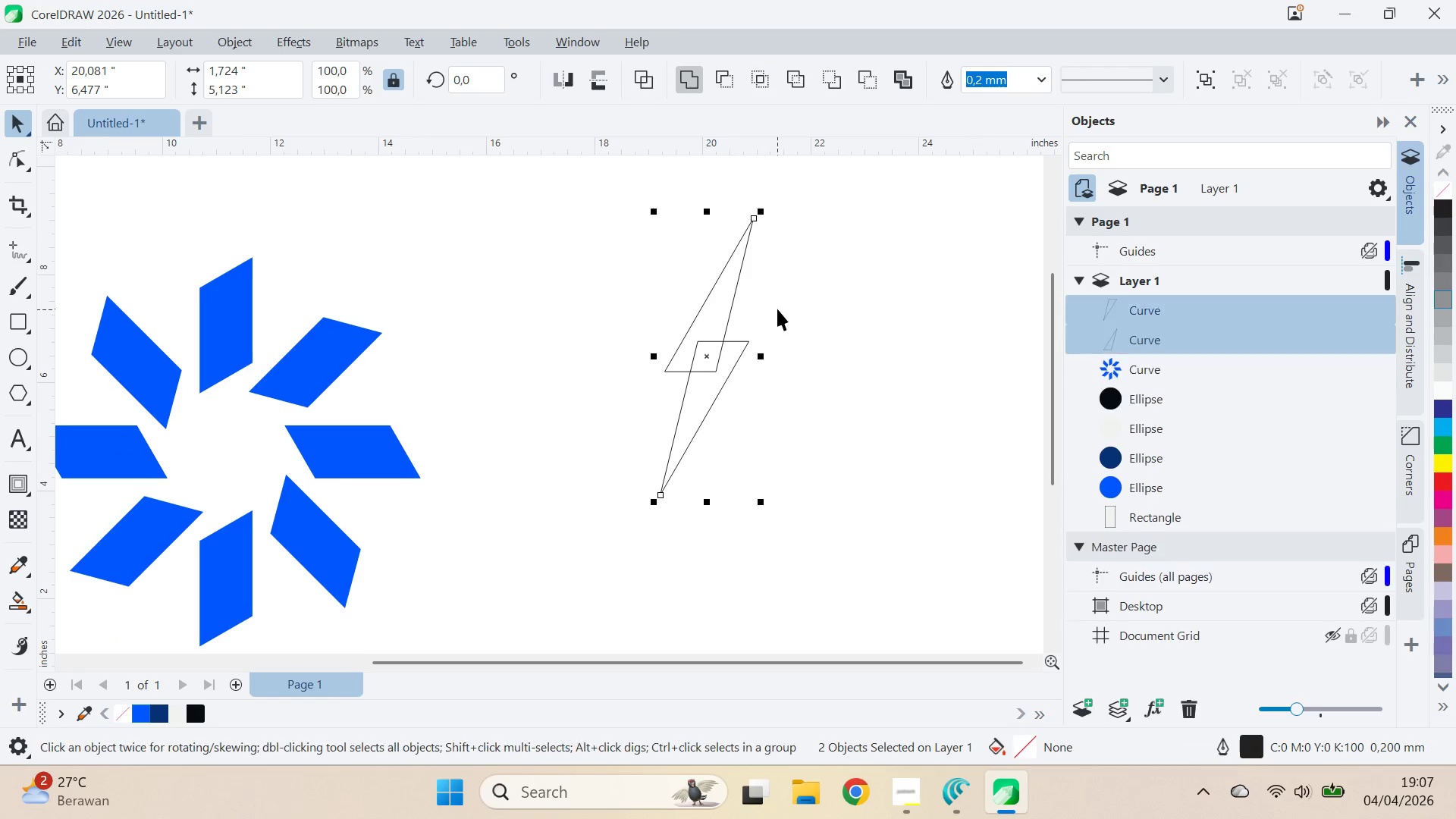 
left_click([777, 308])
 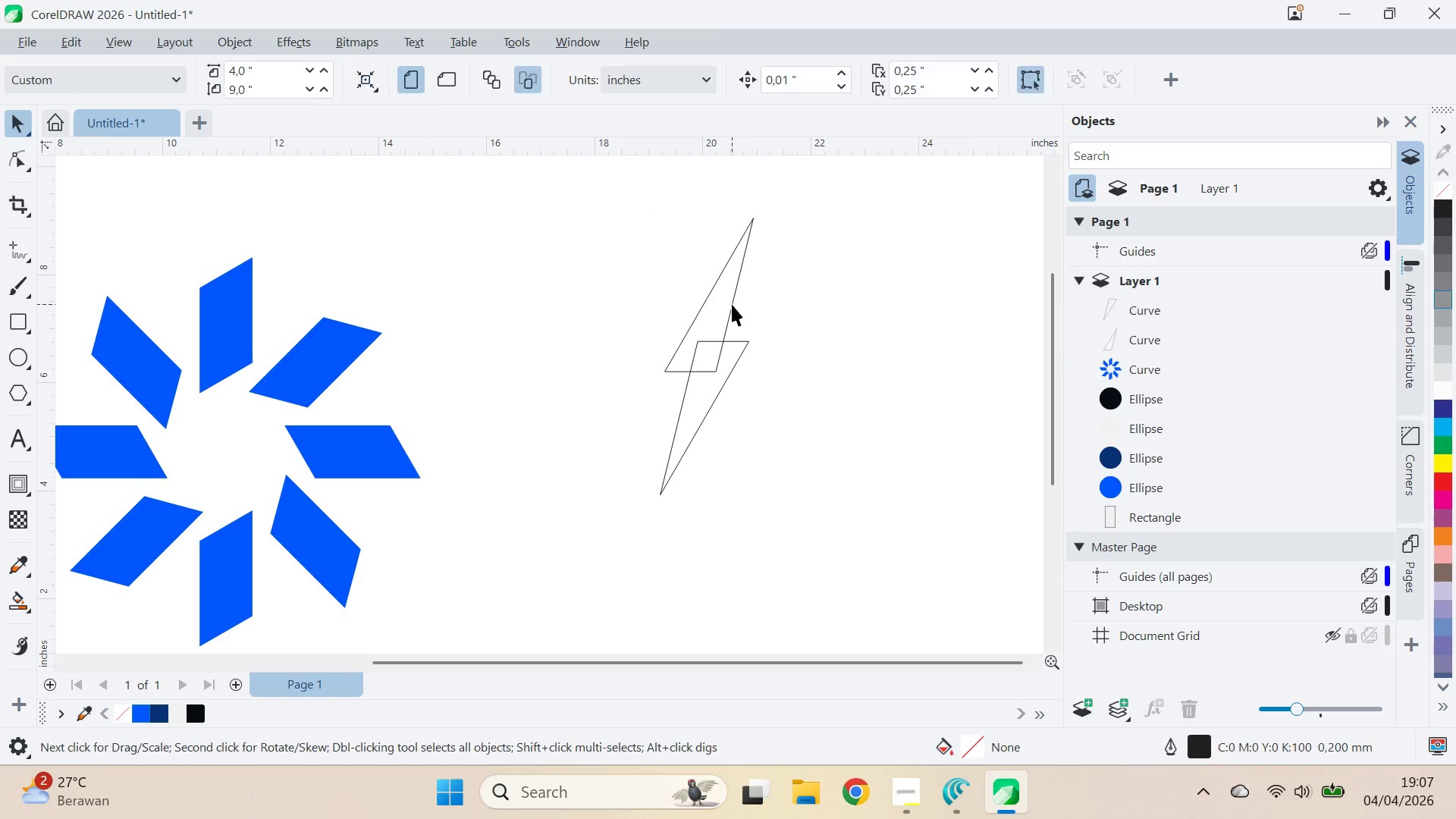 
left_click_drag(start_coordinate=[732, 303], to_coordinate=[726, 323])
 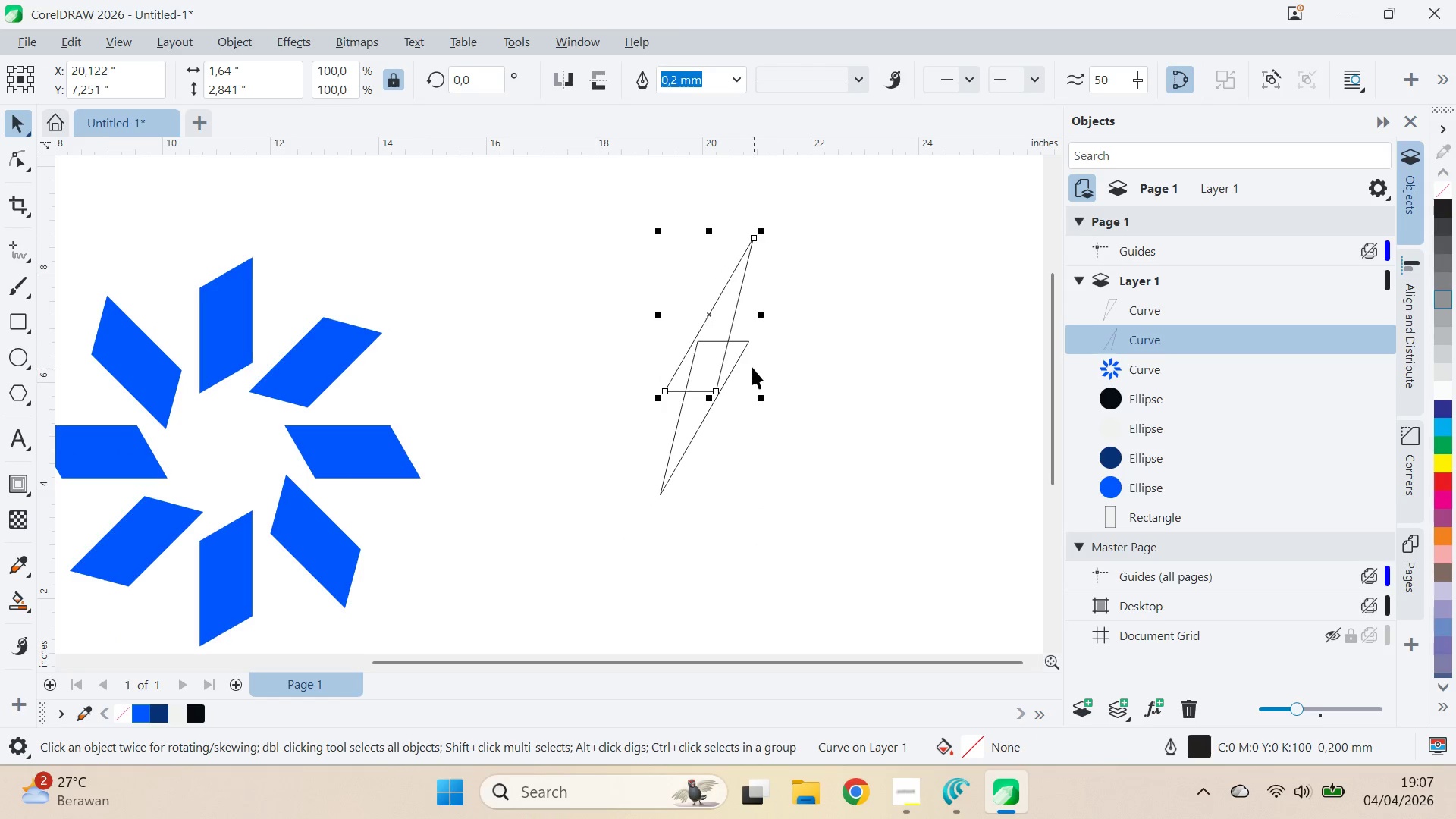 
hold_key(key=ShiftLeft, duration=0.7)
 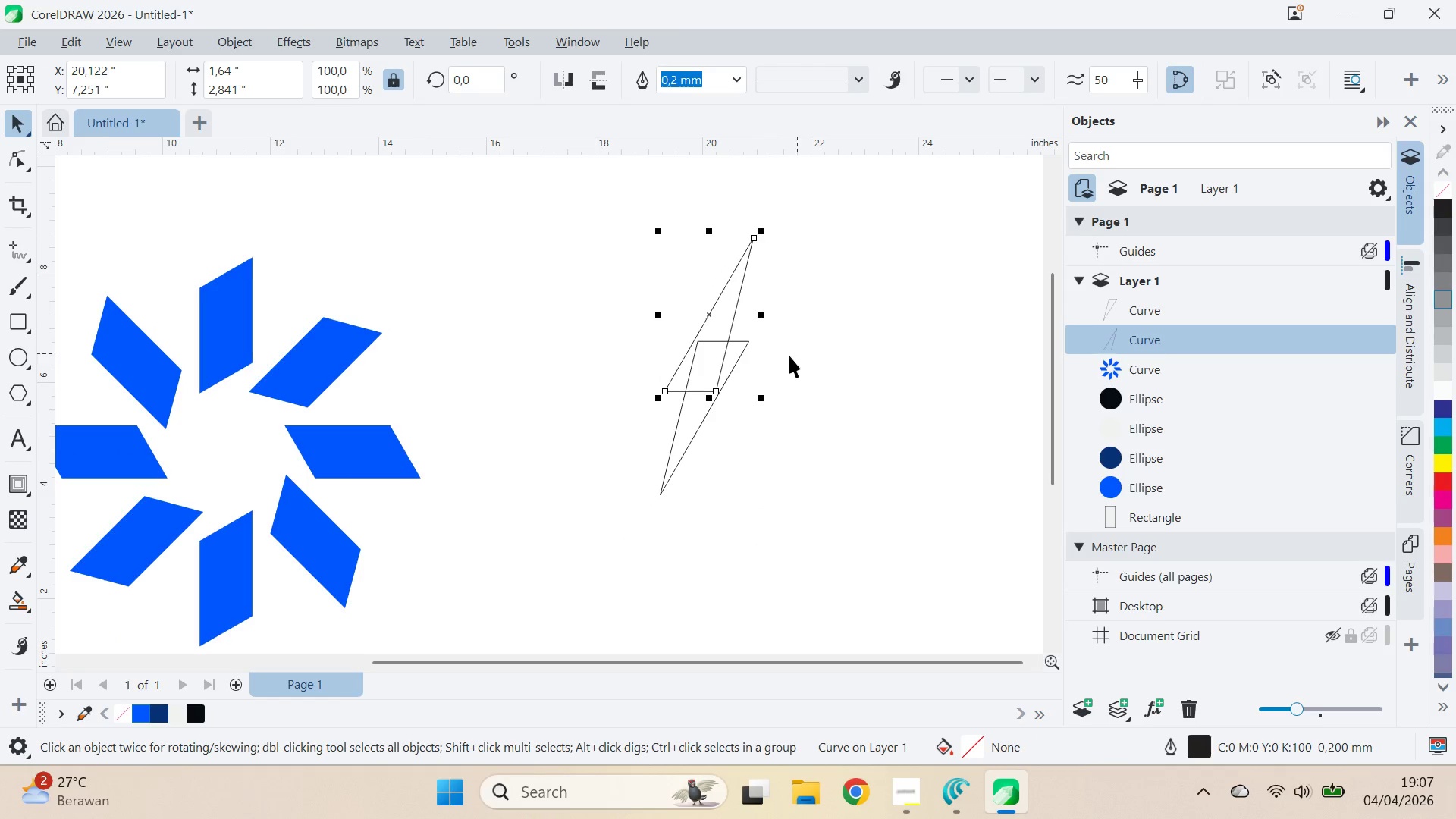 
key(Shift+ShiftLeft)
 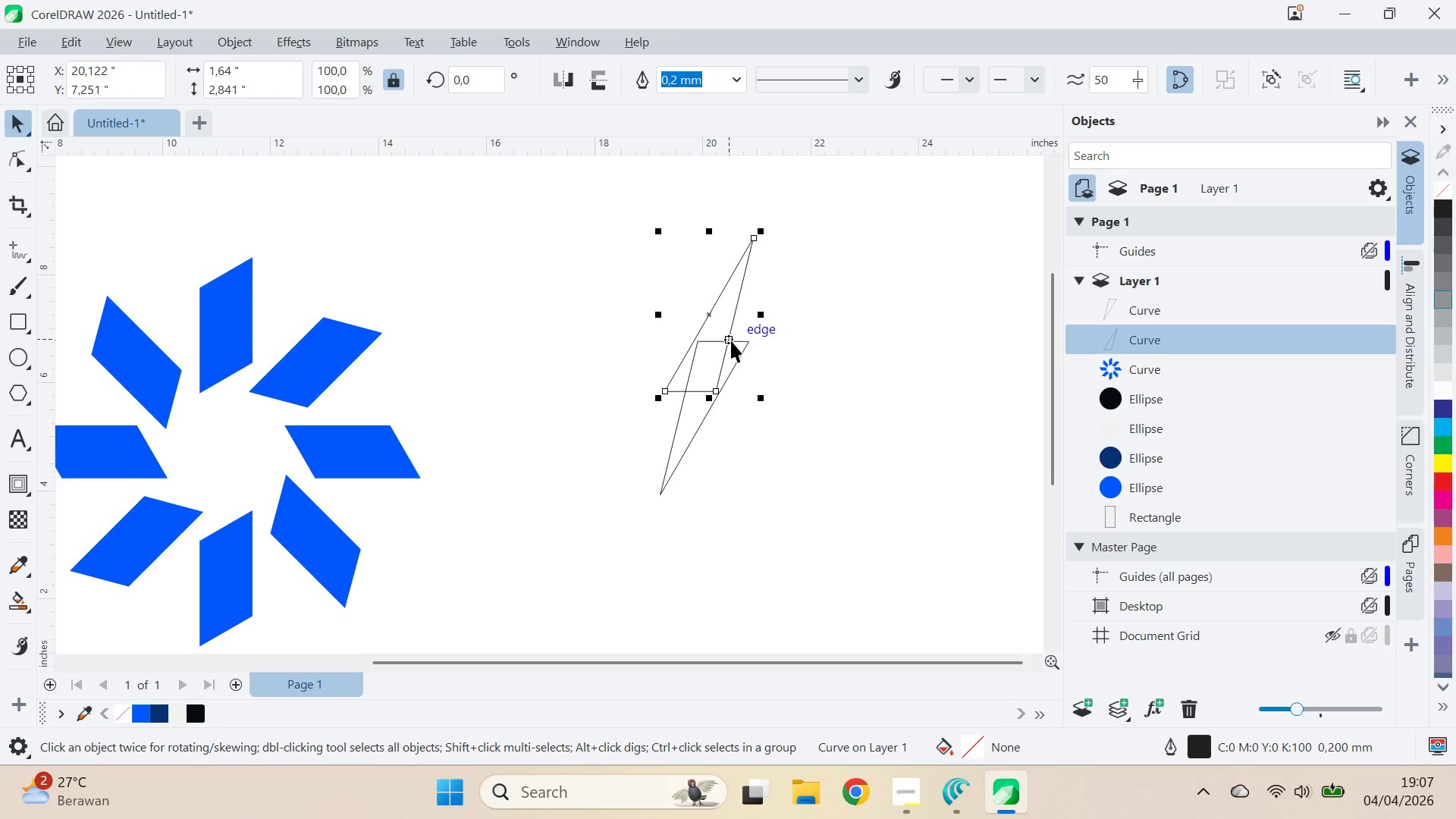 
left_click_drag(start_coordinate=[729, 340], to_coordinate=[722, 340])
 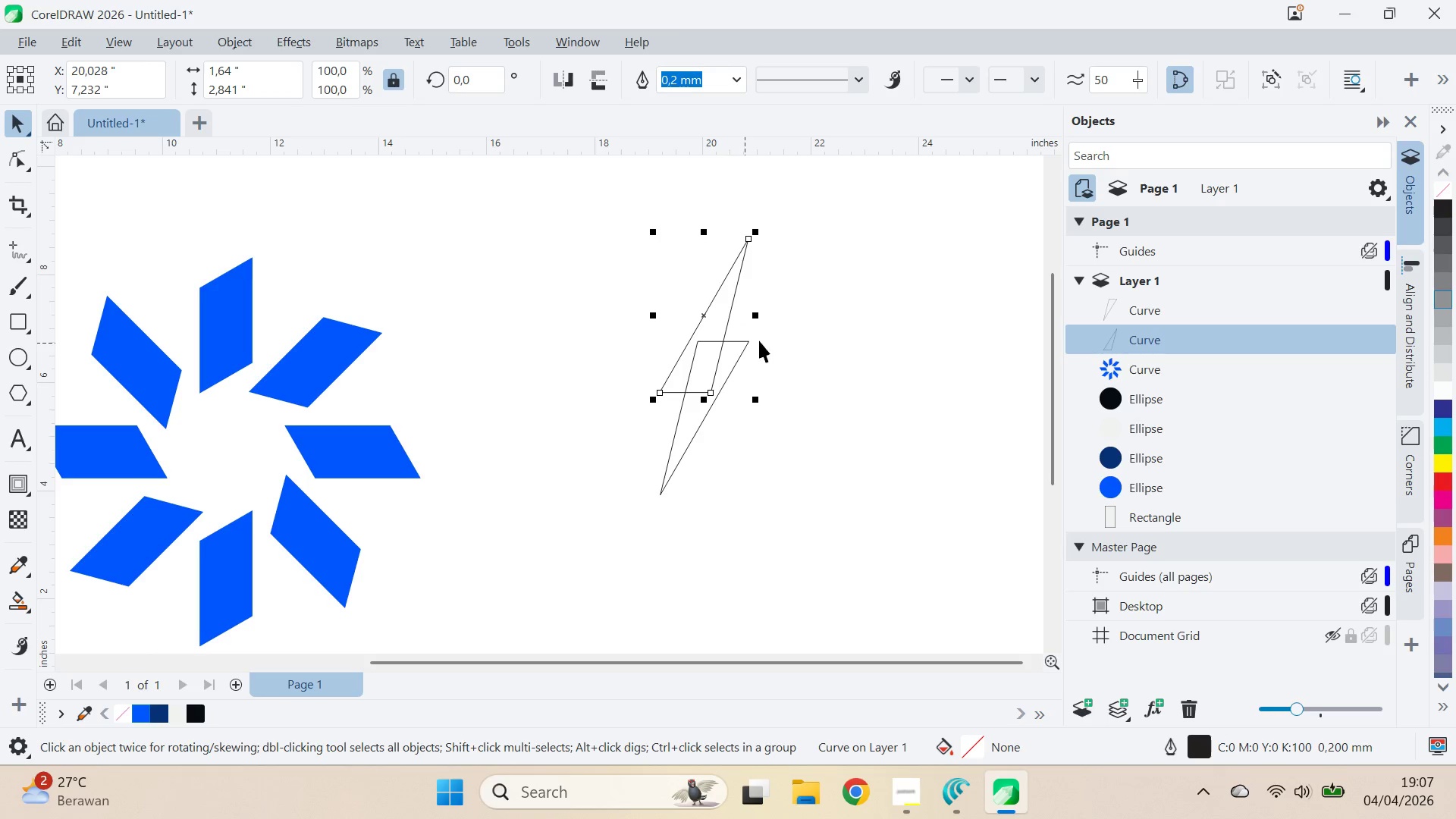 
hold_key(key=ShiftLeft, duration=0.41)
 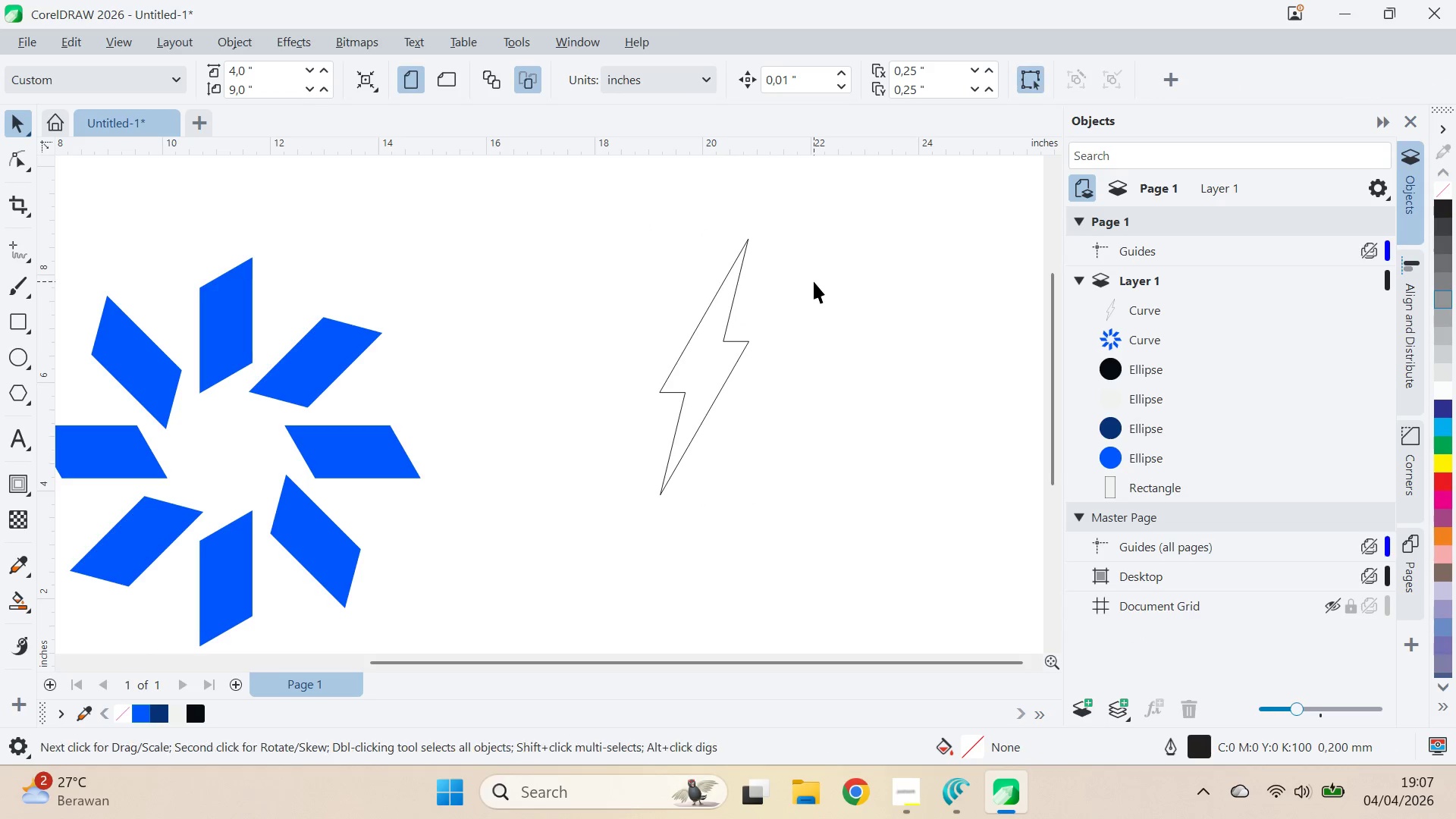 
left_click([720, 350])
 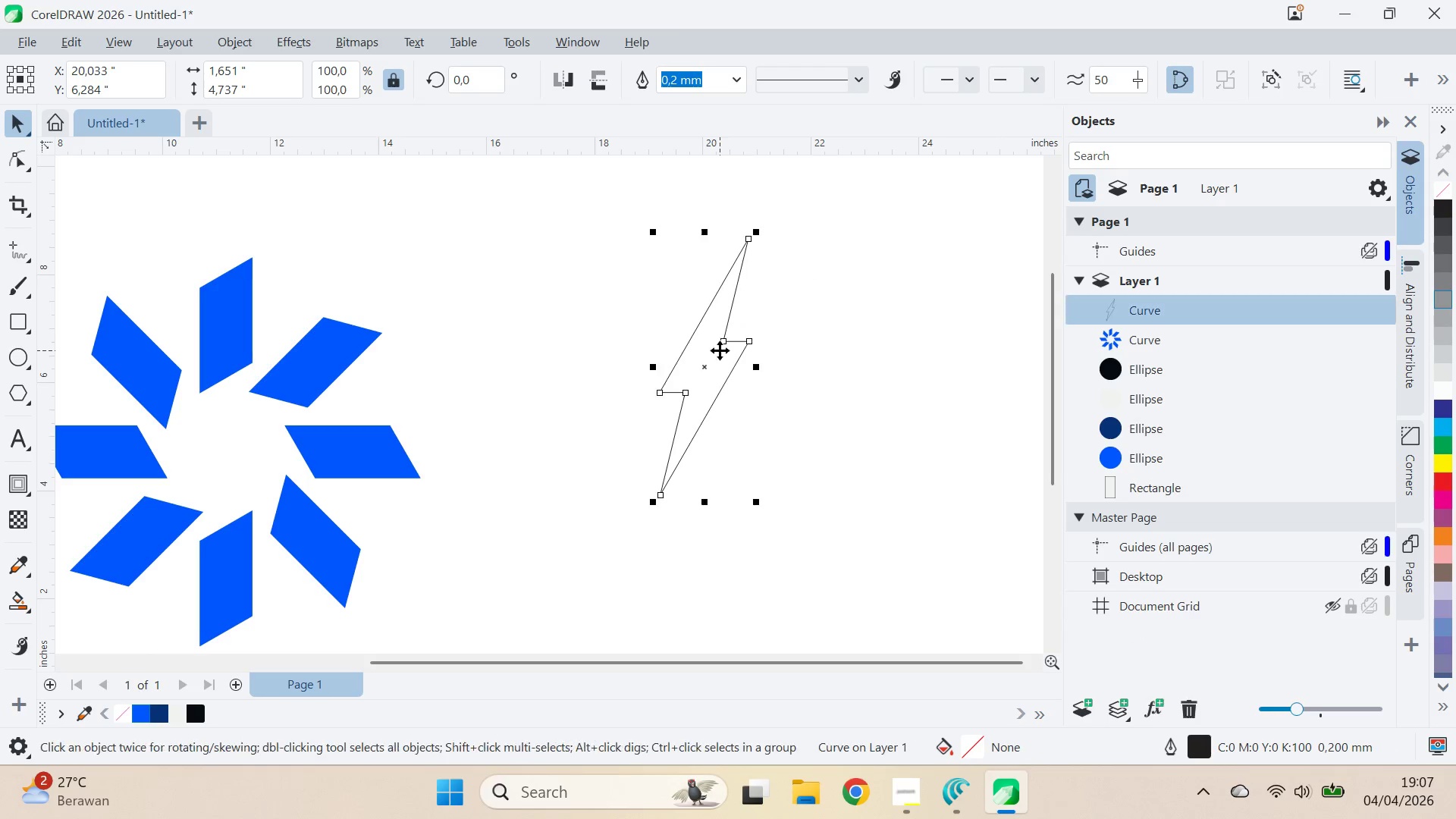 
hold_key(key=ShiftLeft, duration=0.58)
 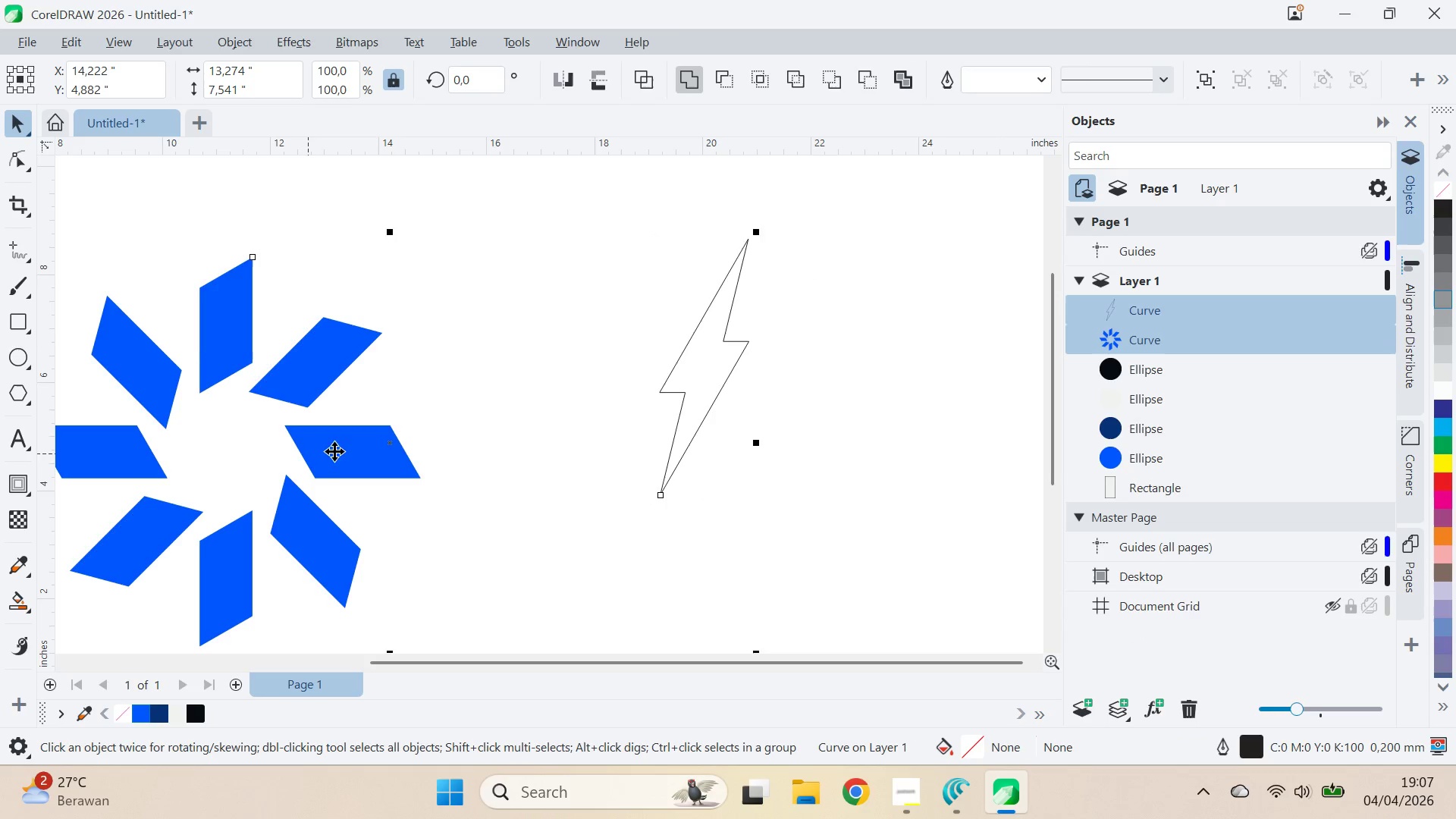 
type(ce)
 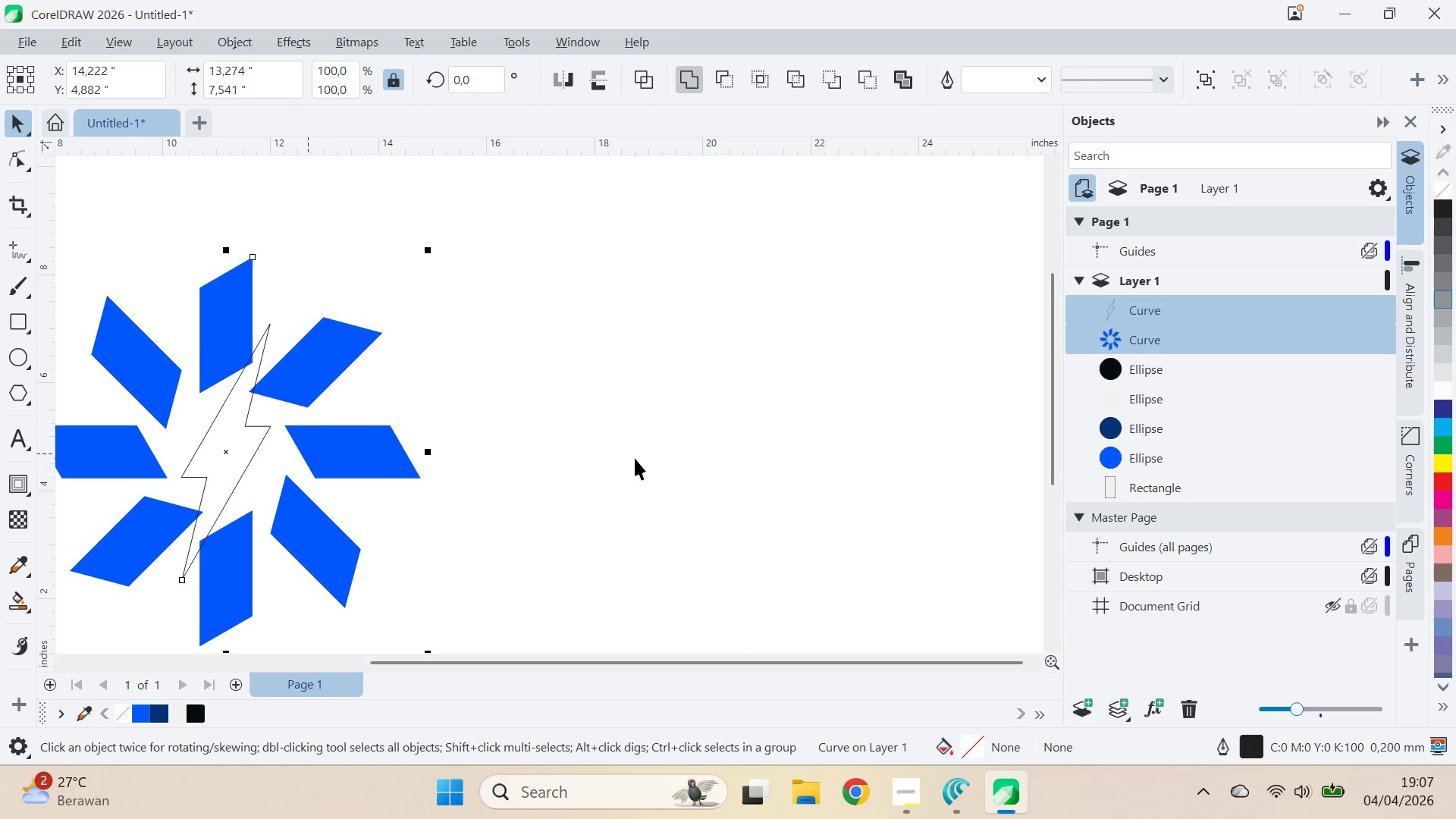 
left_click_drag(start_coordinate=[635, 458], to_coordinate=[618, 459])
 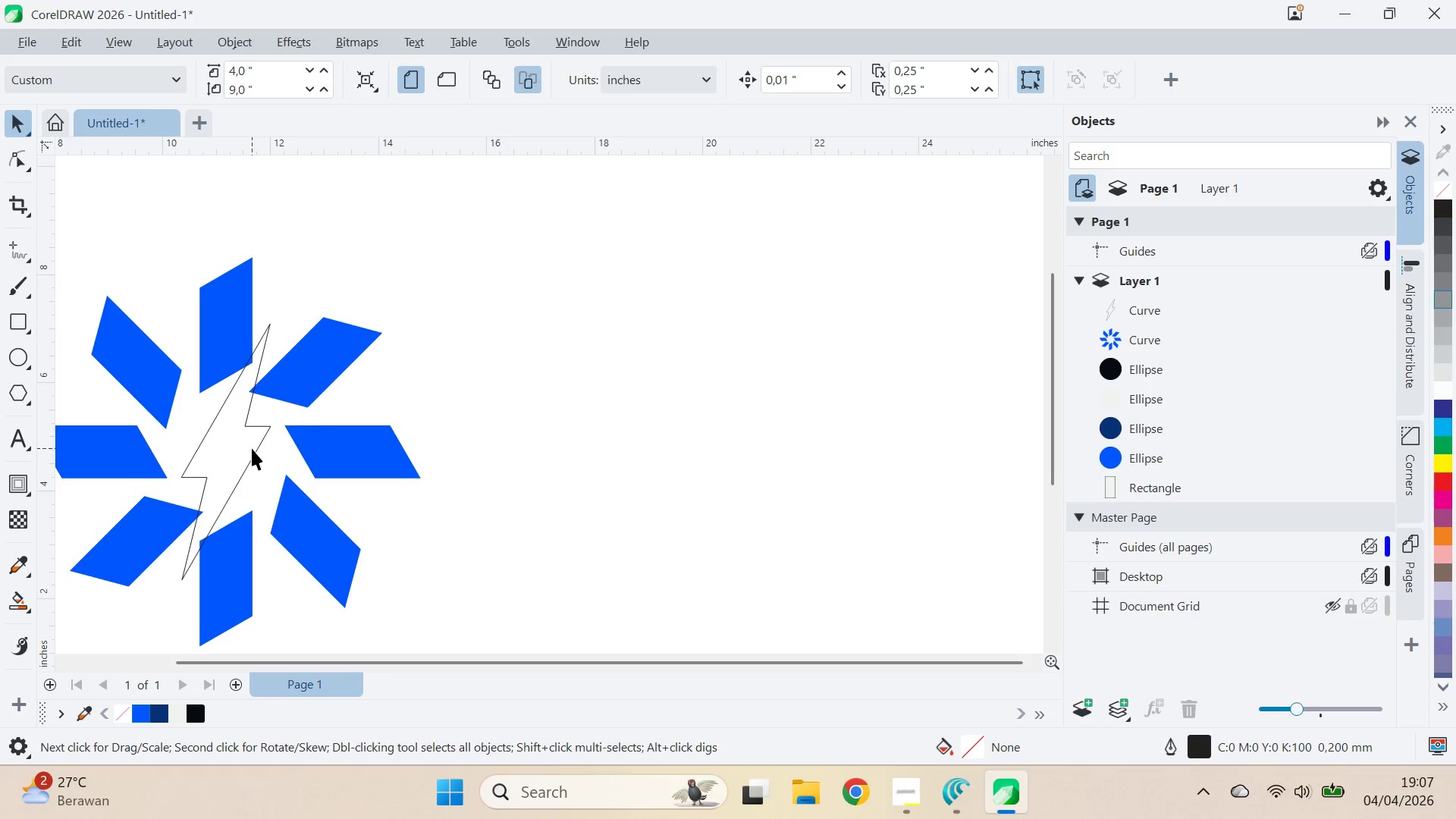 
hold_key(key=ShiftLeft, duration=1.5)
left_click_drag(start_coordinate=[278, 318], to_coordinate=[421, 400])
 